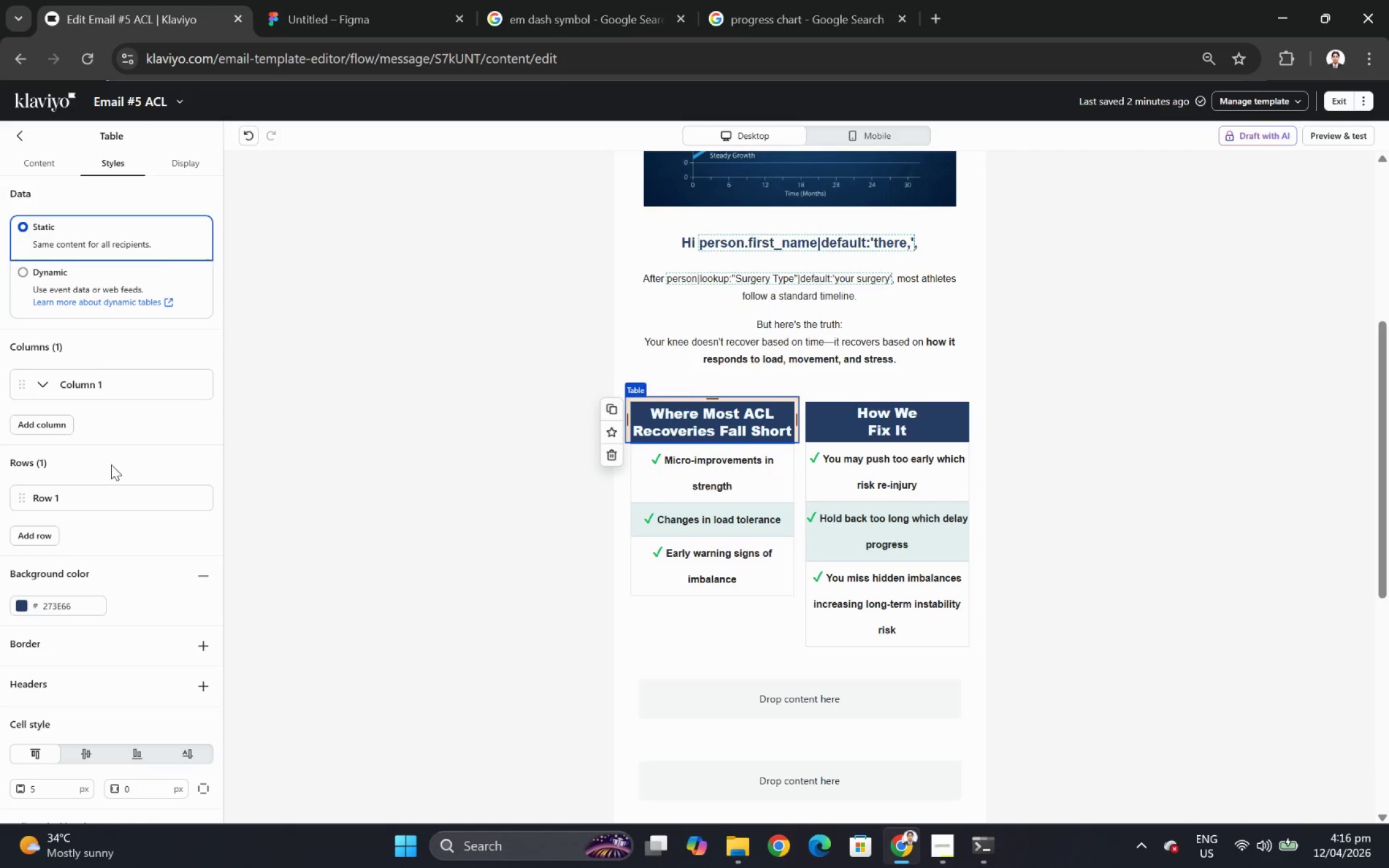 
scroll: coordinate [111, 684], scroll_direction: down, amount: 7.0
 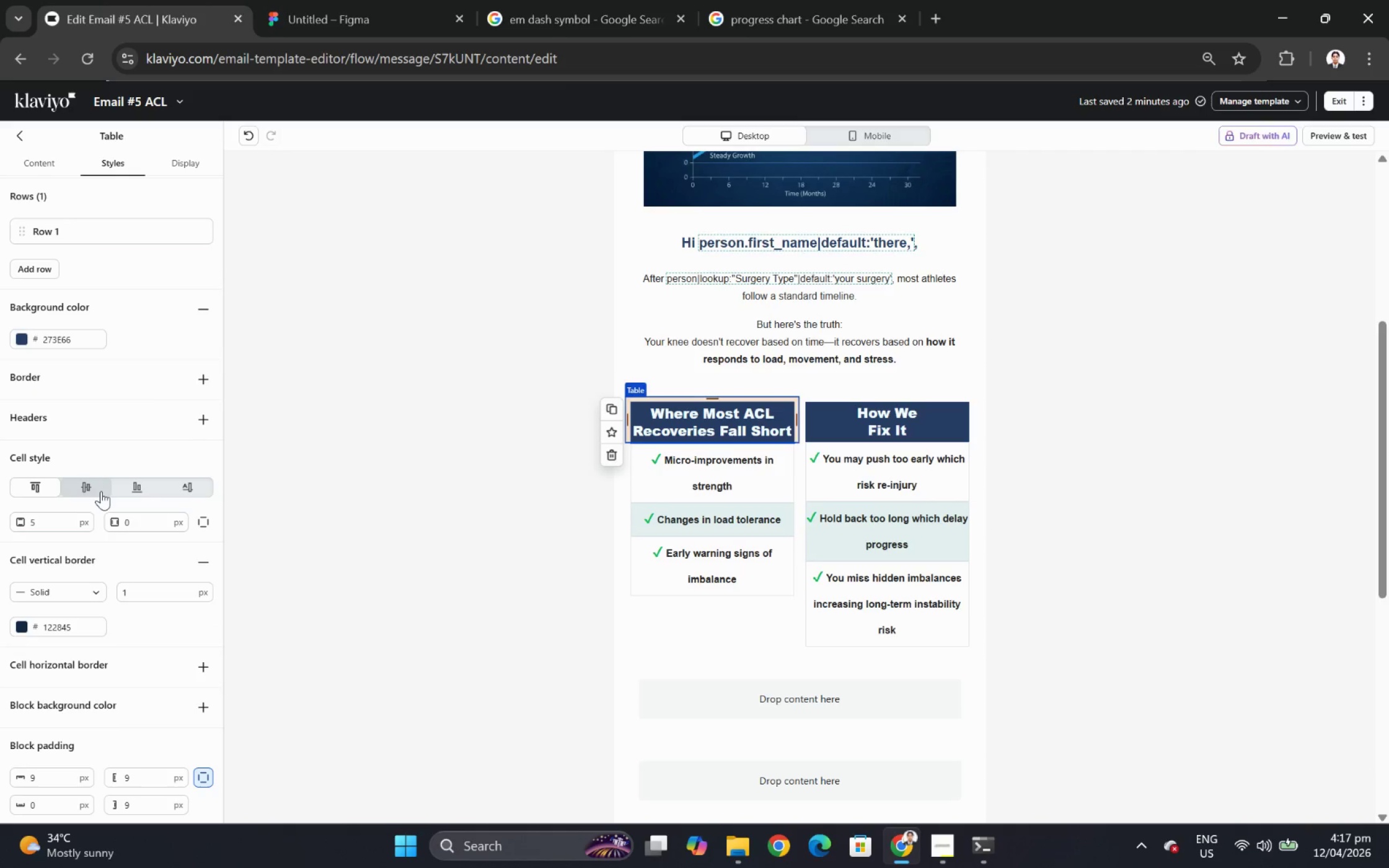 
scroll: coordinate [102, 465], scroll_direction: up, amount: 1.0
 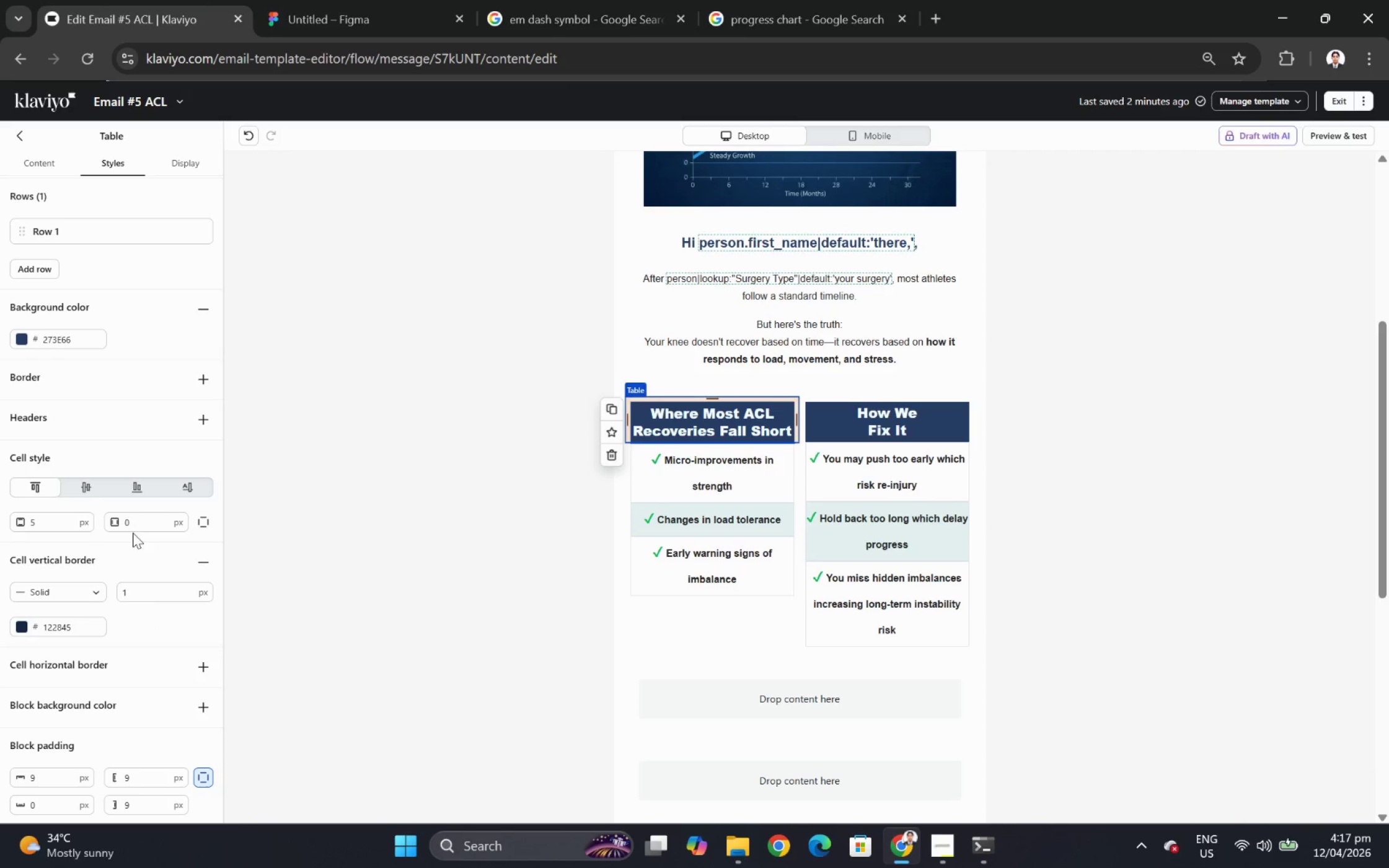 
double_click([140, 524])
 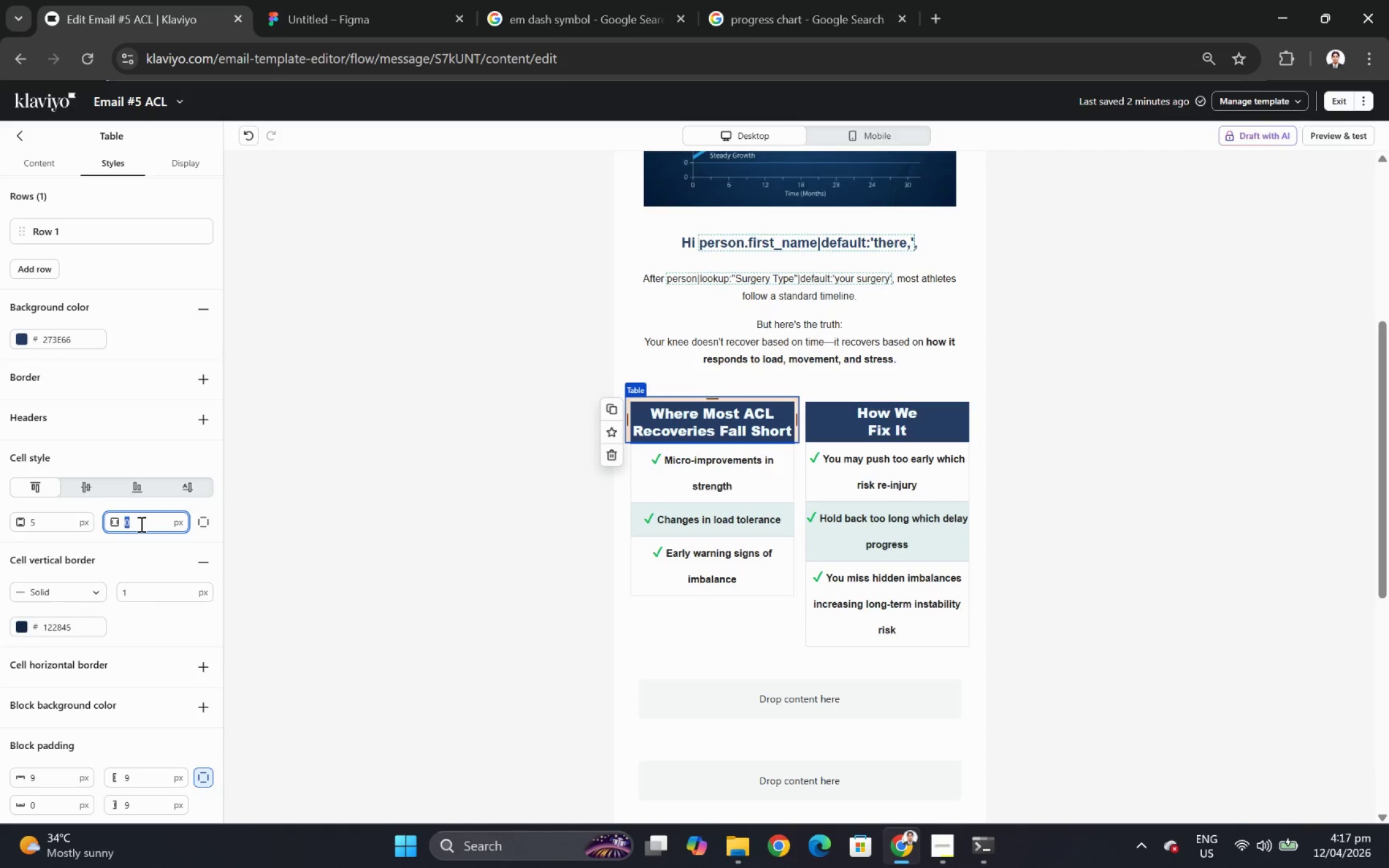 
key(Numpad9)
 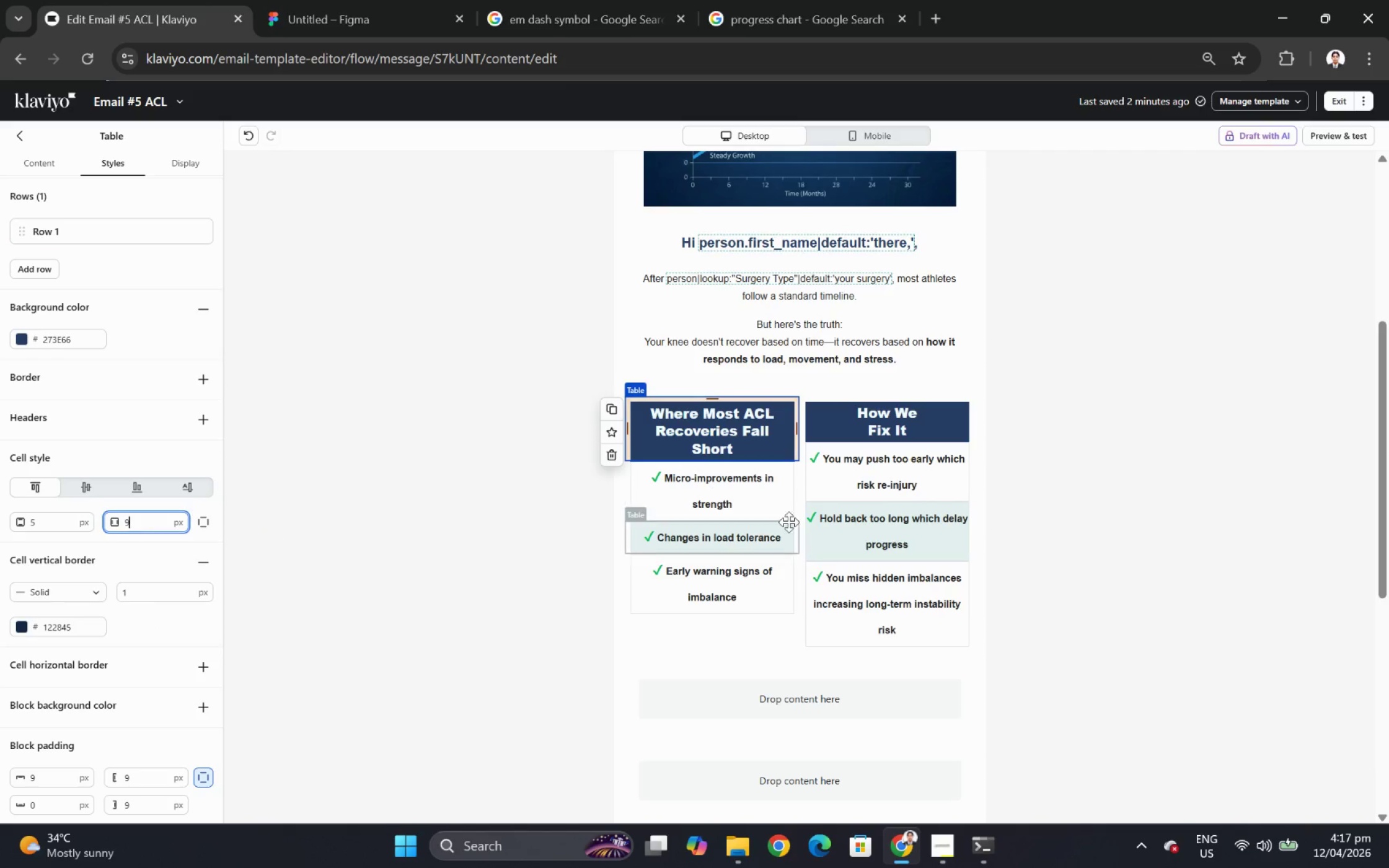 
left_click([1215, 522])
 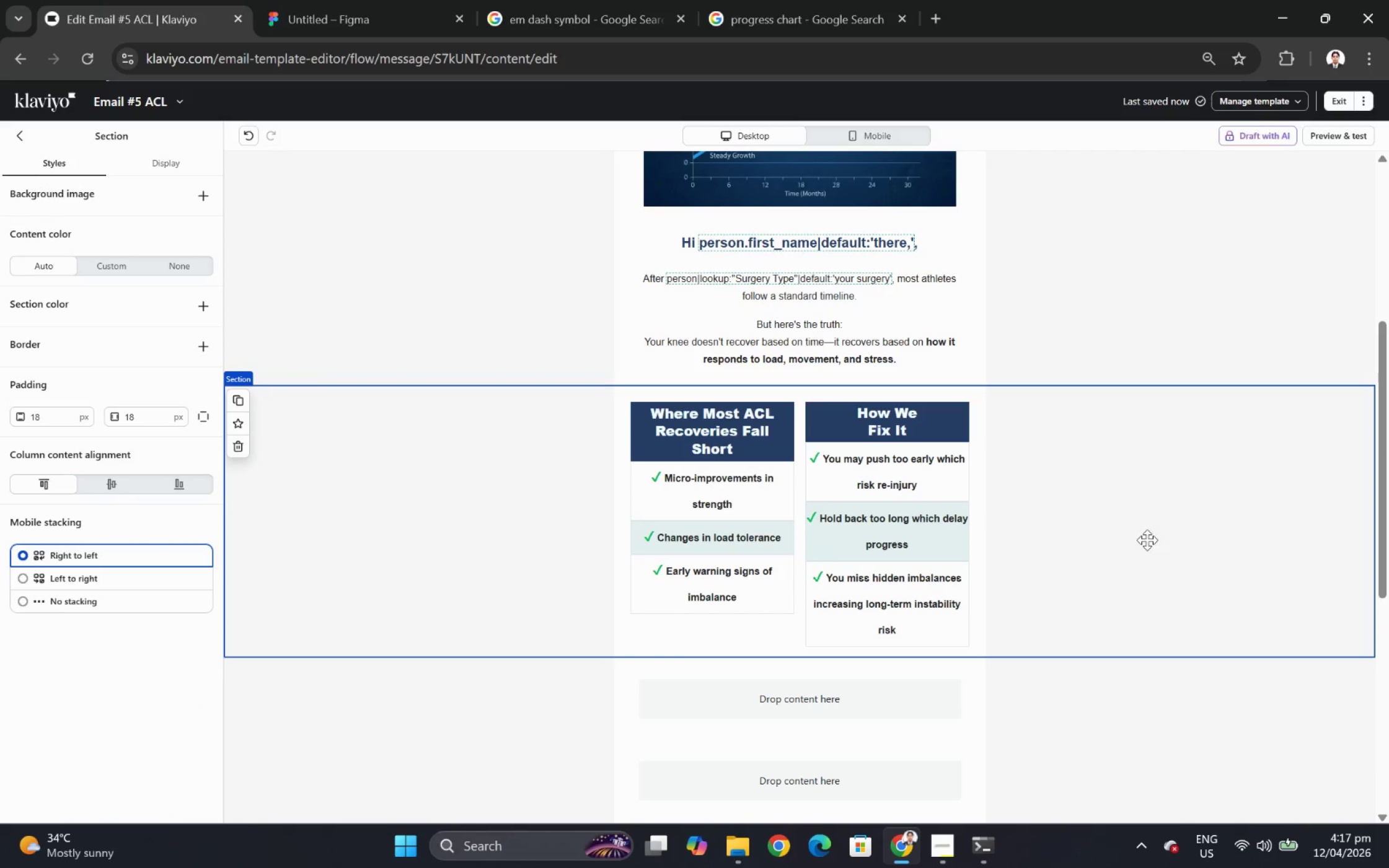 
wait(5.22)
 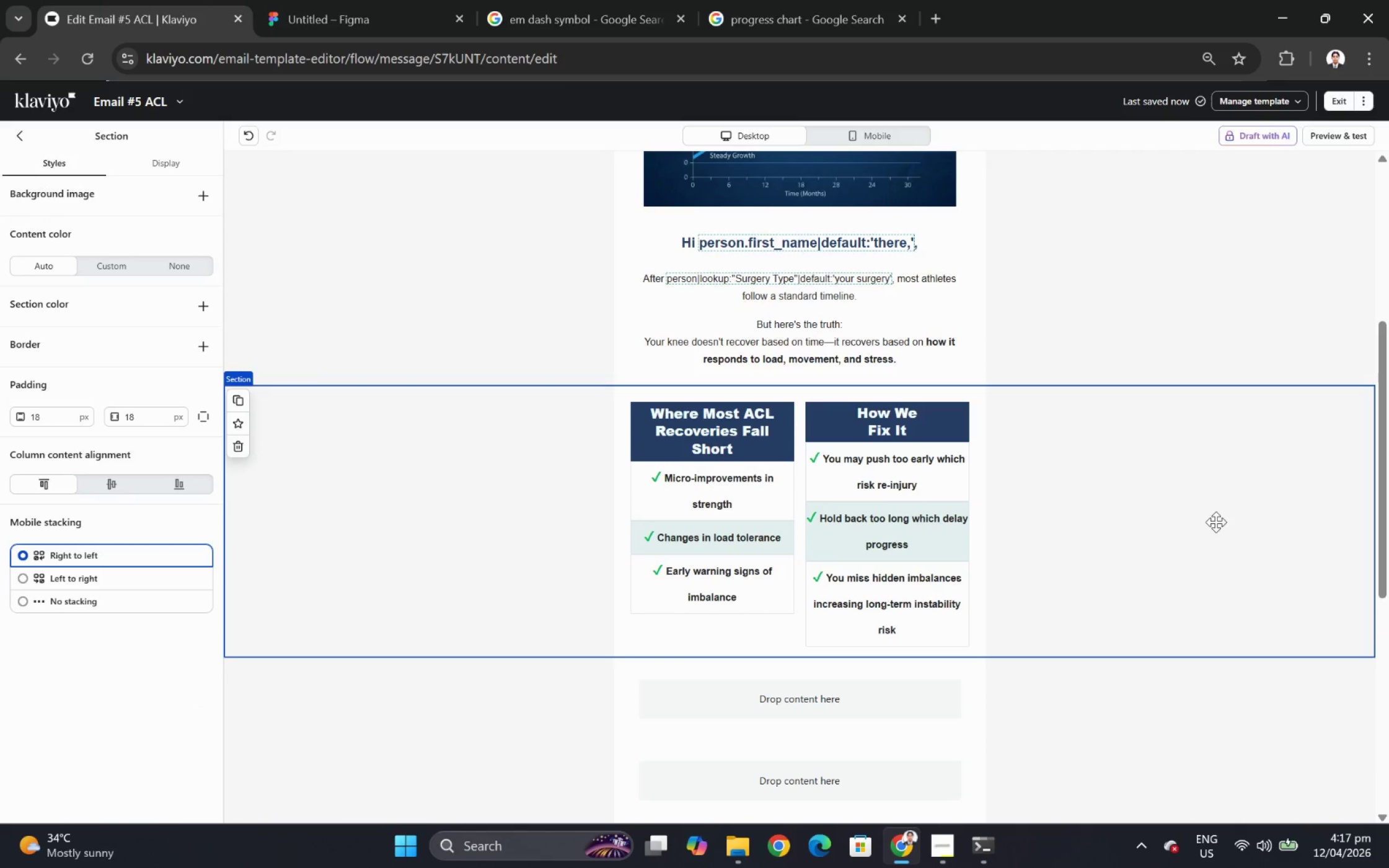 
left_click([919, 425])
 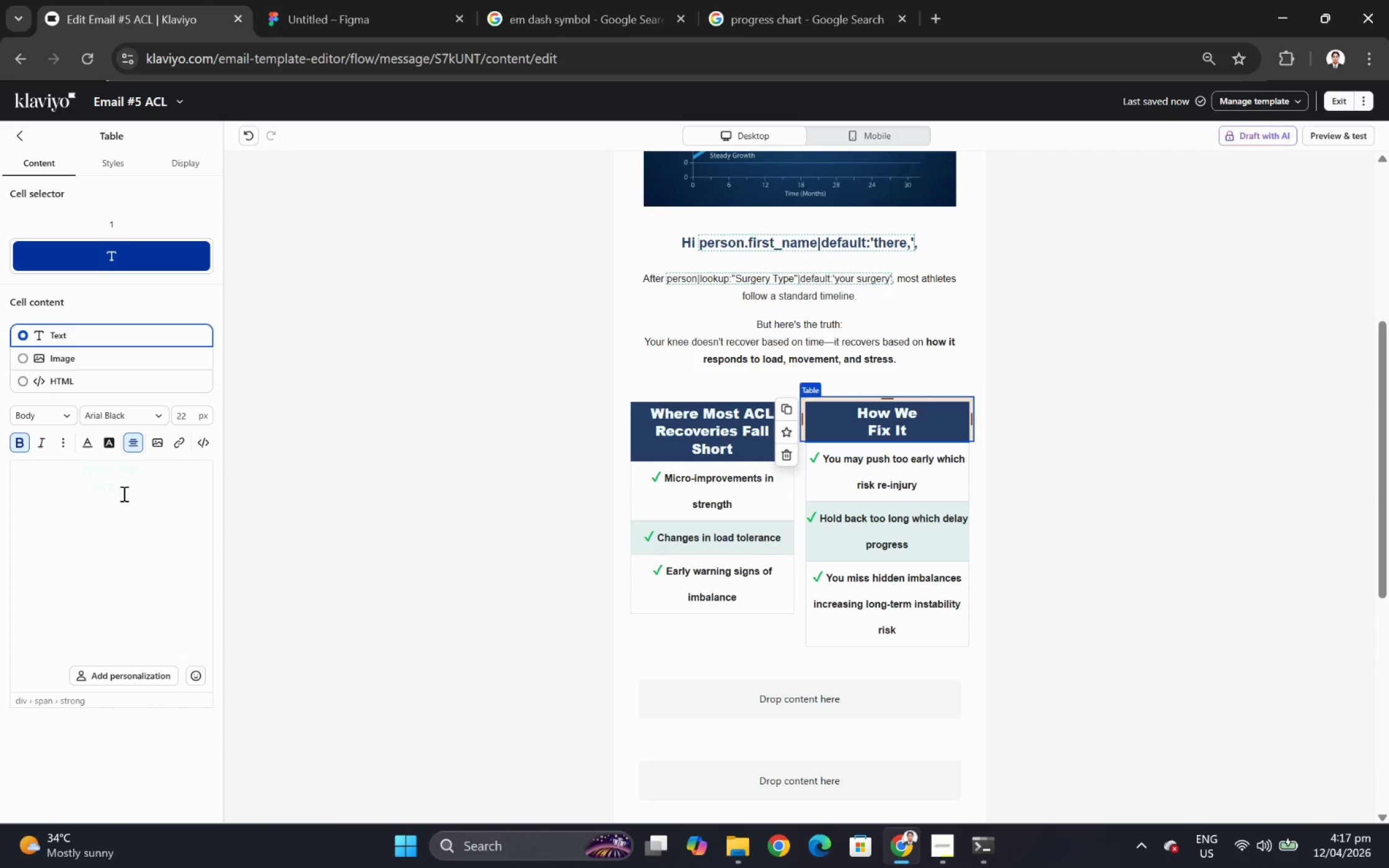 
double_click([117, 491])
 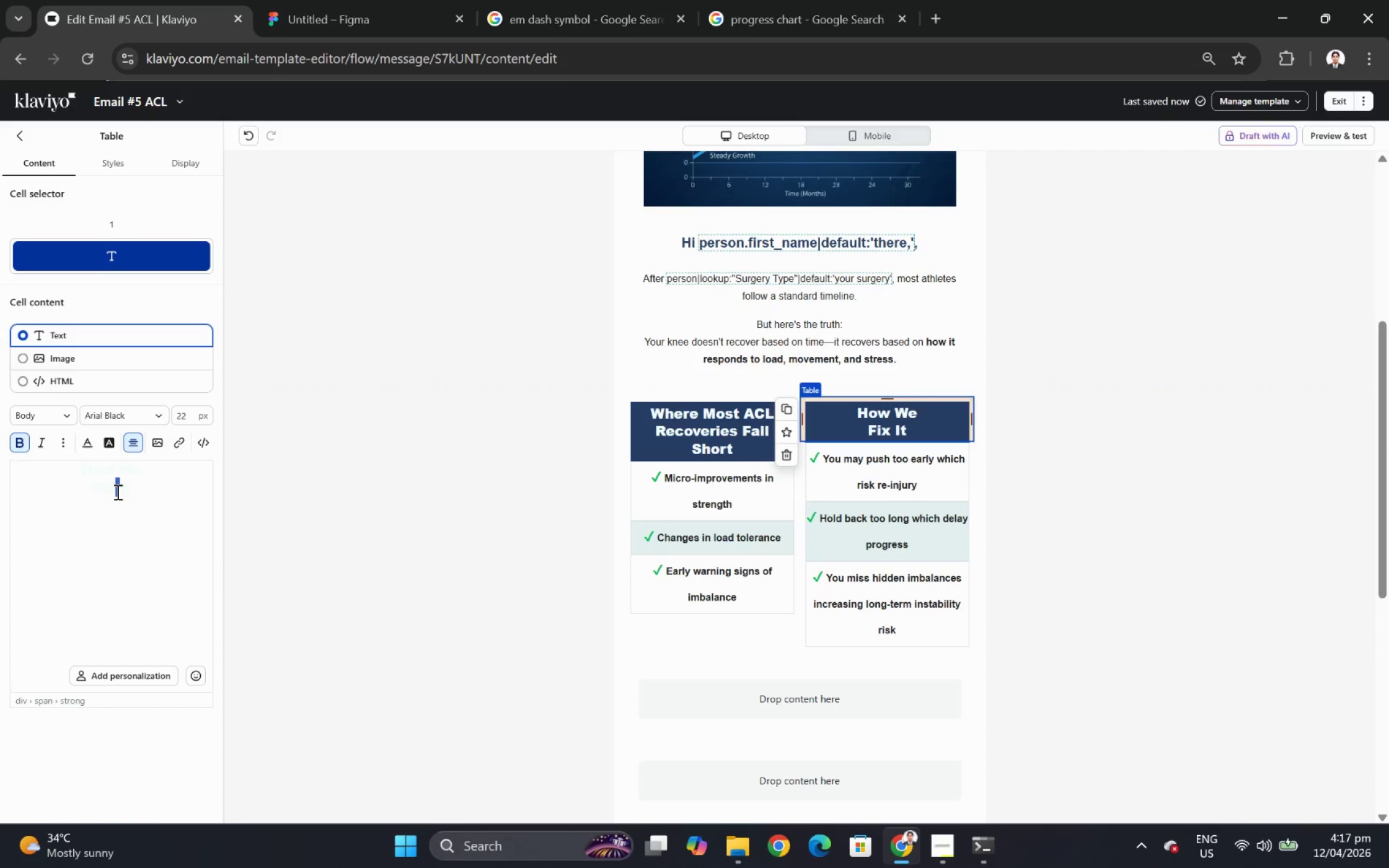 
triple_click([117, 491])
 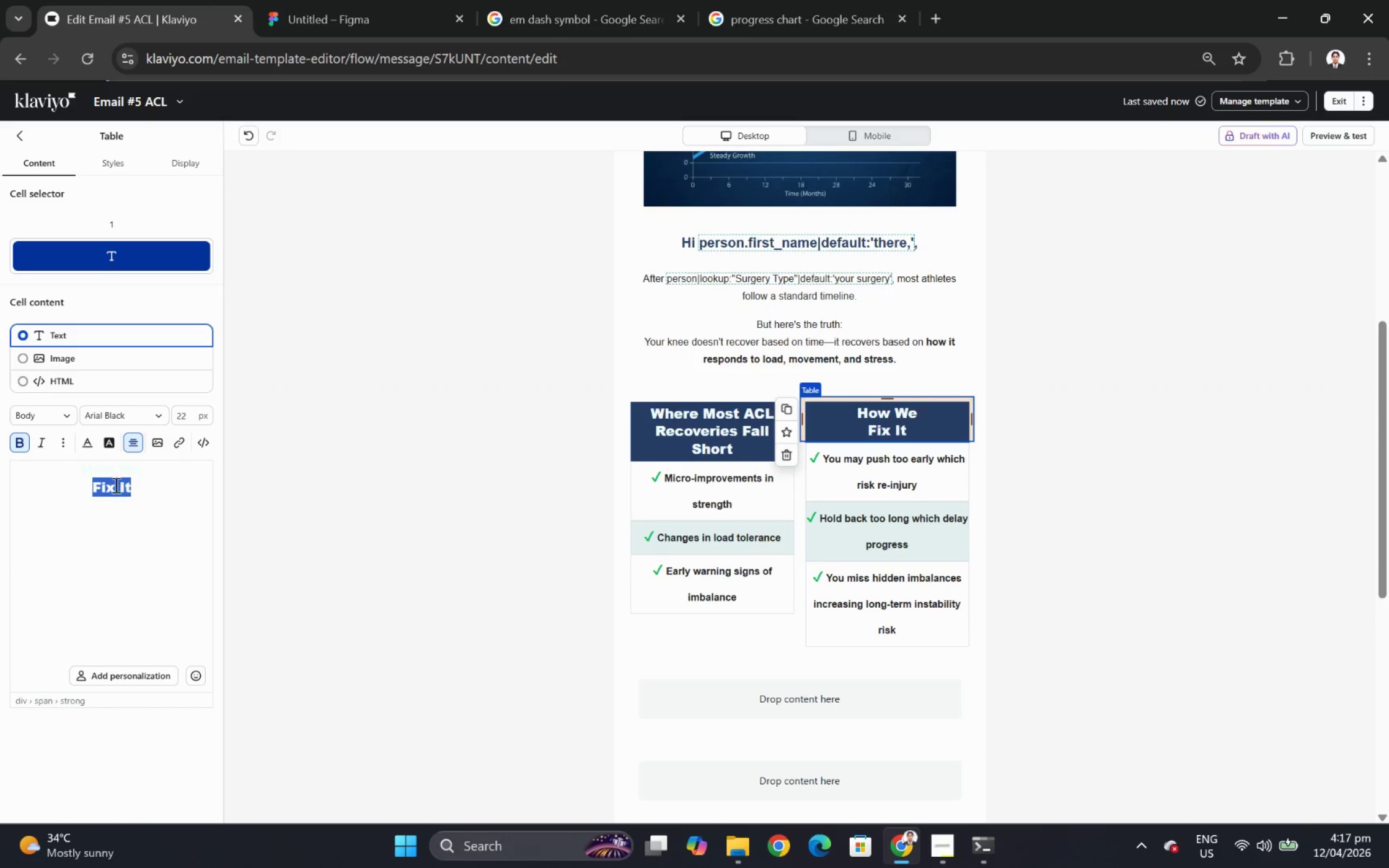 
left_click([115, 484])
 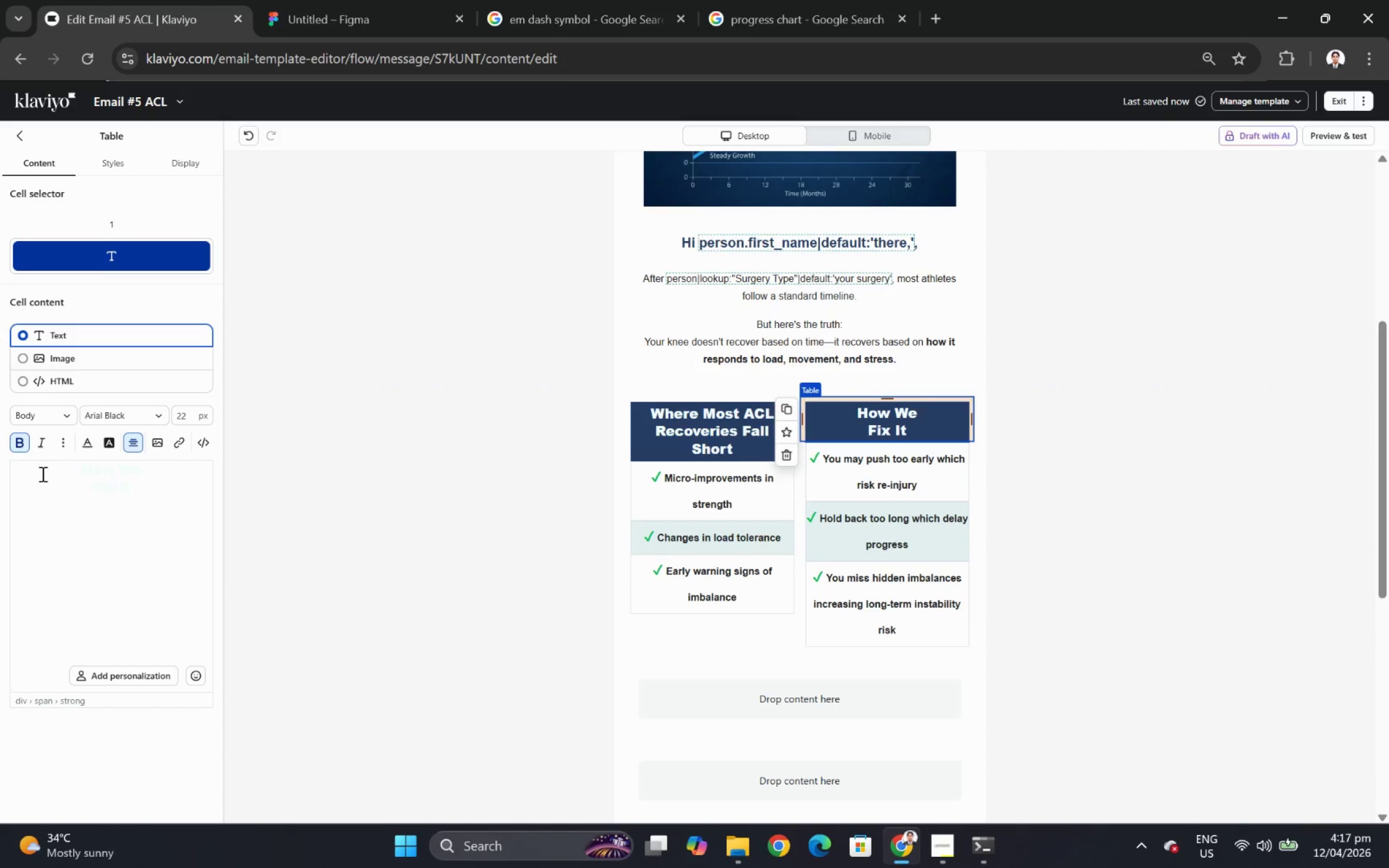 
left_click_drag(start_coordinate=[40, 473], to_coordinate=[226, 508])
 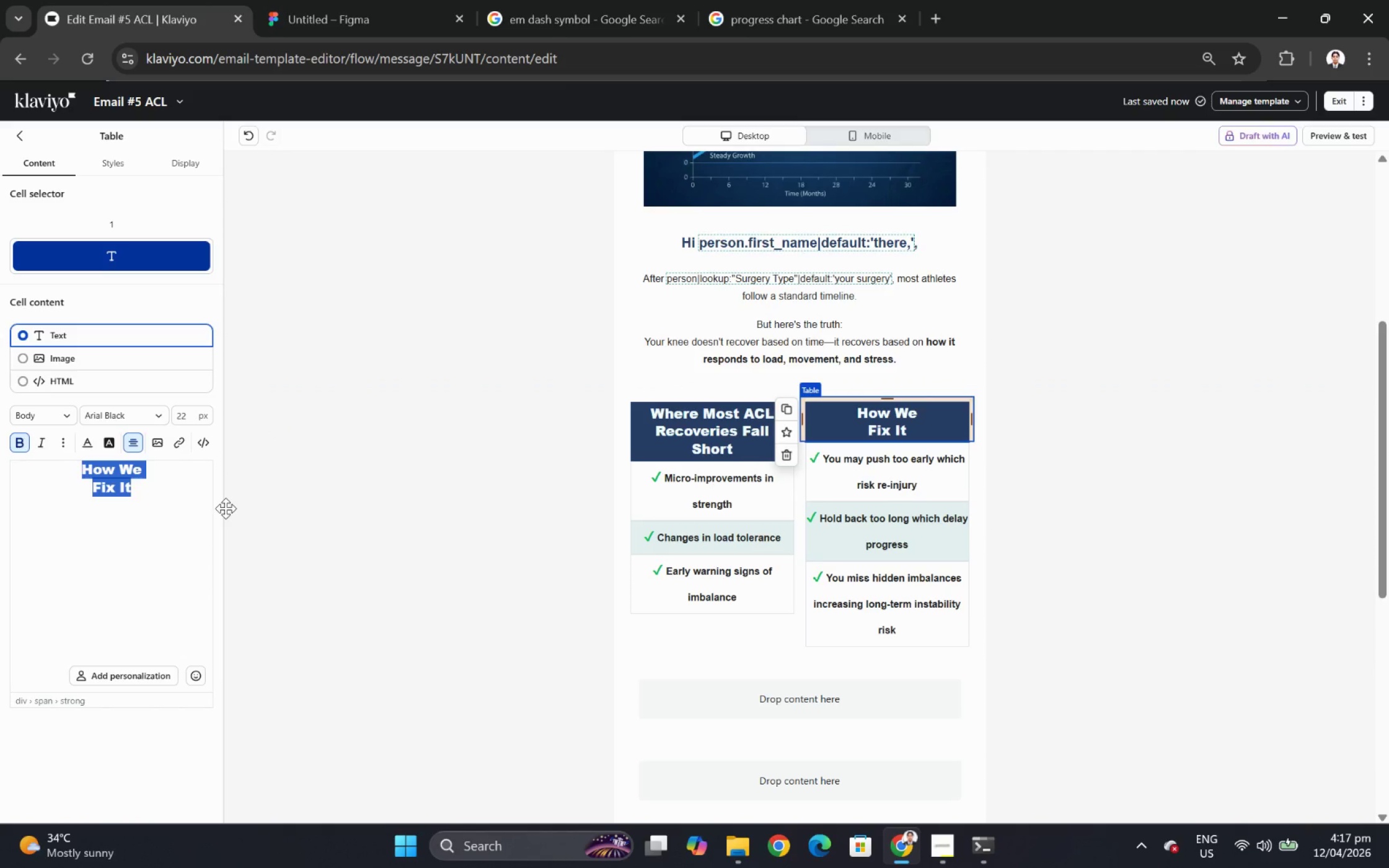 
type(What Changes With VitalVesselk)
key(Backspace)
 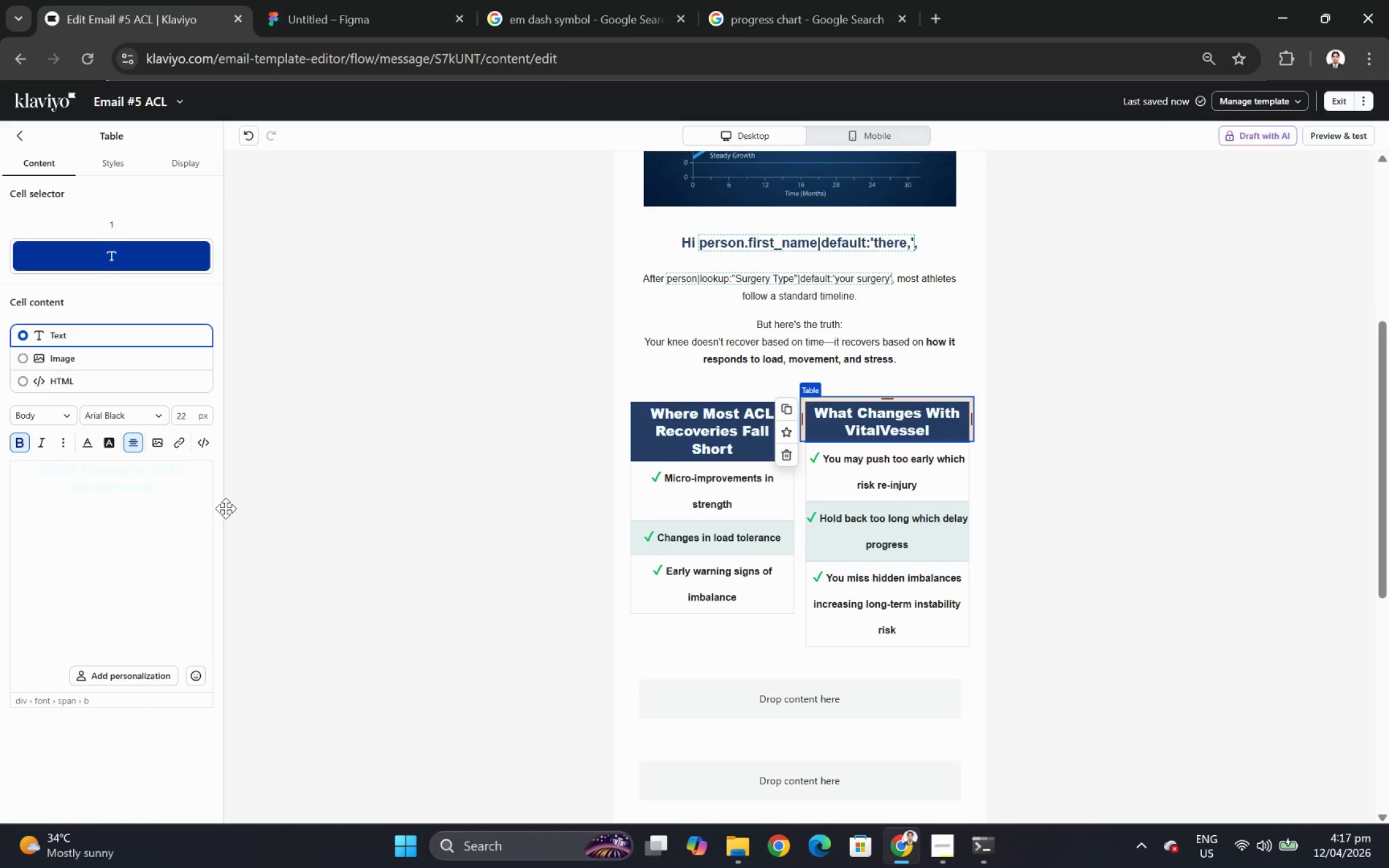 
wait(8.72)
 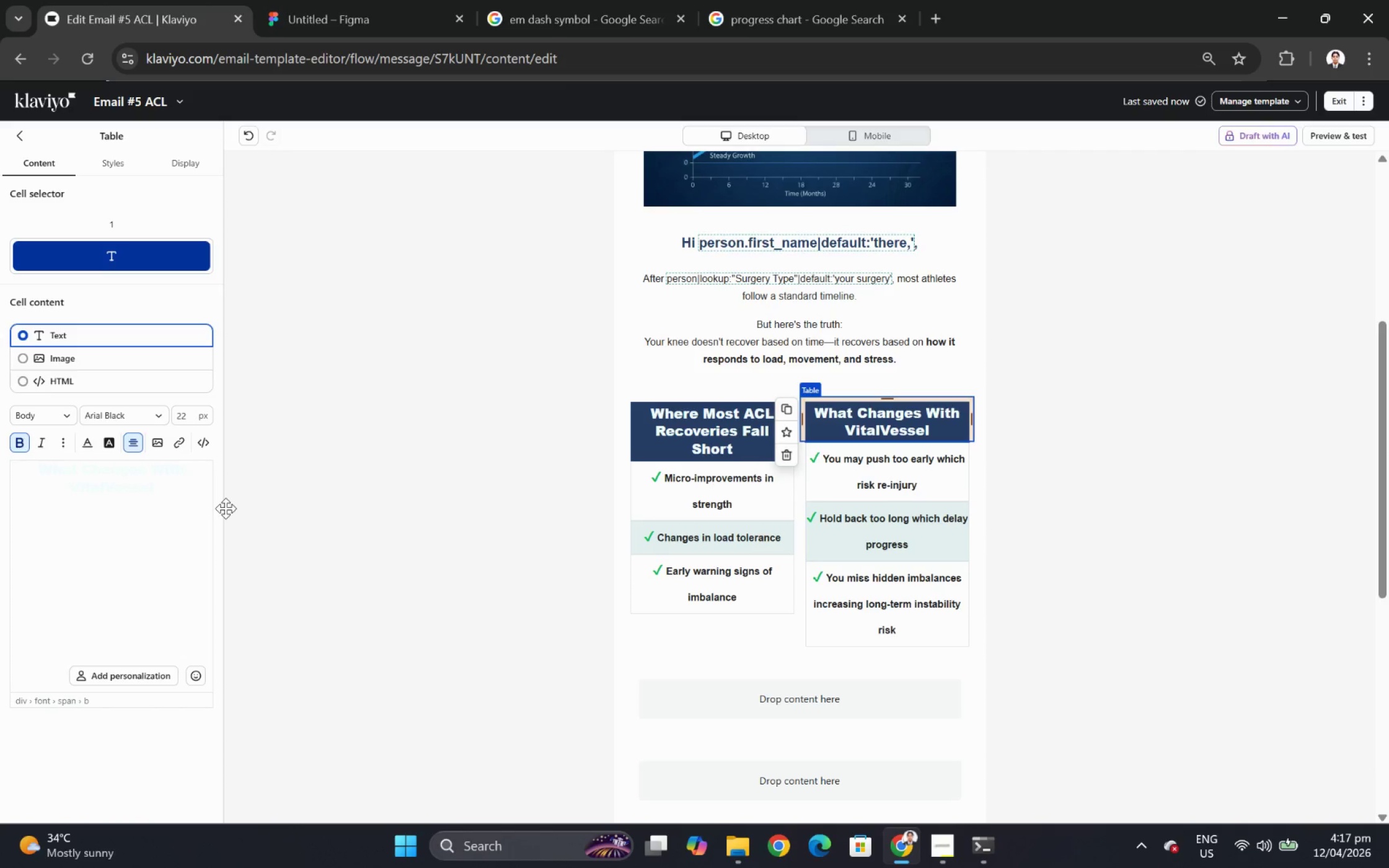 
left_click([124, 165])
 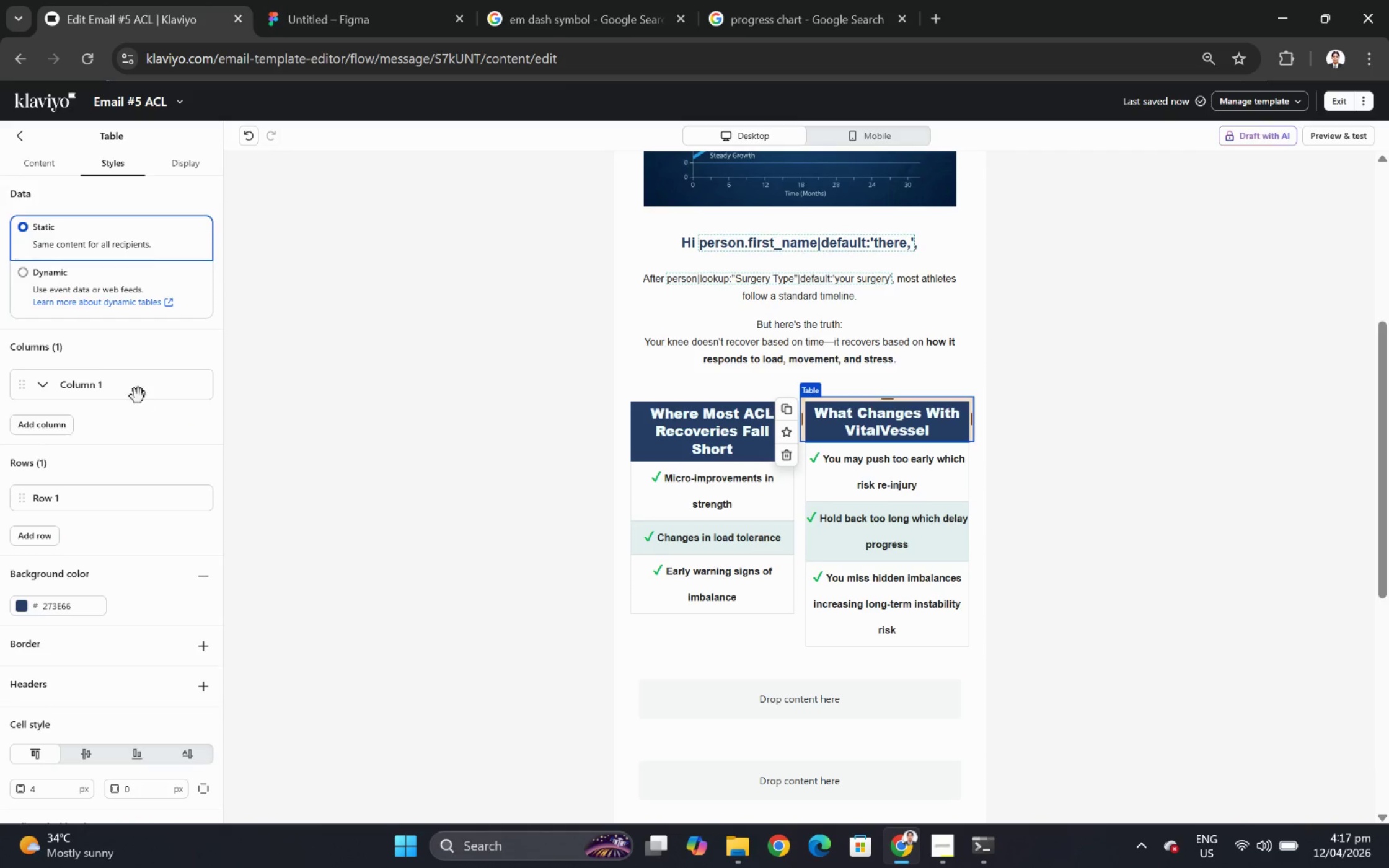 
scroll: coordinate [177, 675], scroll_direction: down, amount: 5.0
 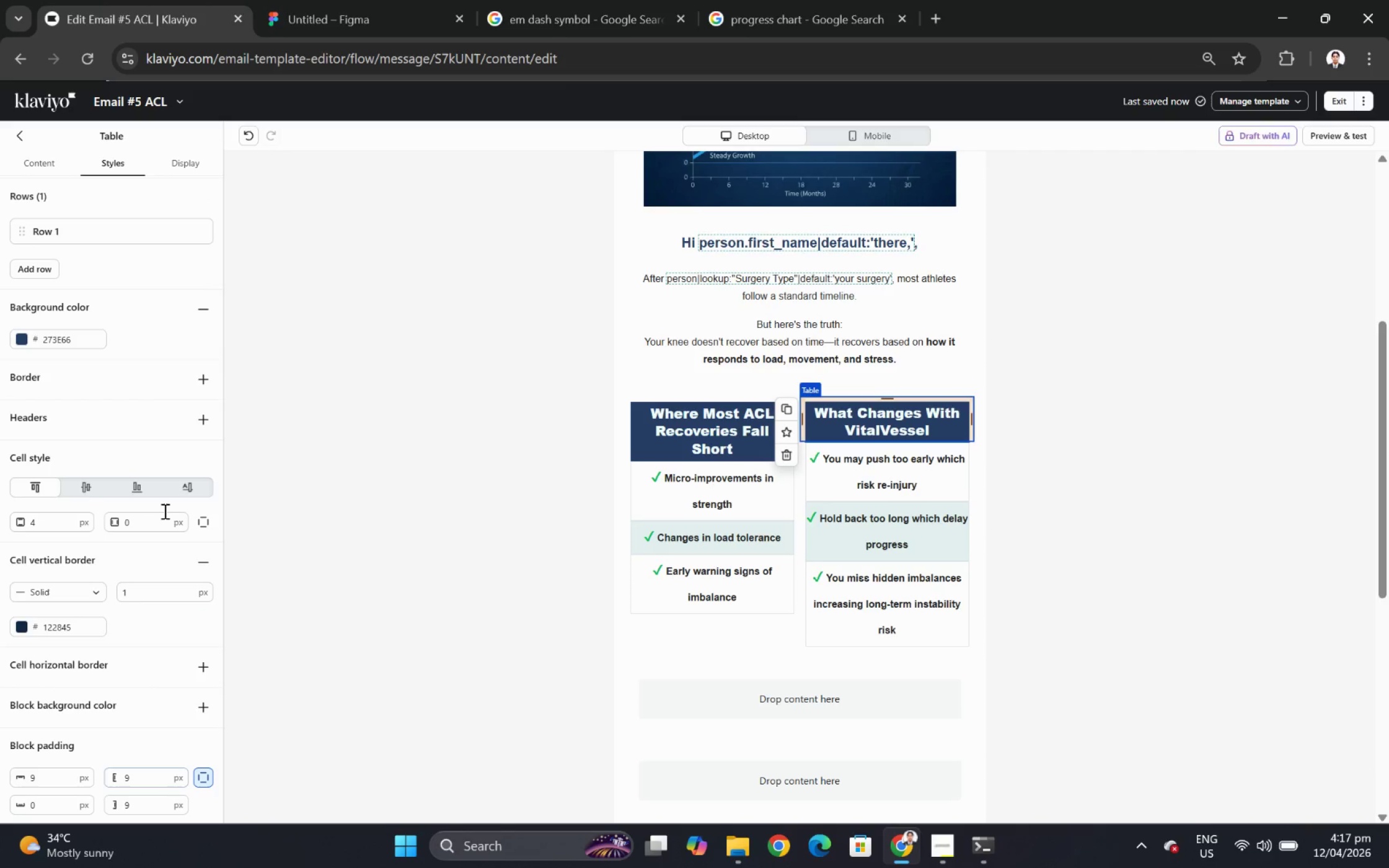 
scroll: coordinate [157, 440], scroll_direction: up, amount: 2.0
 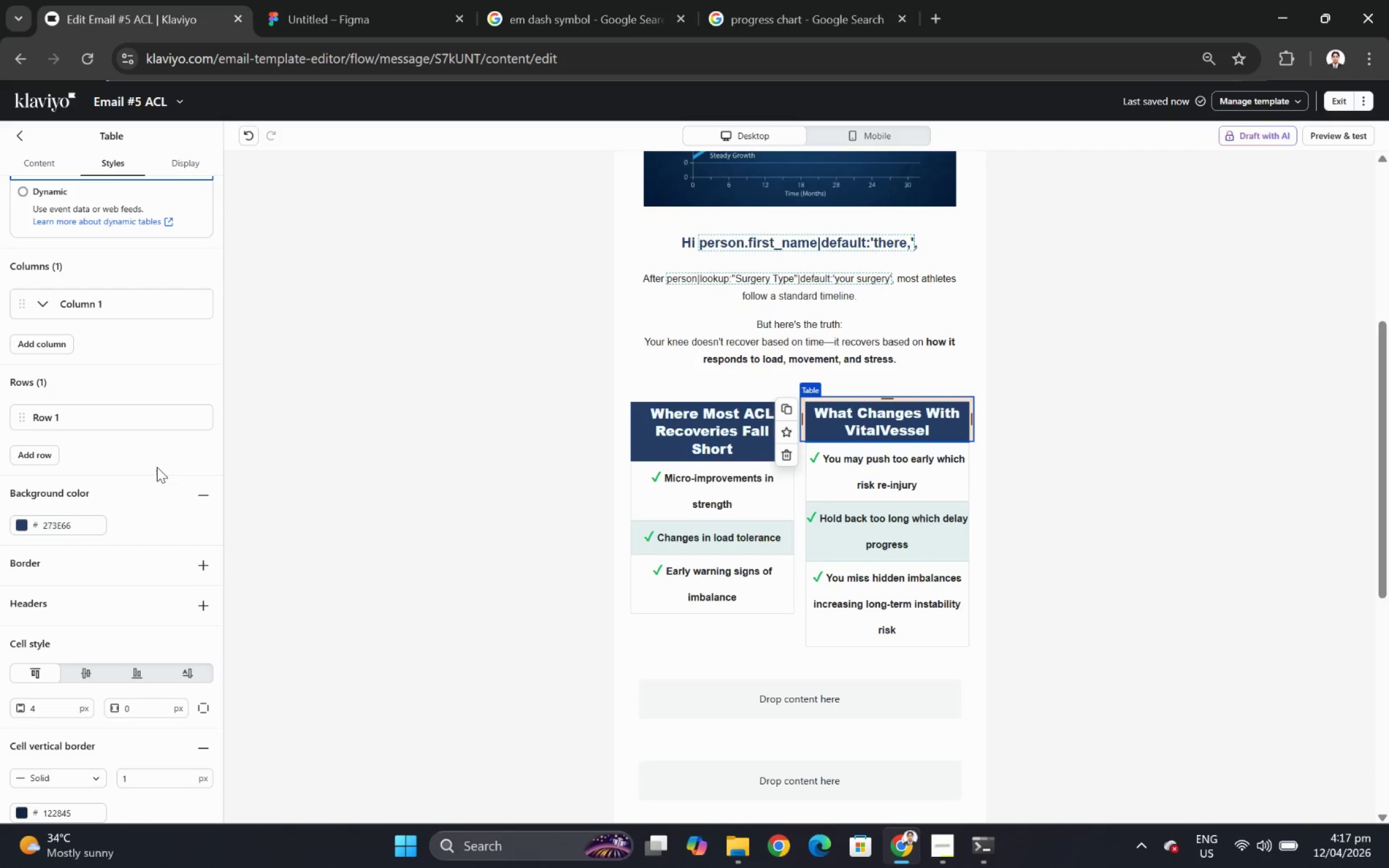 
scroll: coordinate [156, 470], scroll_direction: down, amount: 1.0
 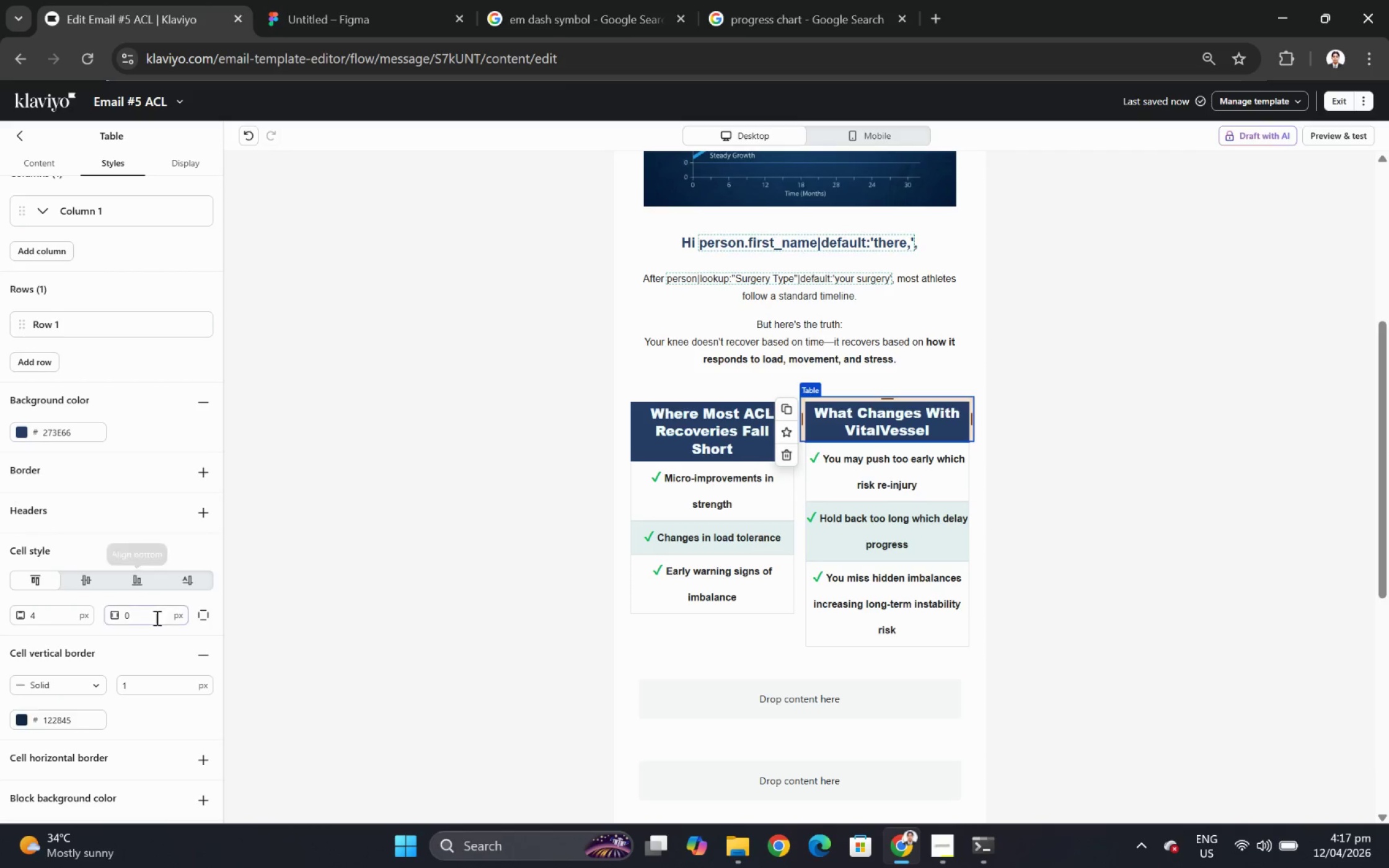 
double_click([157, 621])
 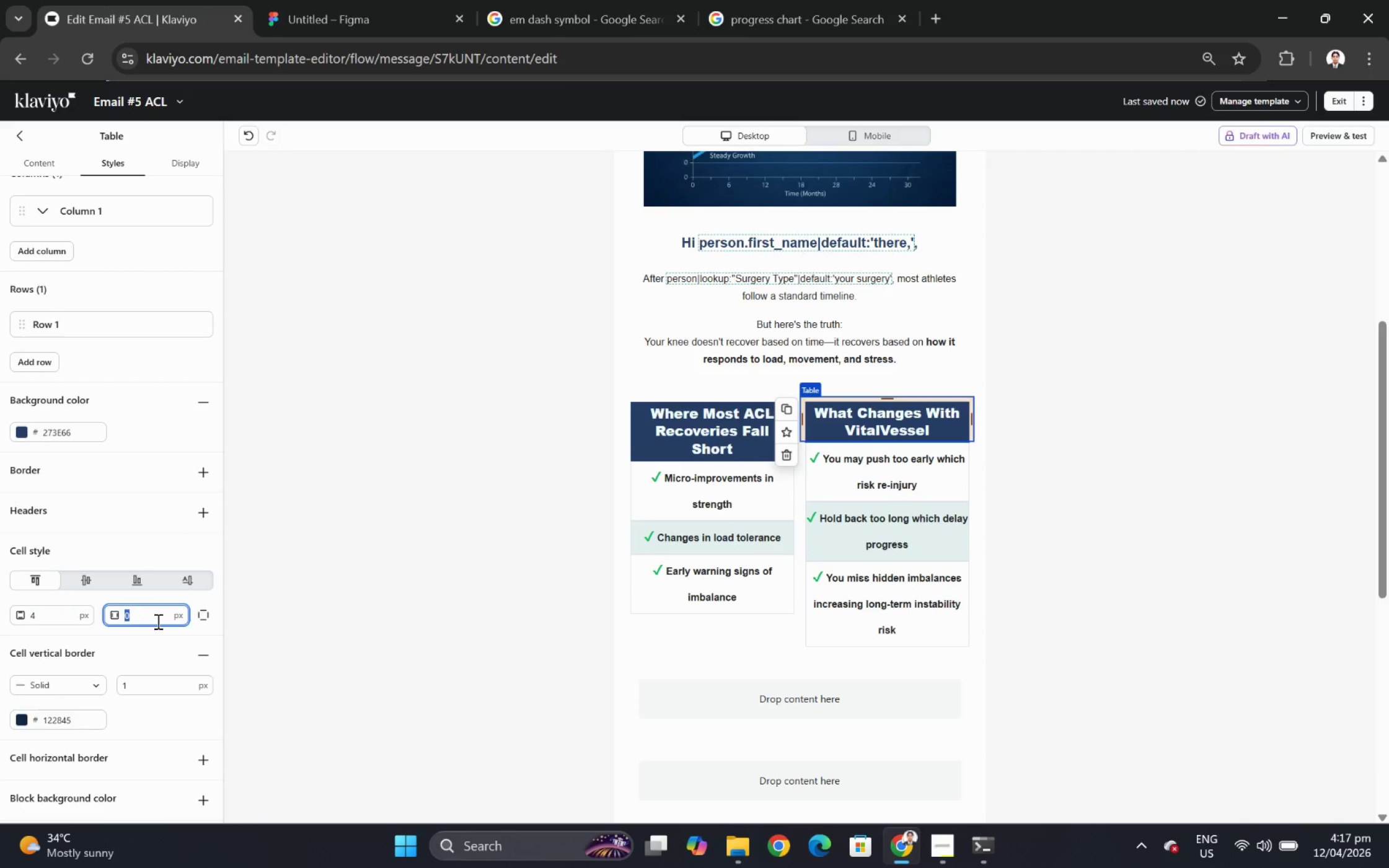 
key(Numpad9)
 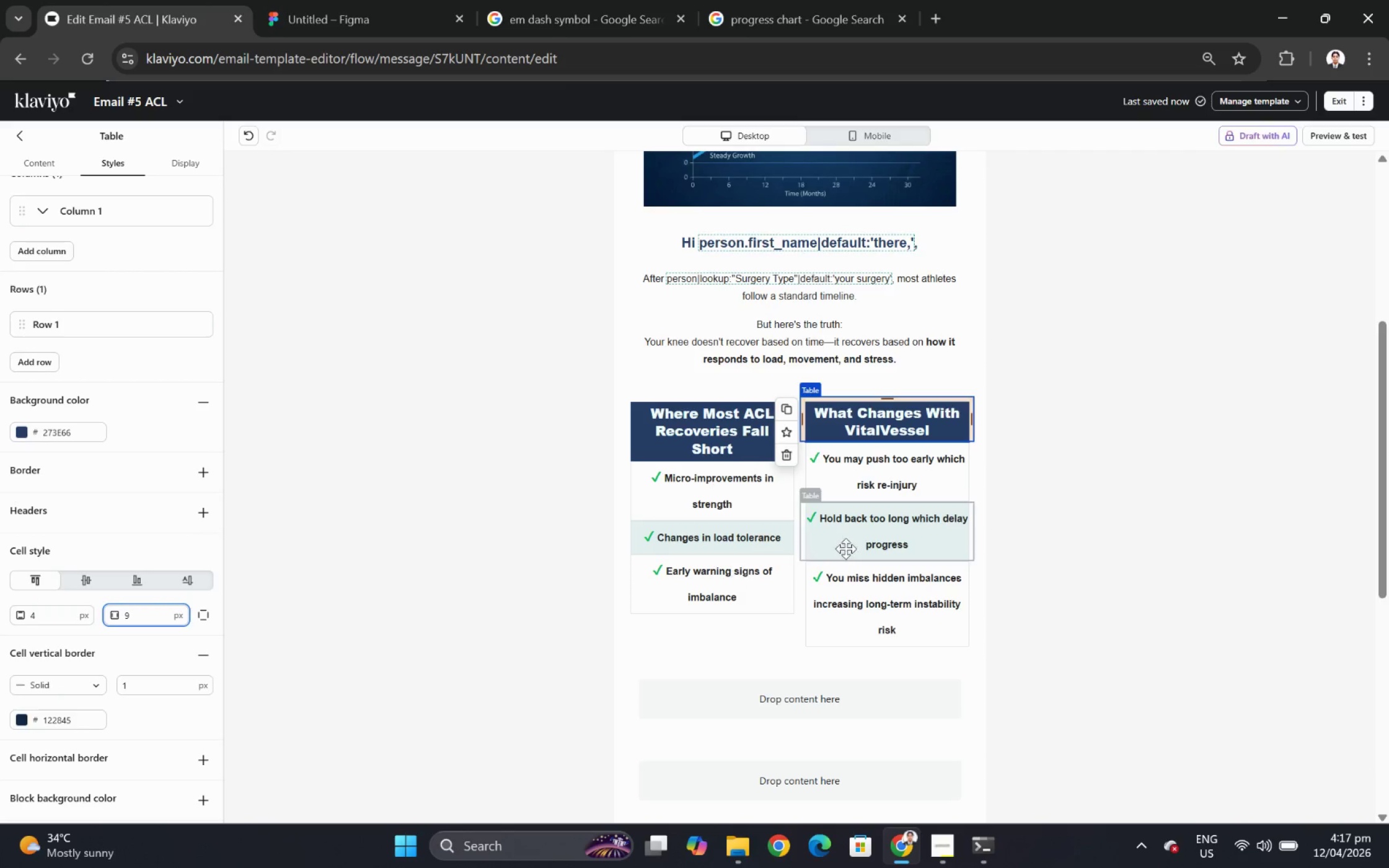 
left_click([1054, 449])
 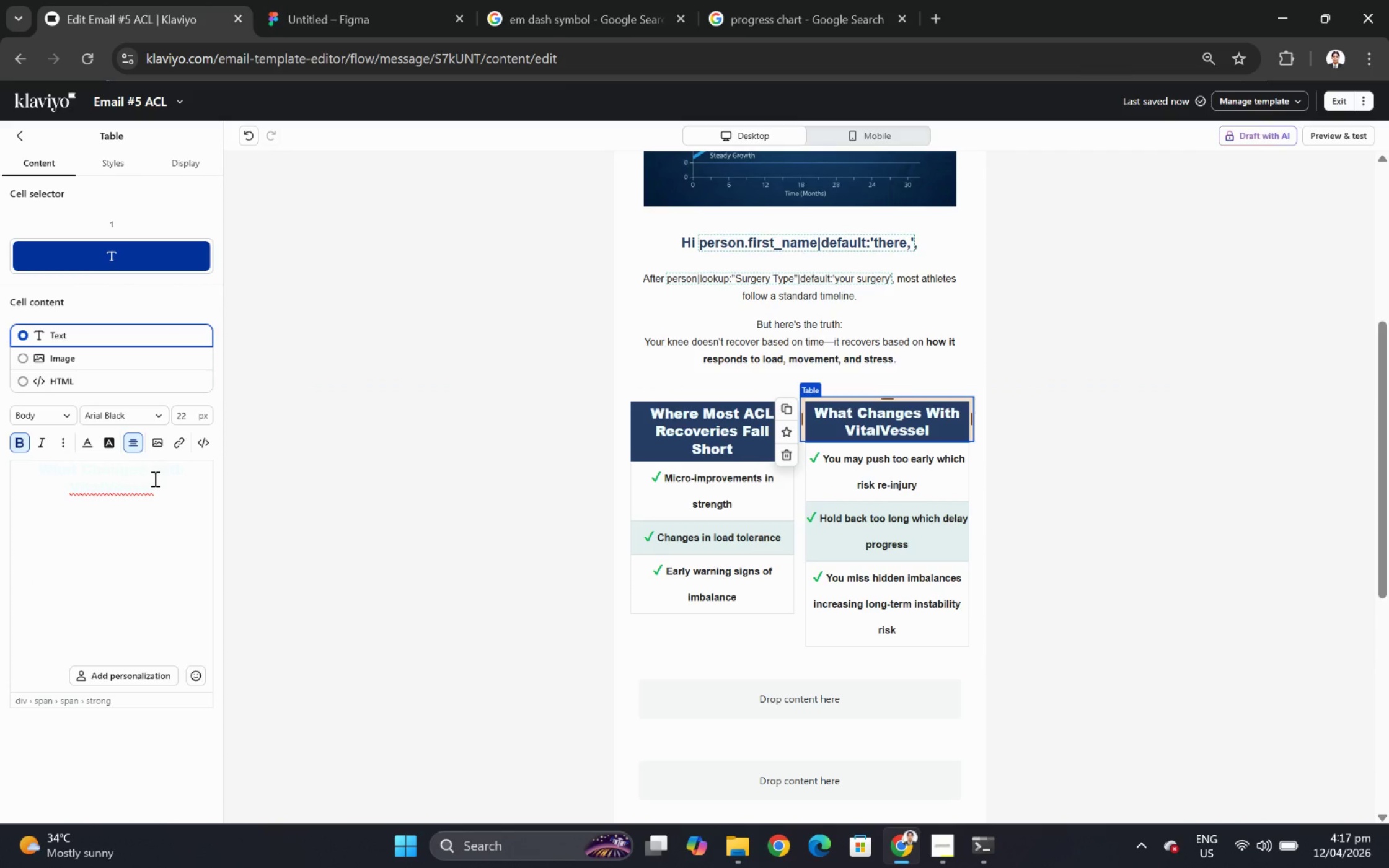 
wait(5.97)
 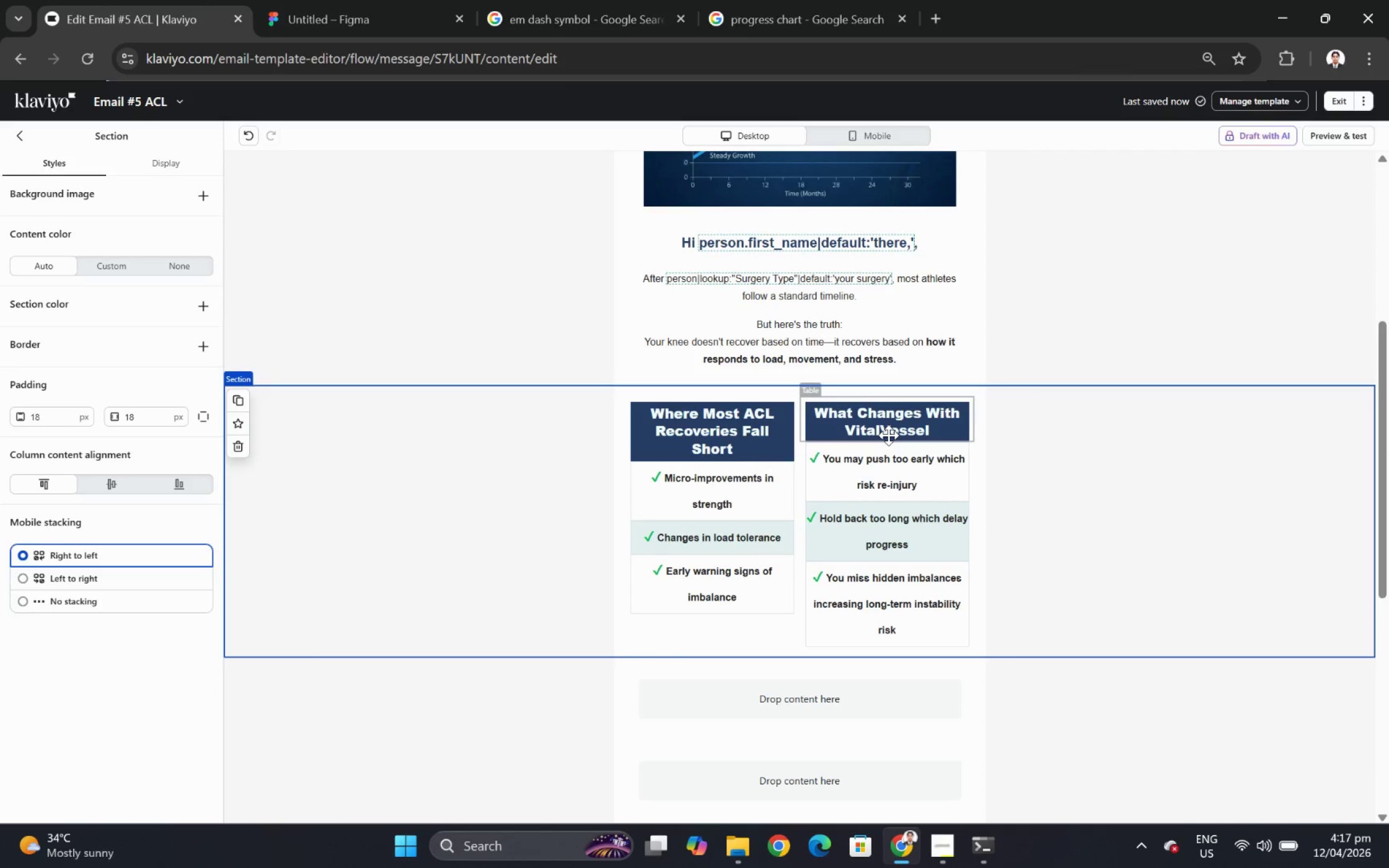 
left_click([942, 411])
 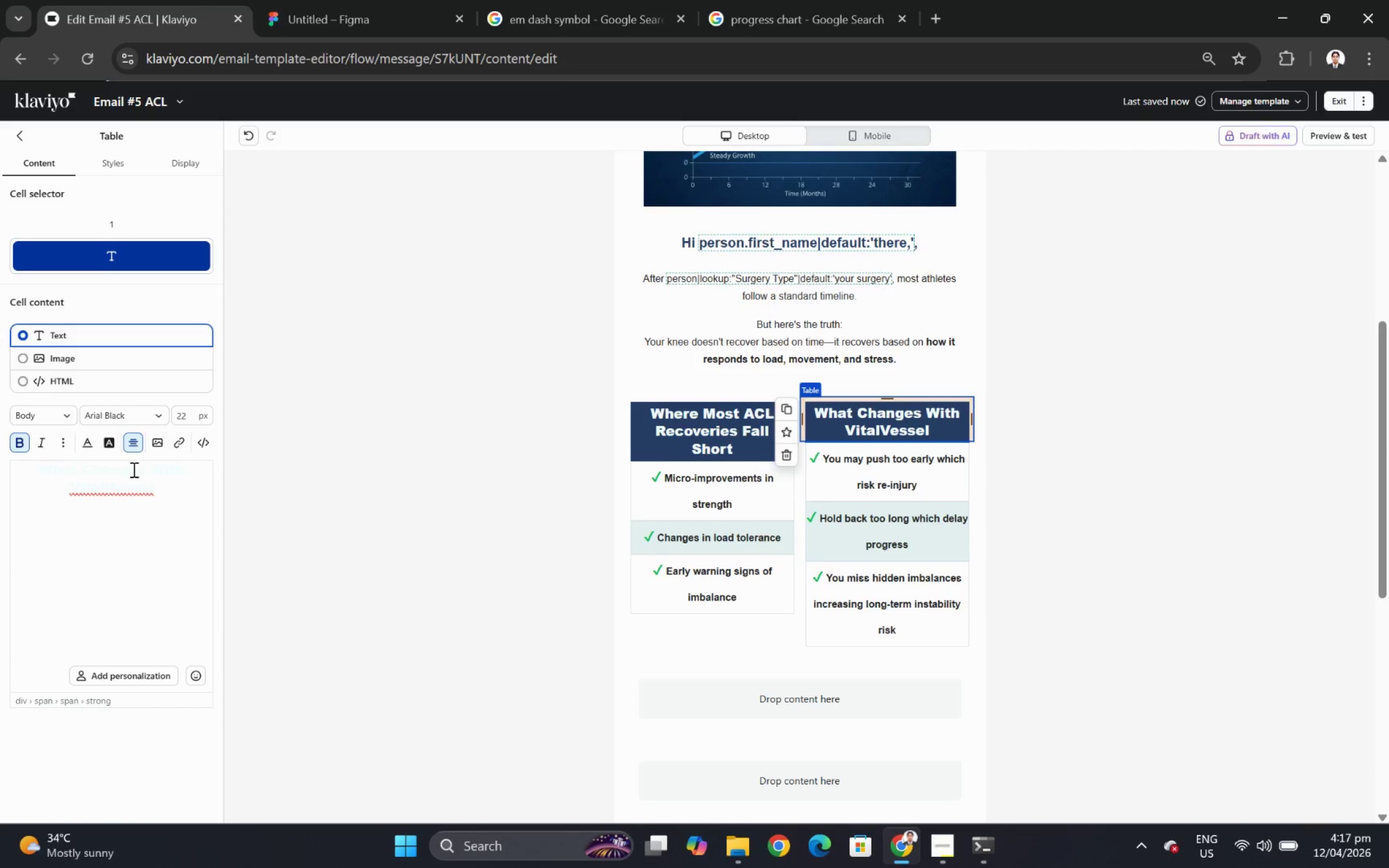 
left_click([138, 470])
 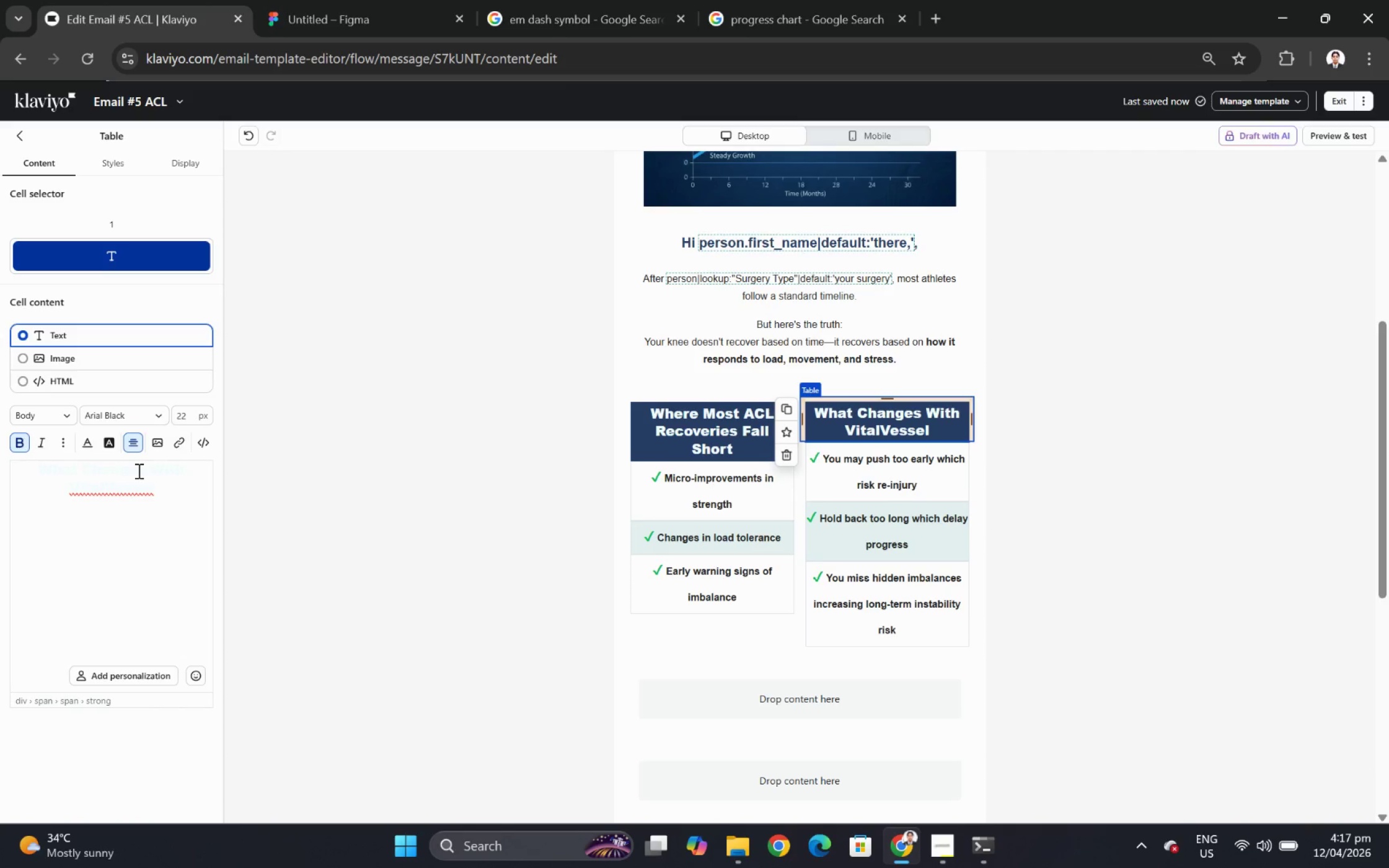 
left_click_drag(start_coordinate=[138, 470], to_coordinate=[146, 470])
 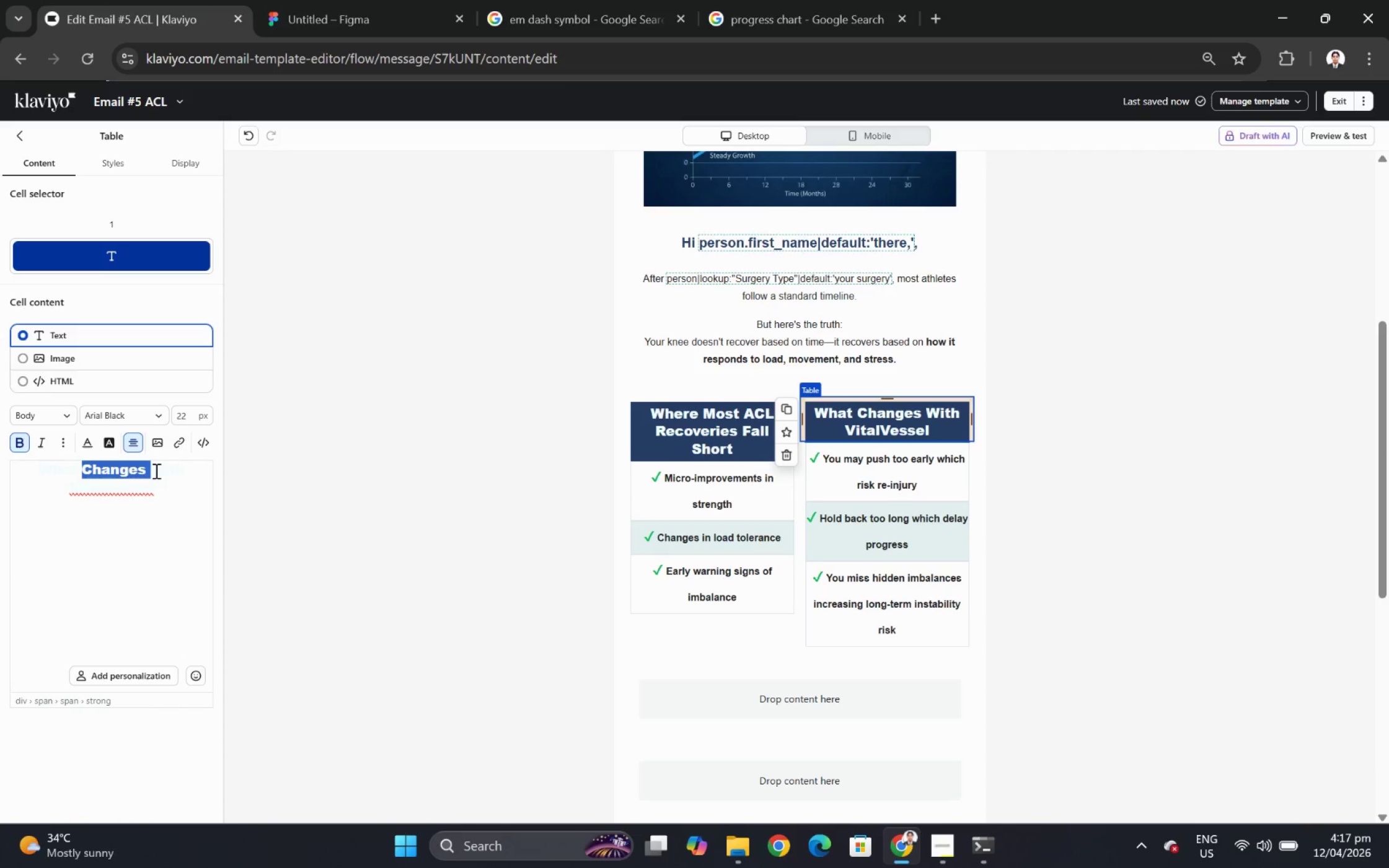 
left_click([156, 470])
 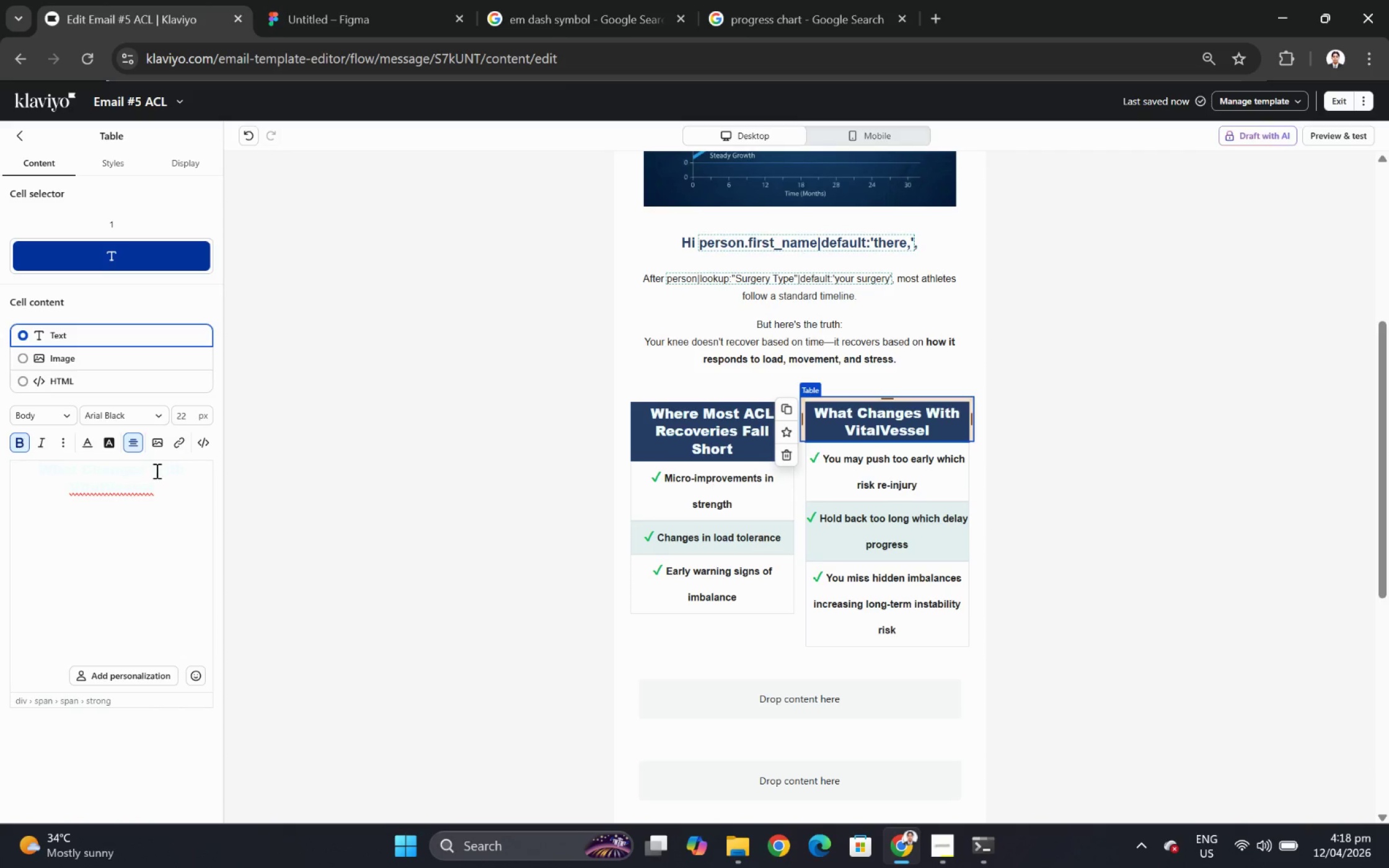 
key(Enter)
 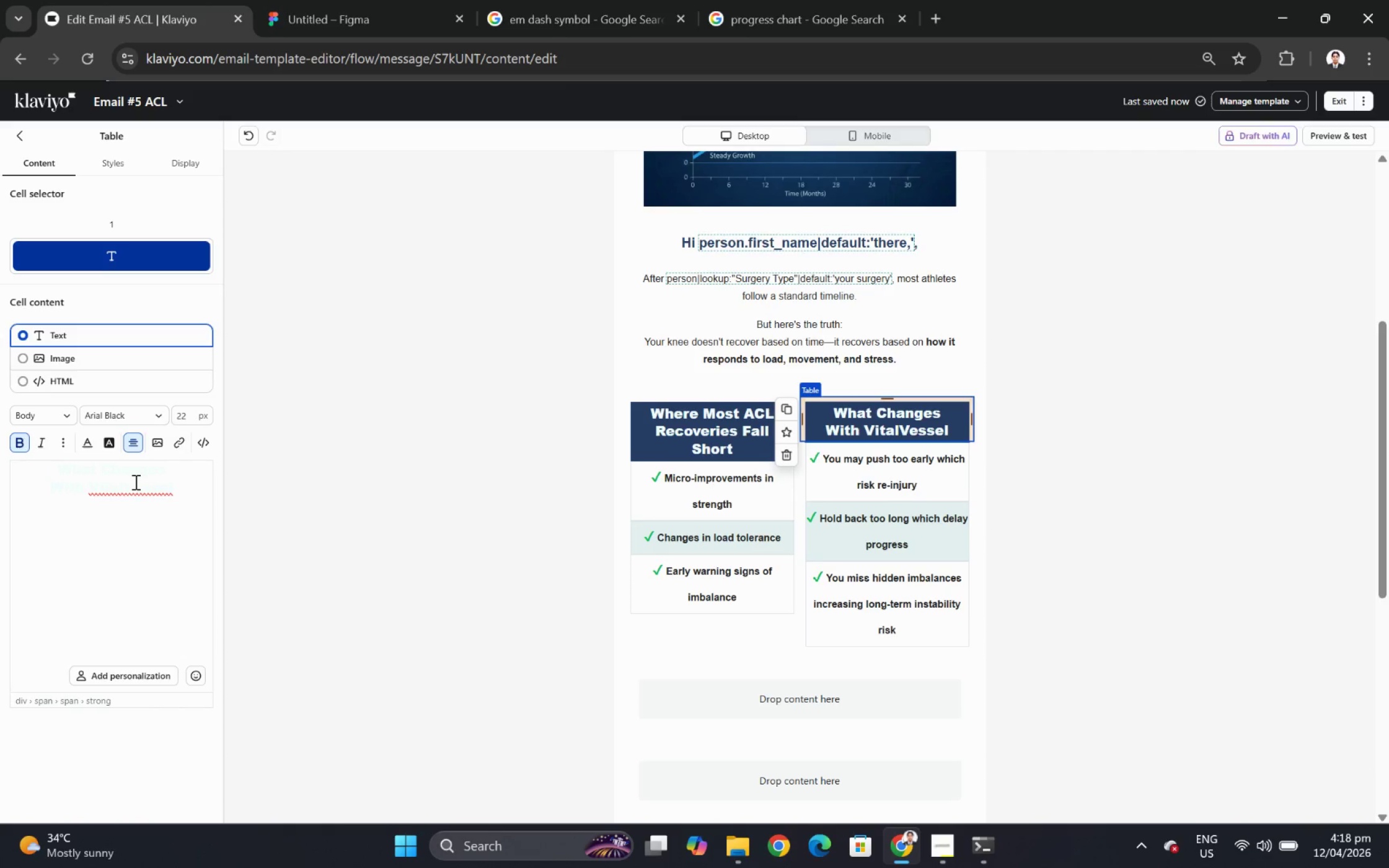 
left_click([90, 488])
 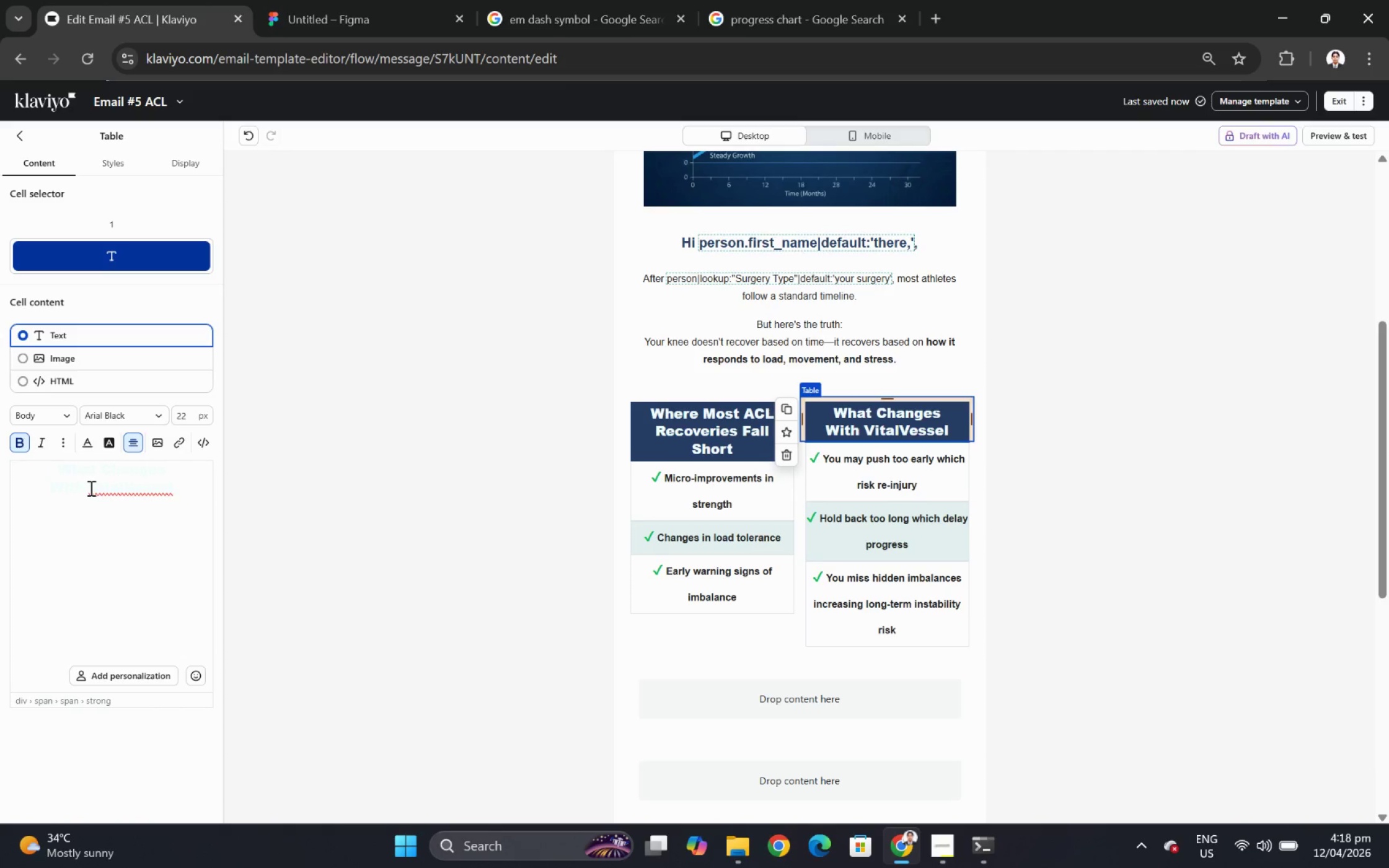 
key(Enter)
 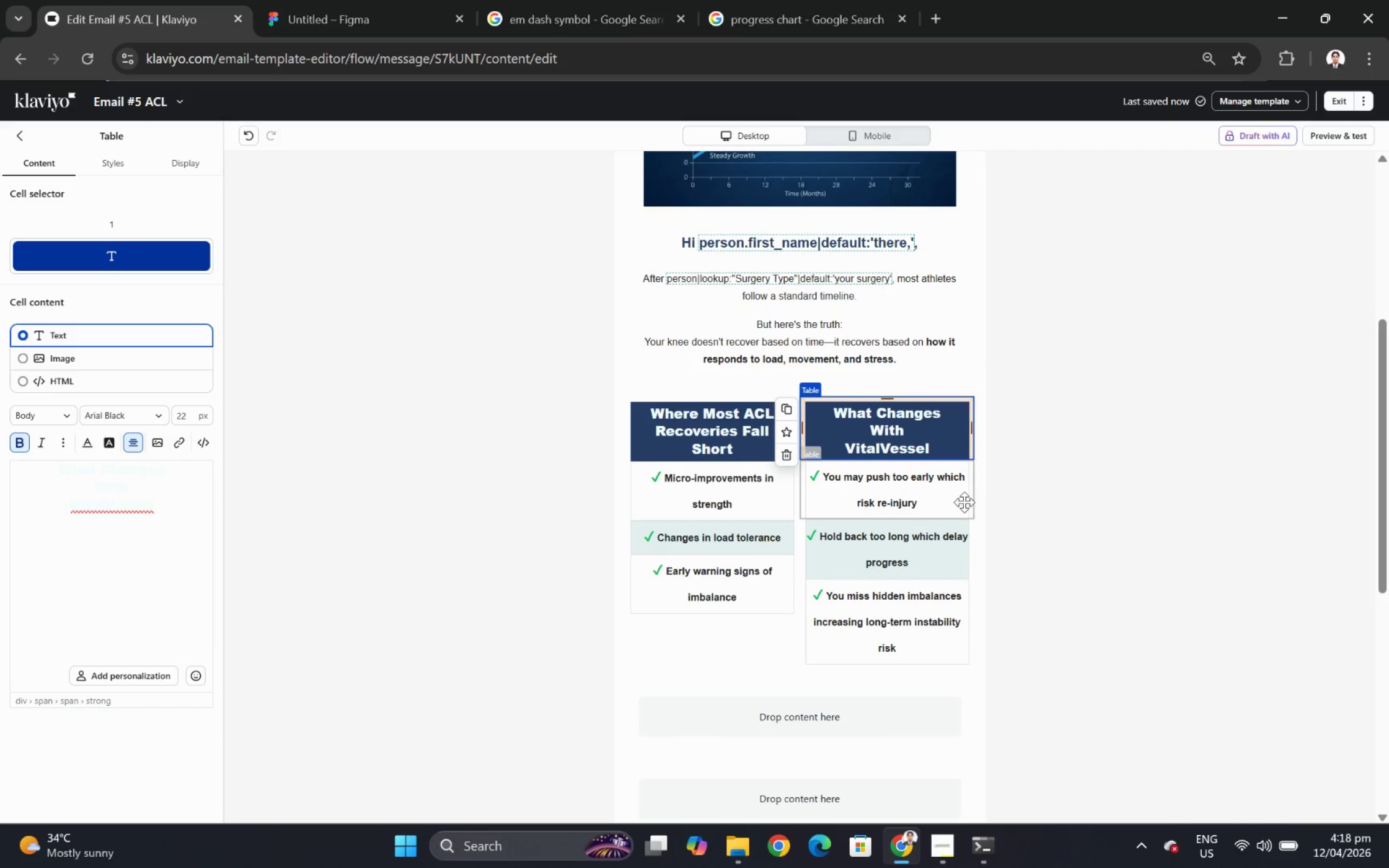 
left_click([1184, 493])
 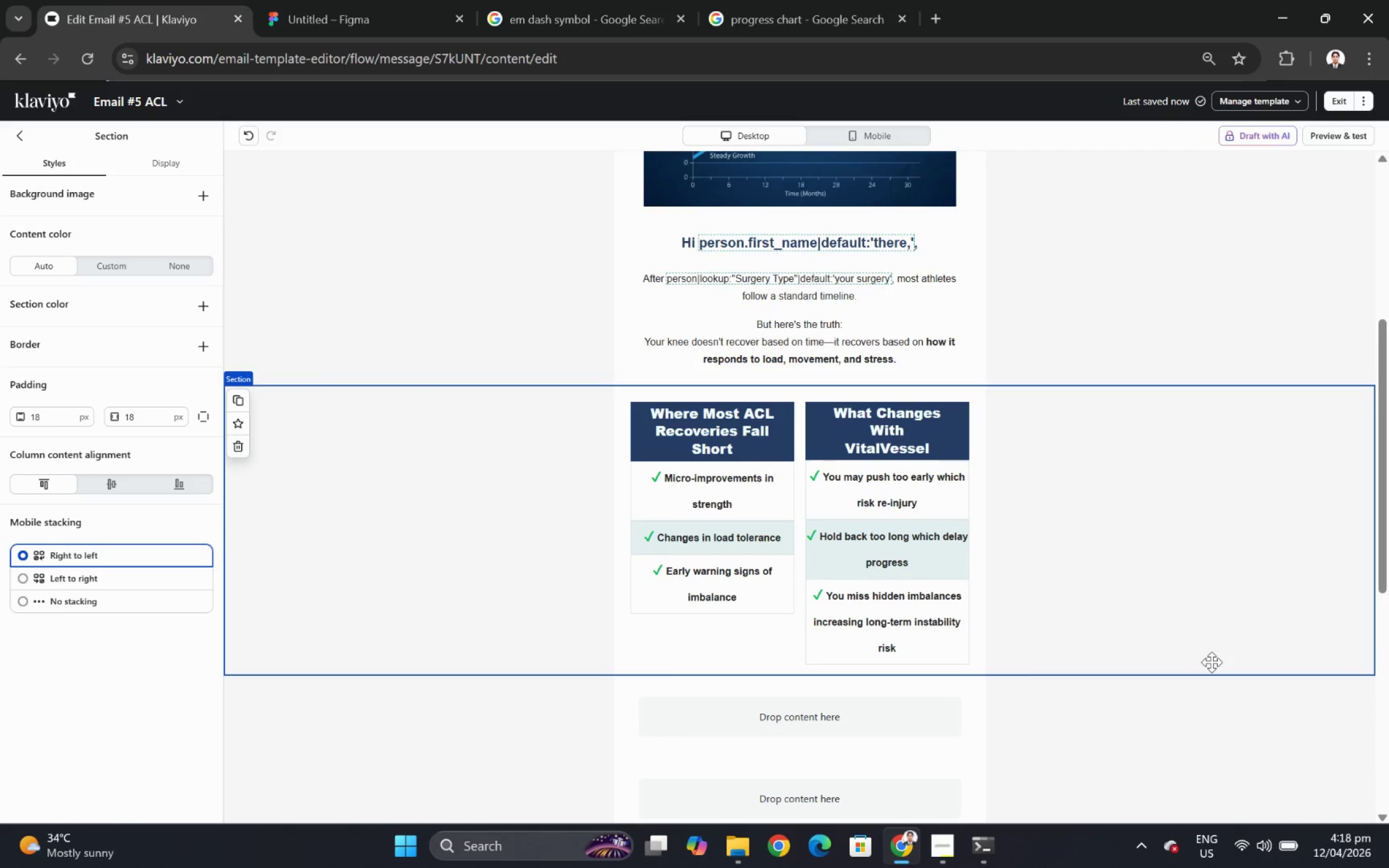 
wait(33.48)
 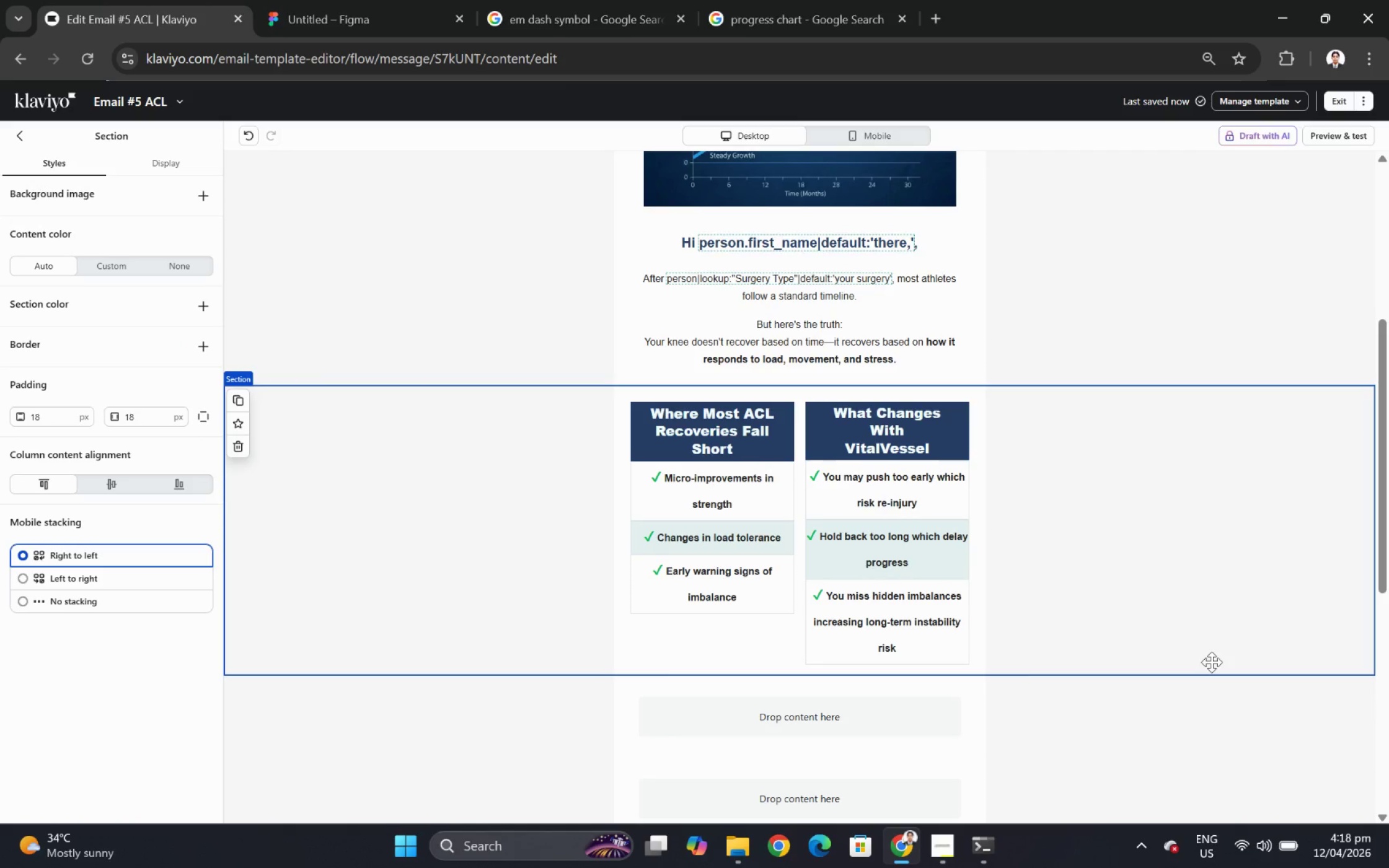 
left_click([1203, 743])
 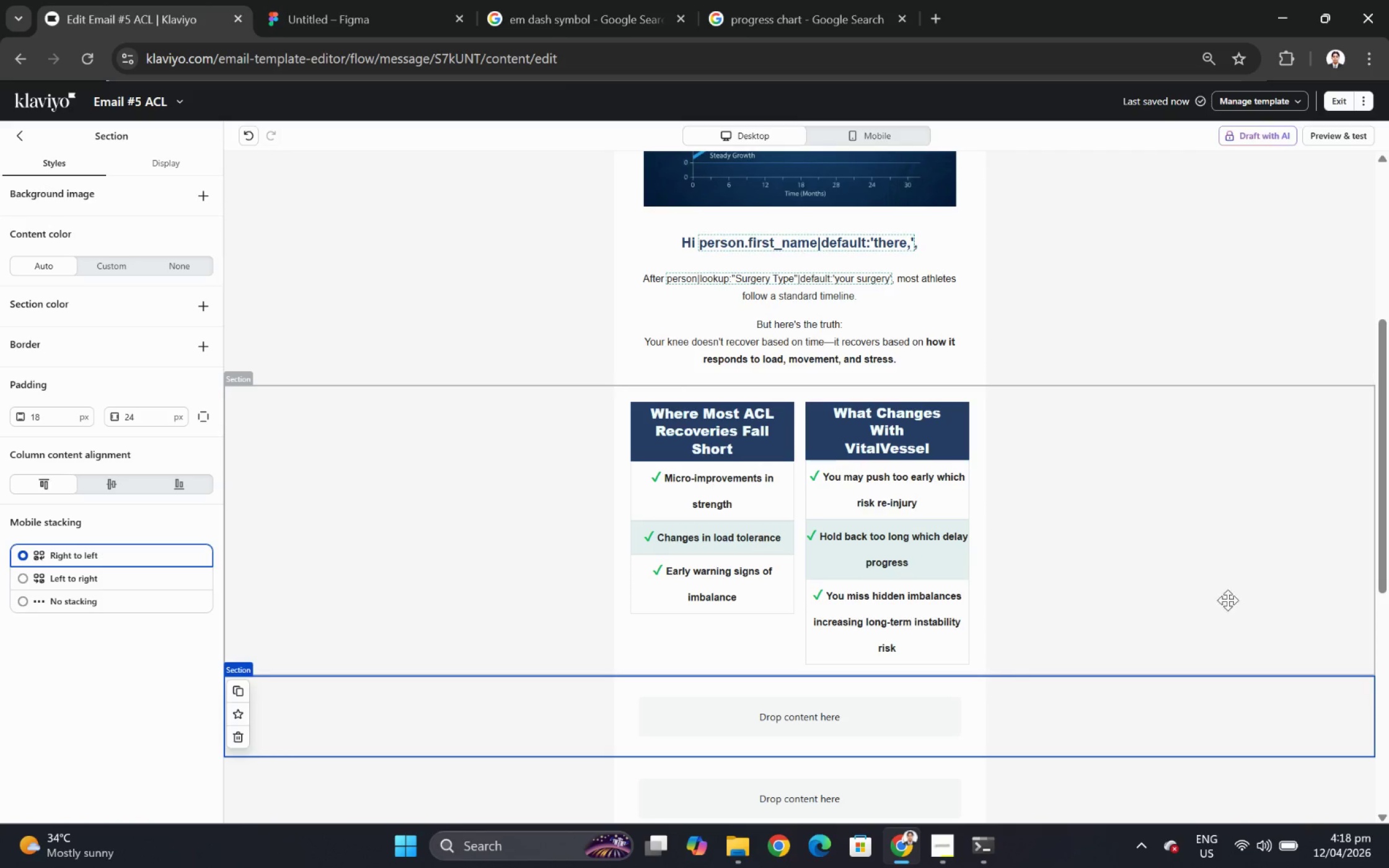 
scroll: coordinate [1228, 587], scroll_direction: down, amount: 2.0
 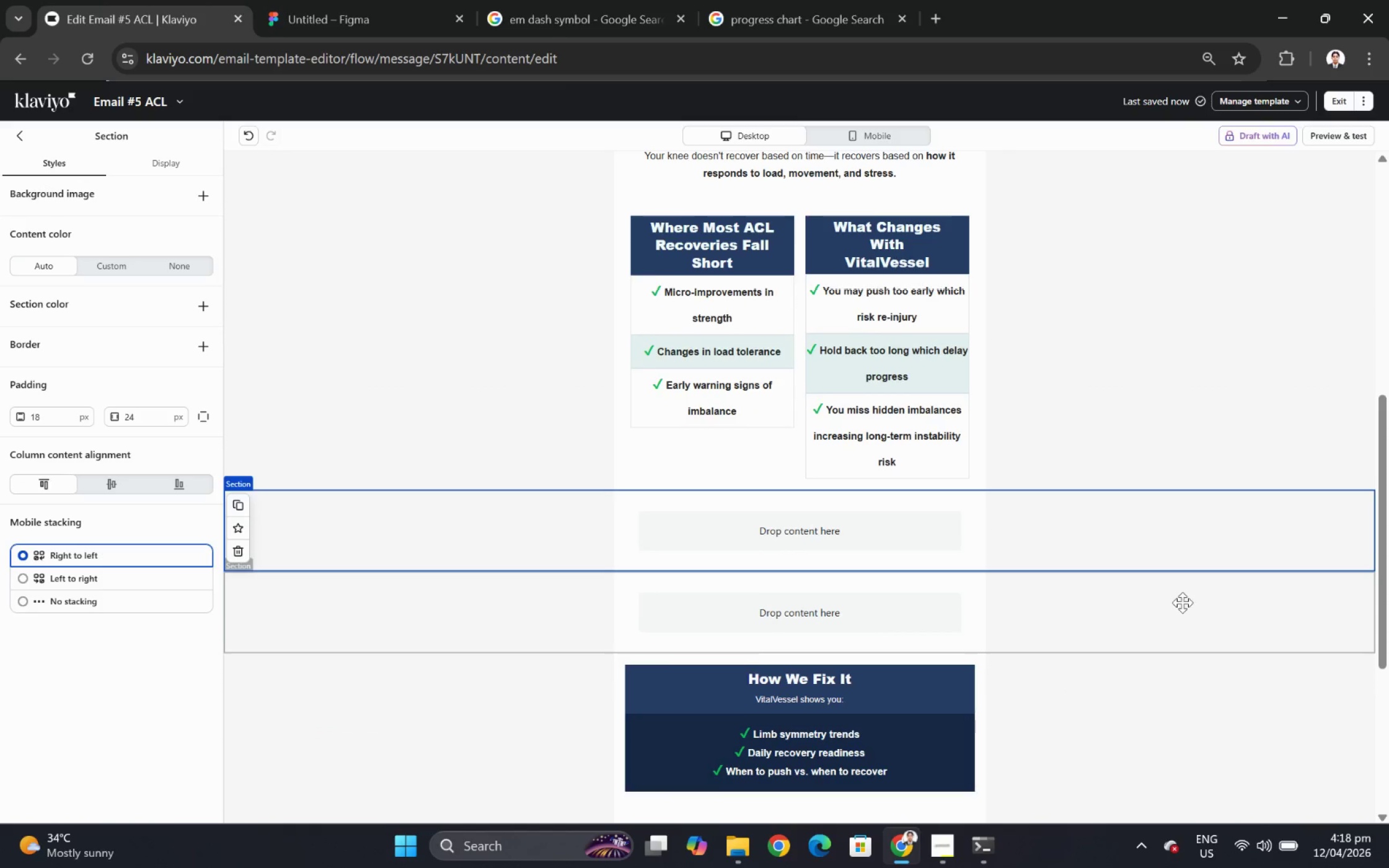 
scroll: coordinate [1181, 598], scroll_direction: up, amount: 3.0
 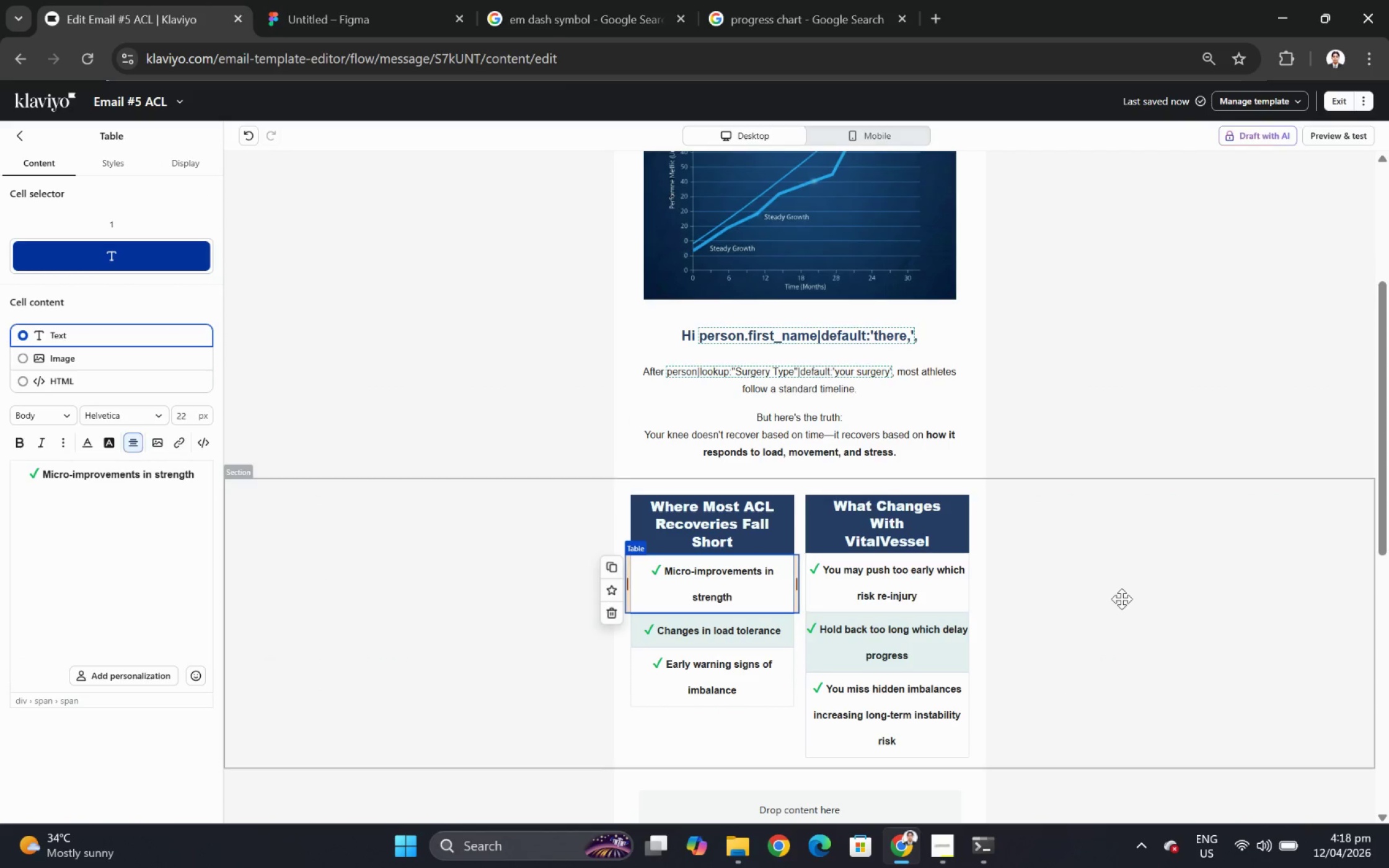 
scroll: coordinate [1123, 598], scroll_direction: down, amount: 1.0
 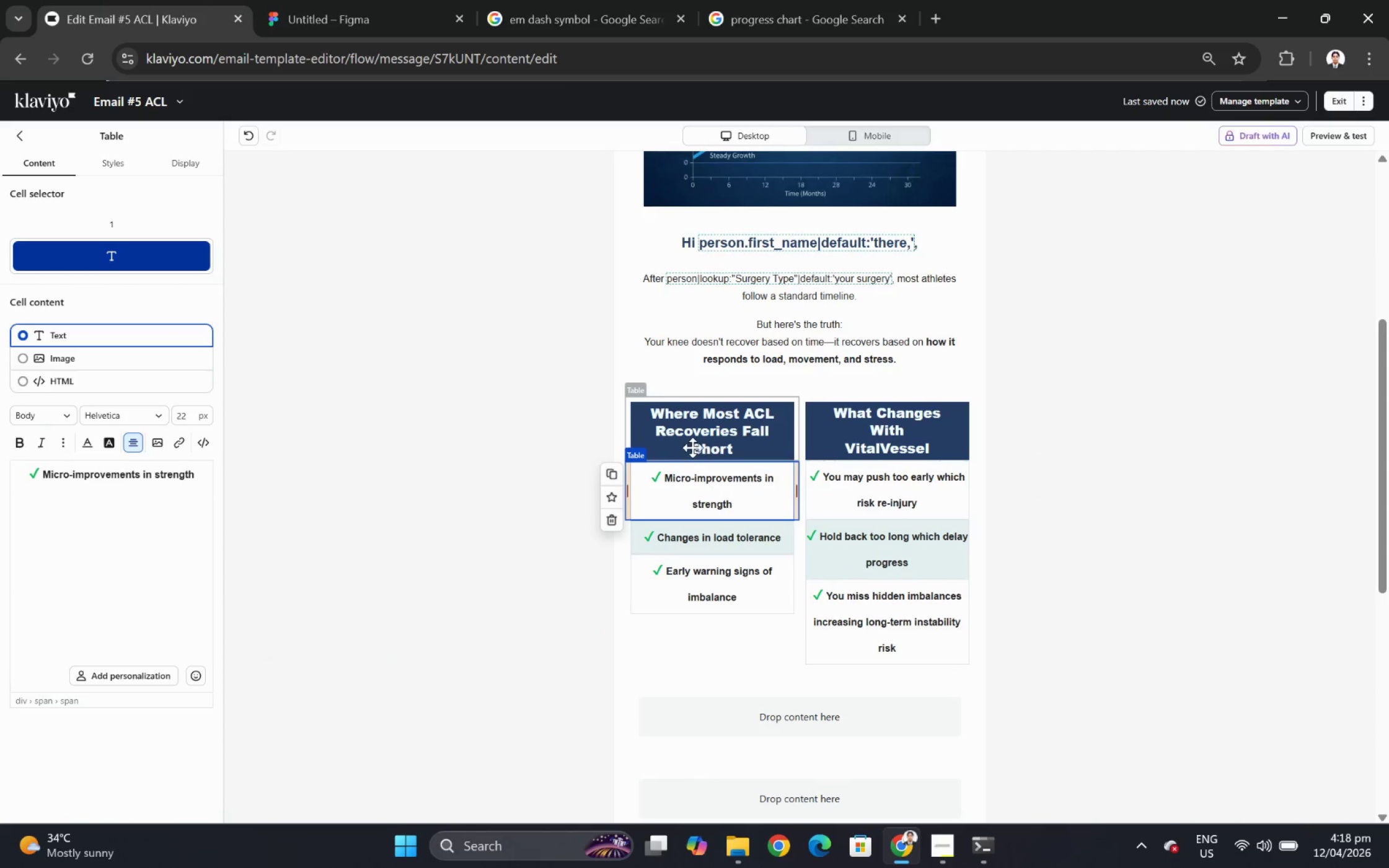 
left_click([696, 426])
 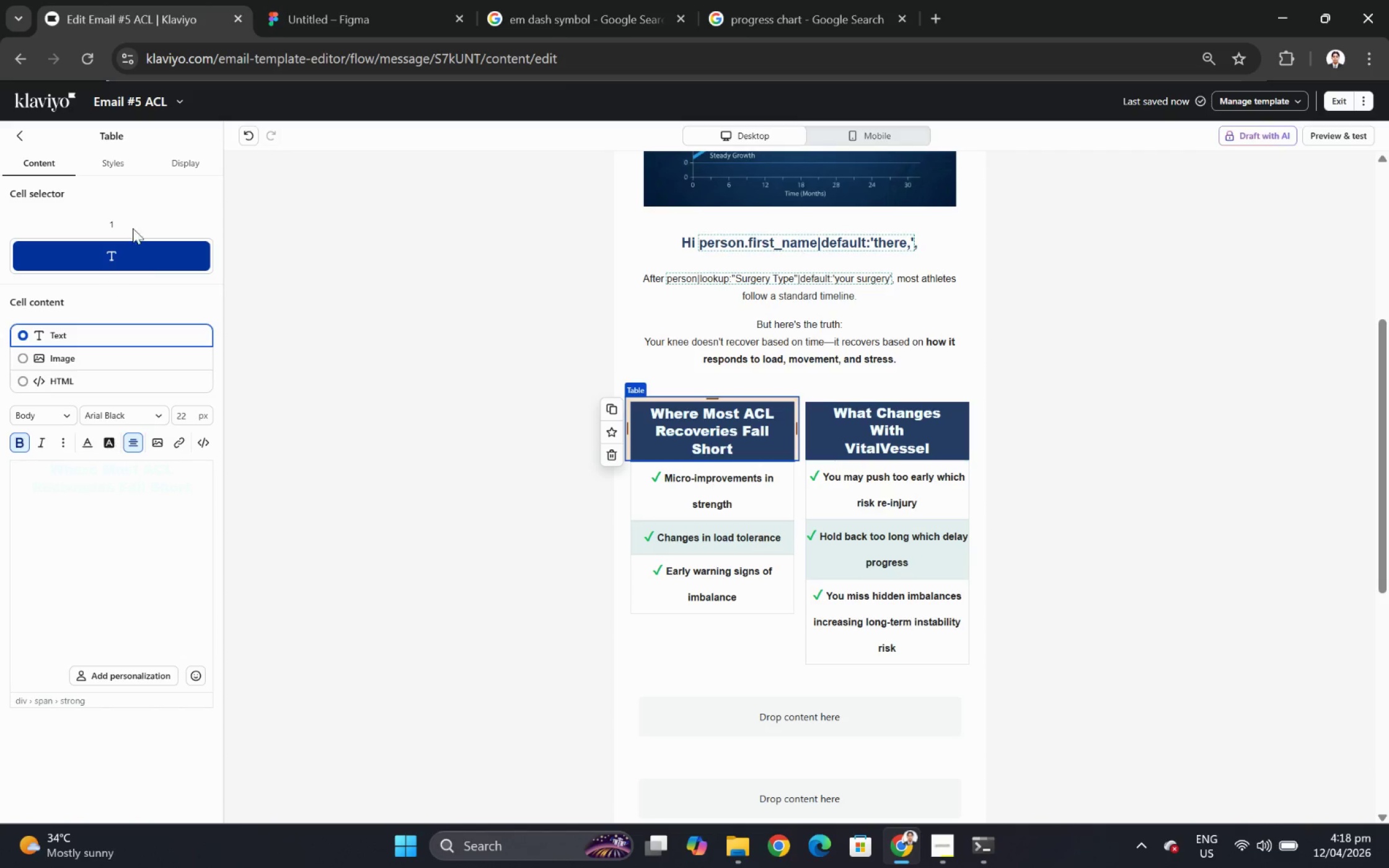 
left_click([111, 169])
 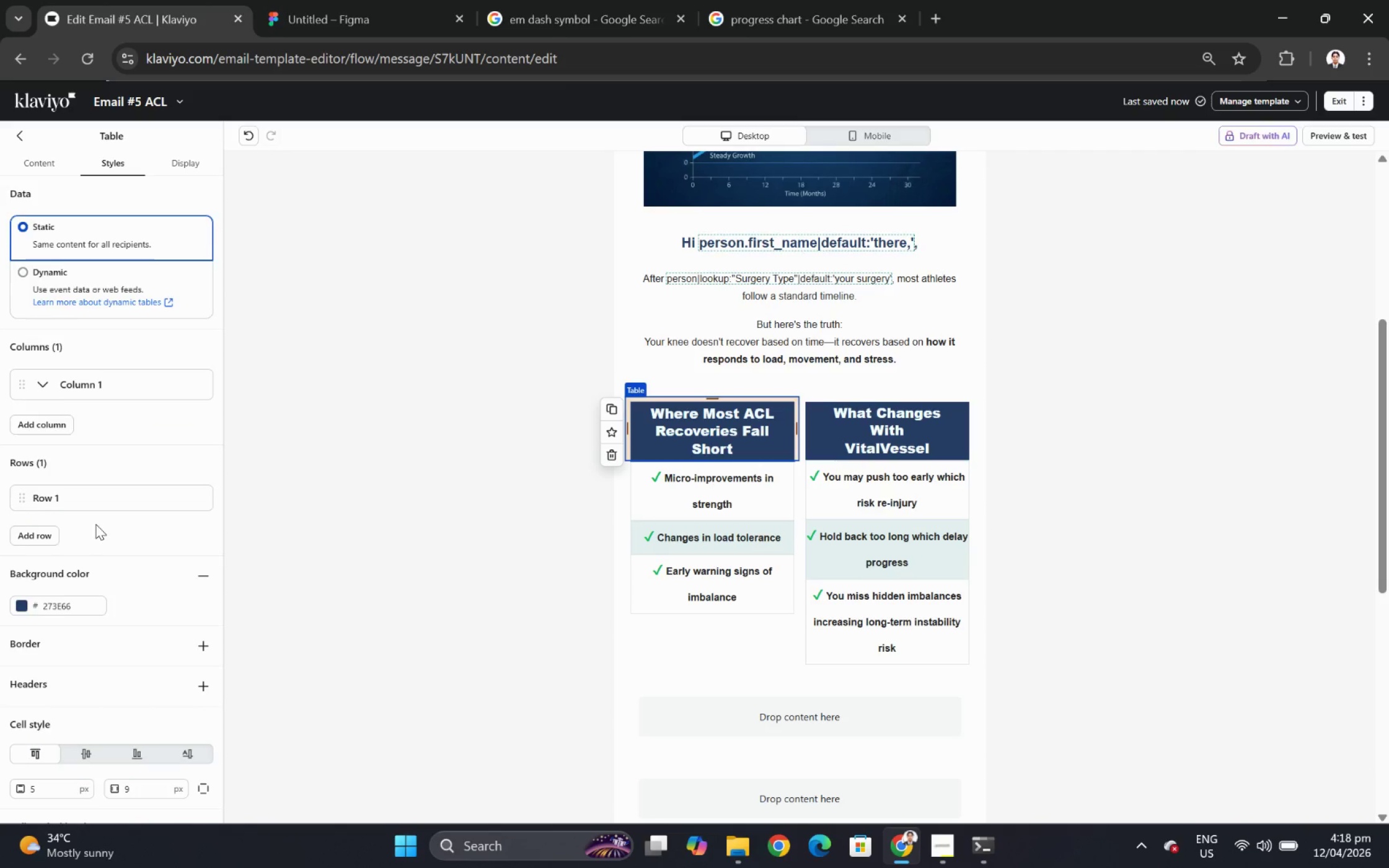 
scroll: coordinate [136, 561], scroll_direction: down, amount: 3.0
 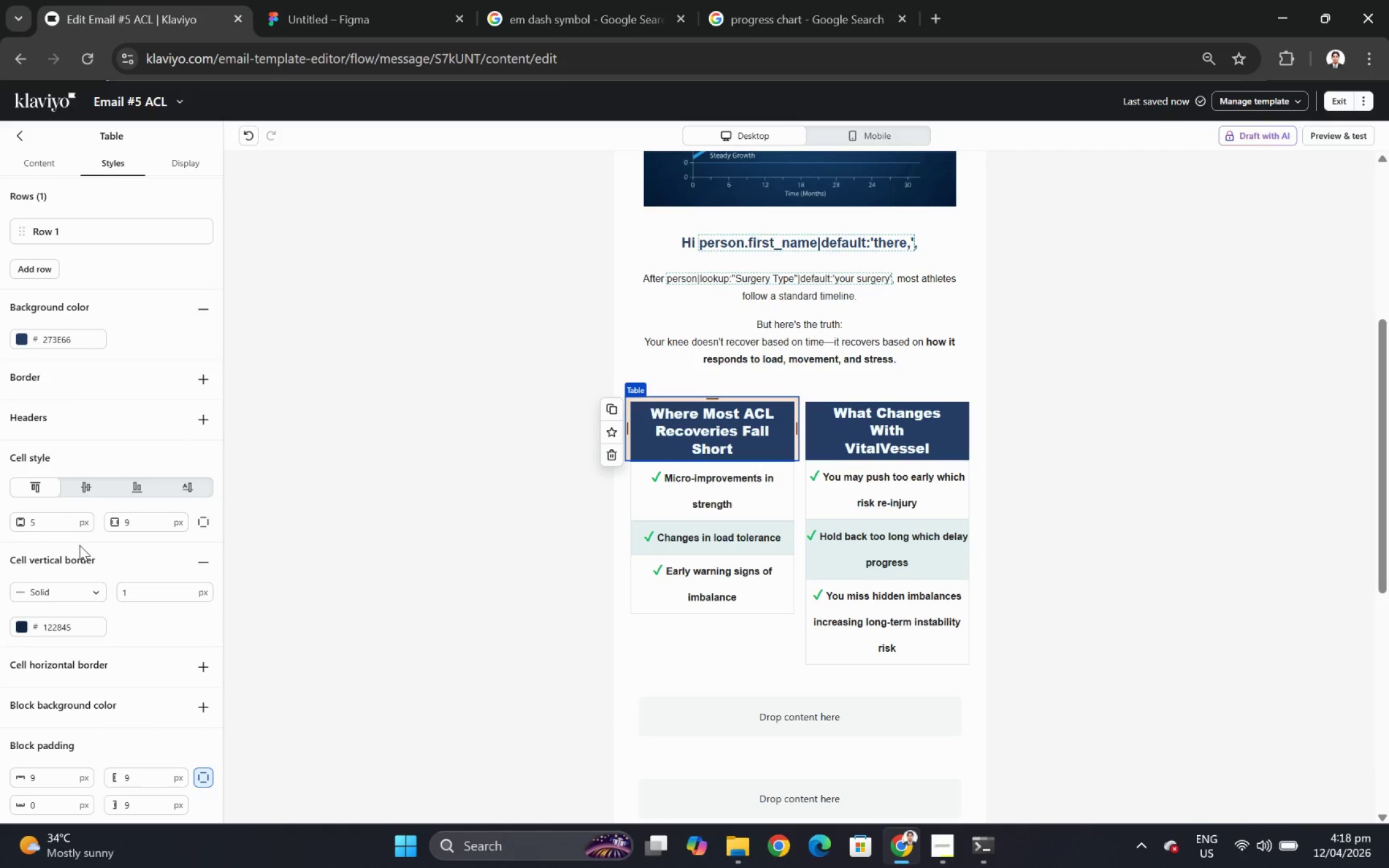 
double_click([63, 525])
 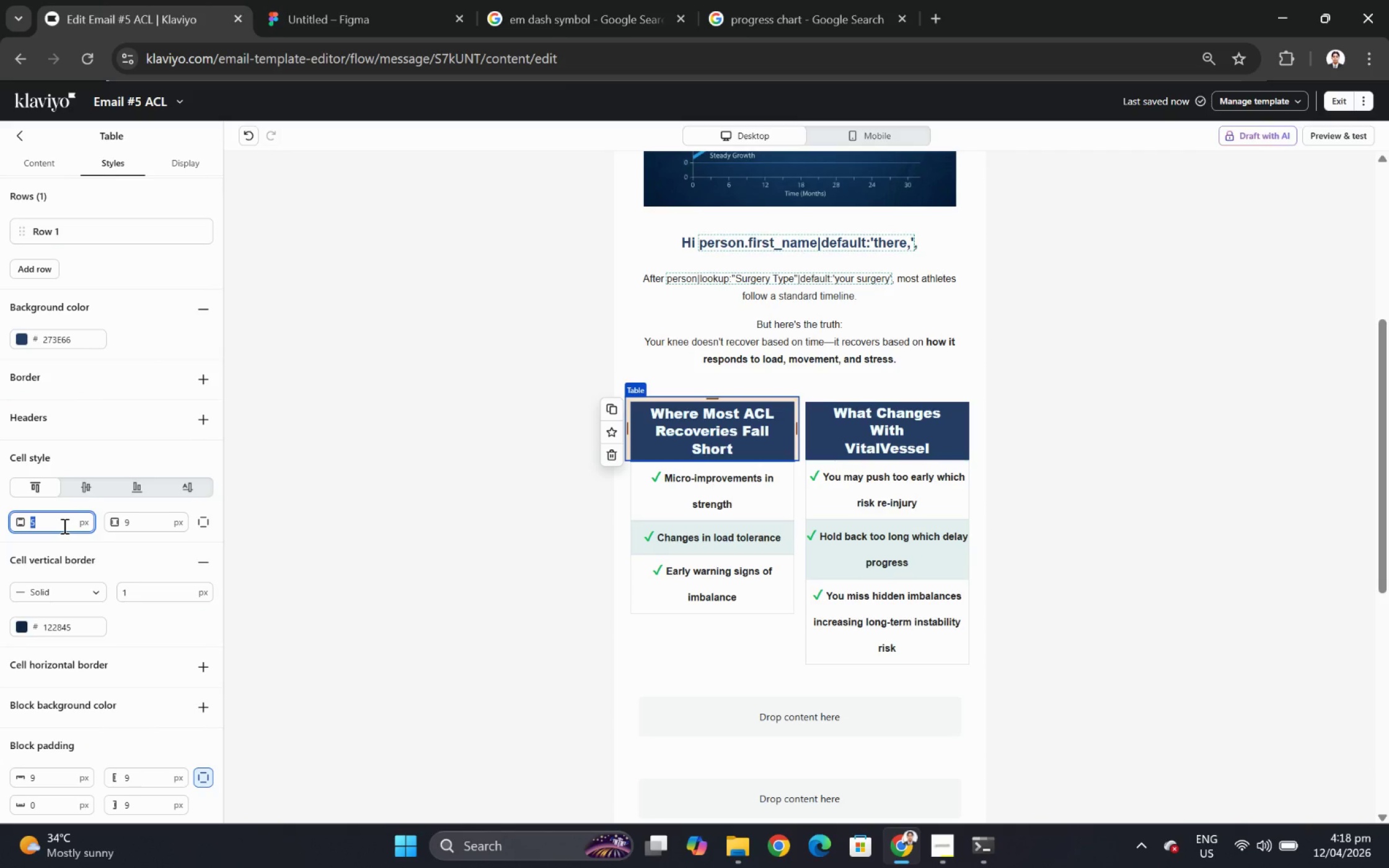 
key(Numpad9)
 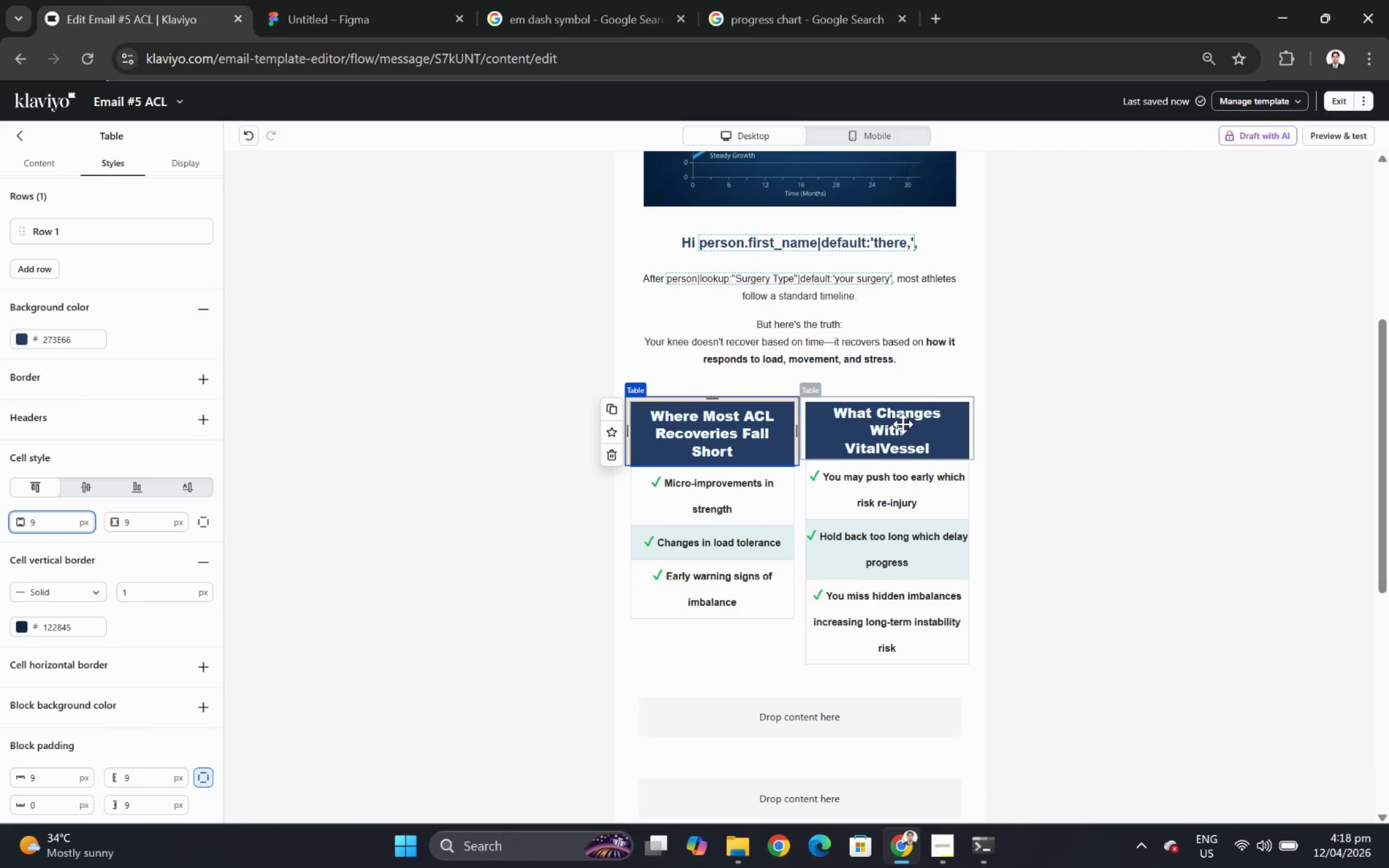 
left_click([920, 411])
 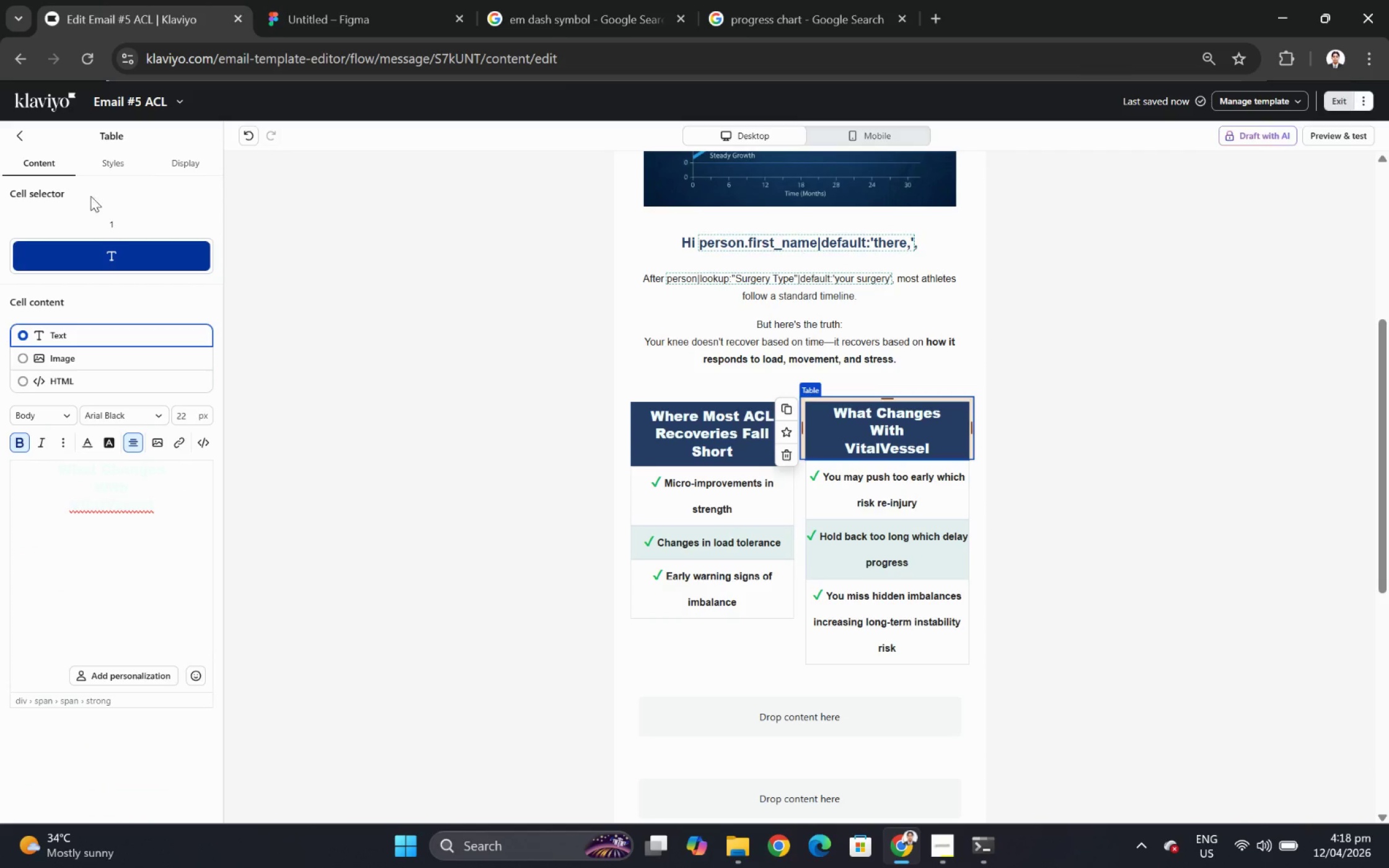 
left_click([122, 164])
 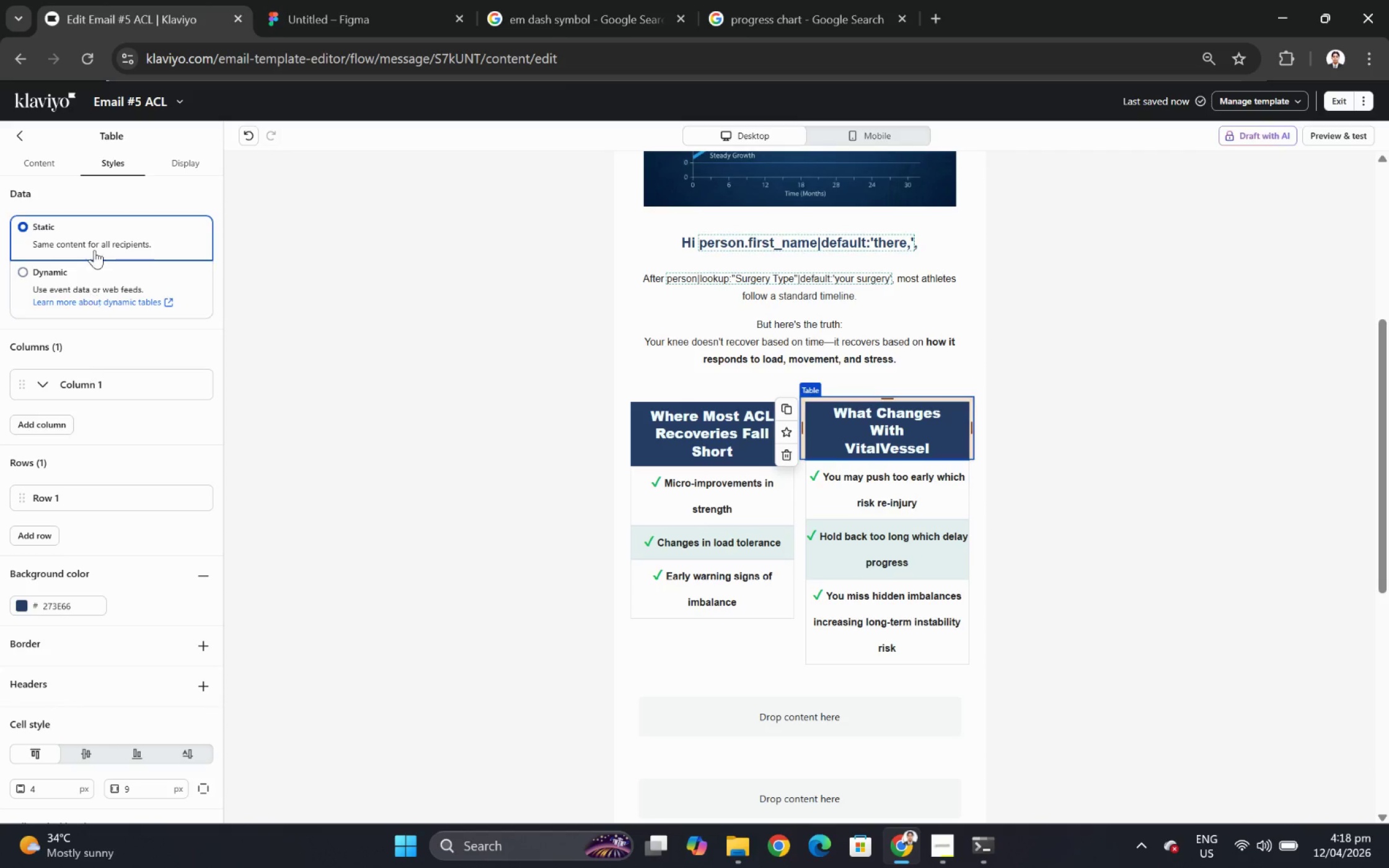 
scroll: coordinate [101, 499], scroll_direction: down, amount: 4.0
 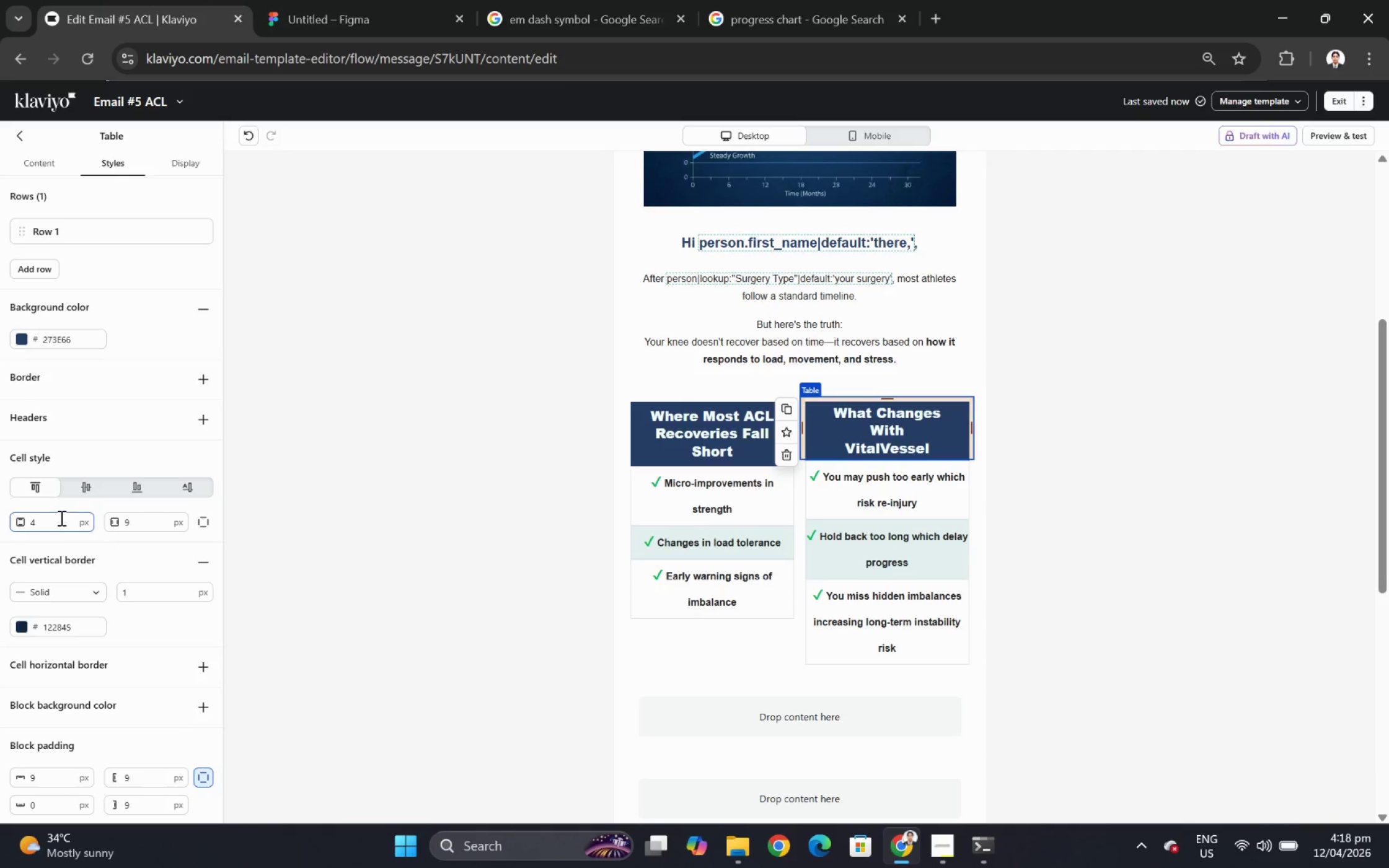 
double_click([59, 527])
 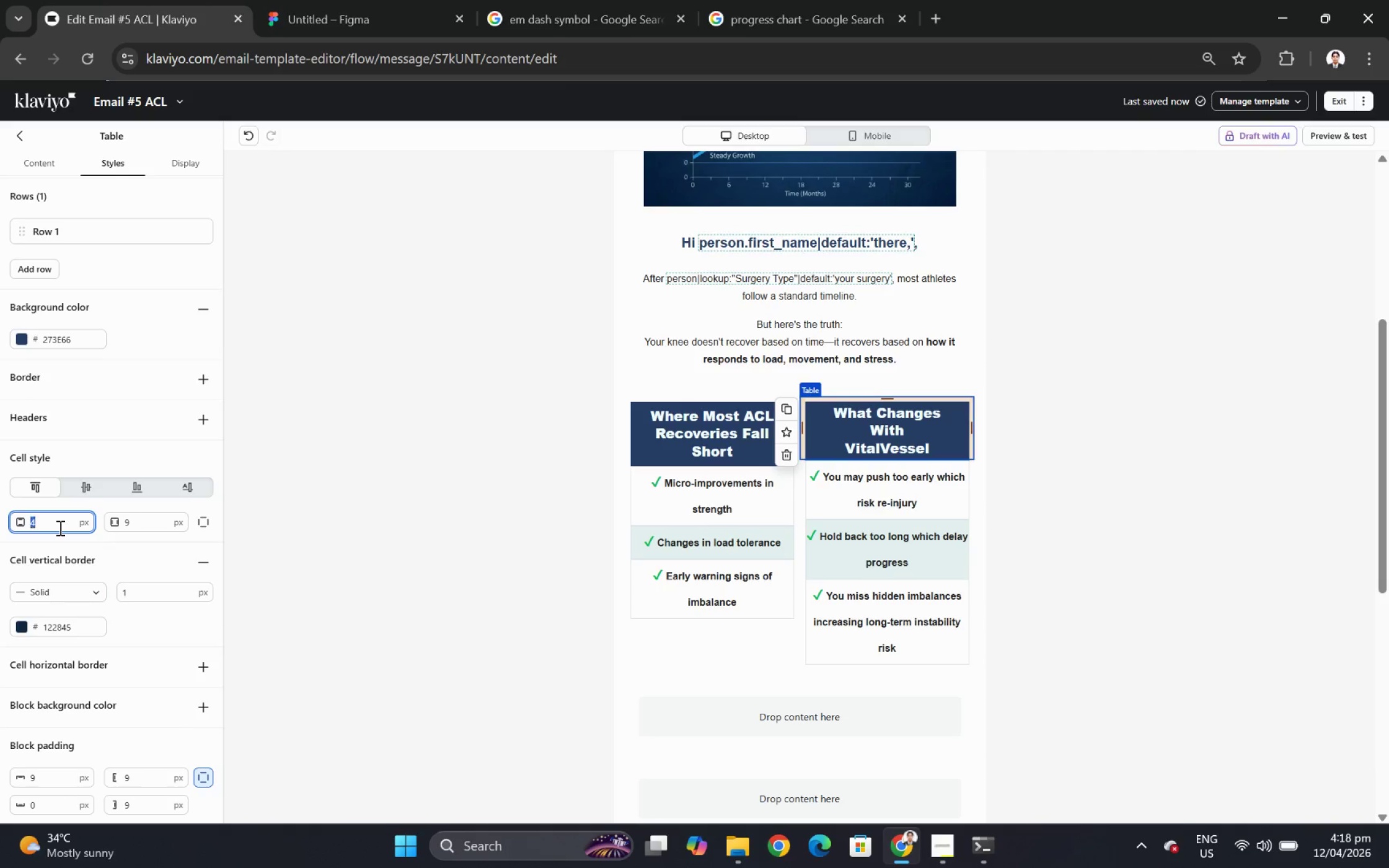 
key(Numpad9)
 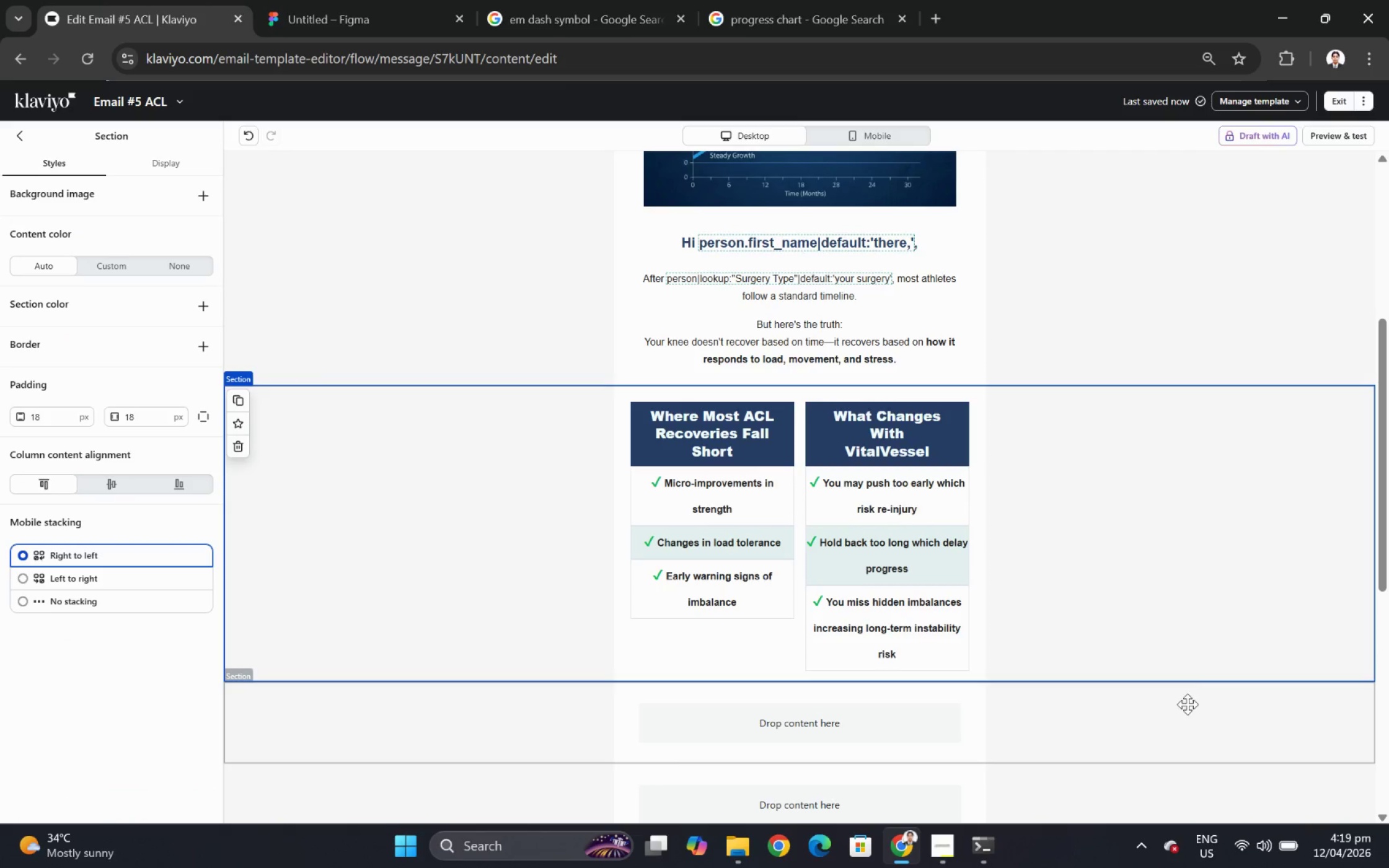 
scroll: coordinate [1144, 497], scroll_direction: up, amount: 5.0
 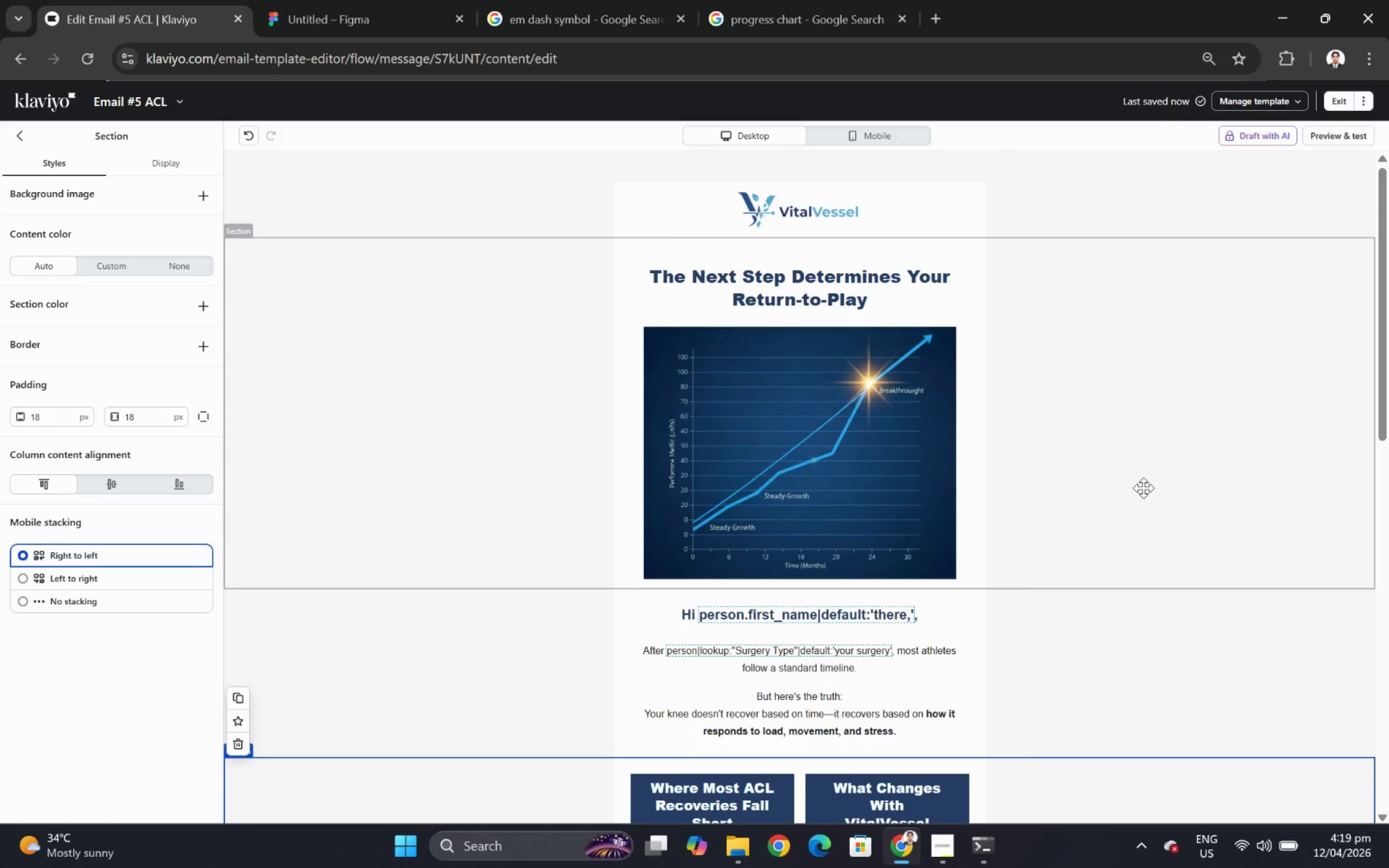 
scroll: coordinate [1142, 489], scroll_direction: down, amount: 4.0
 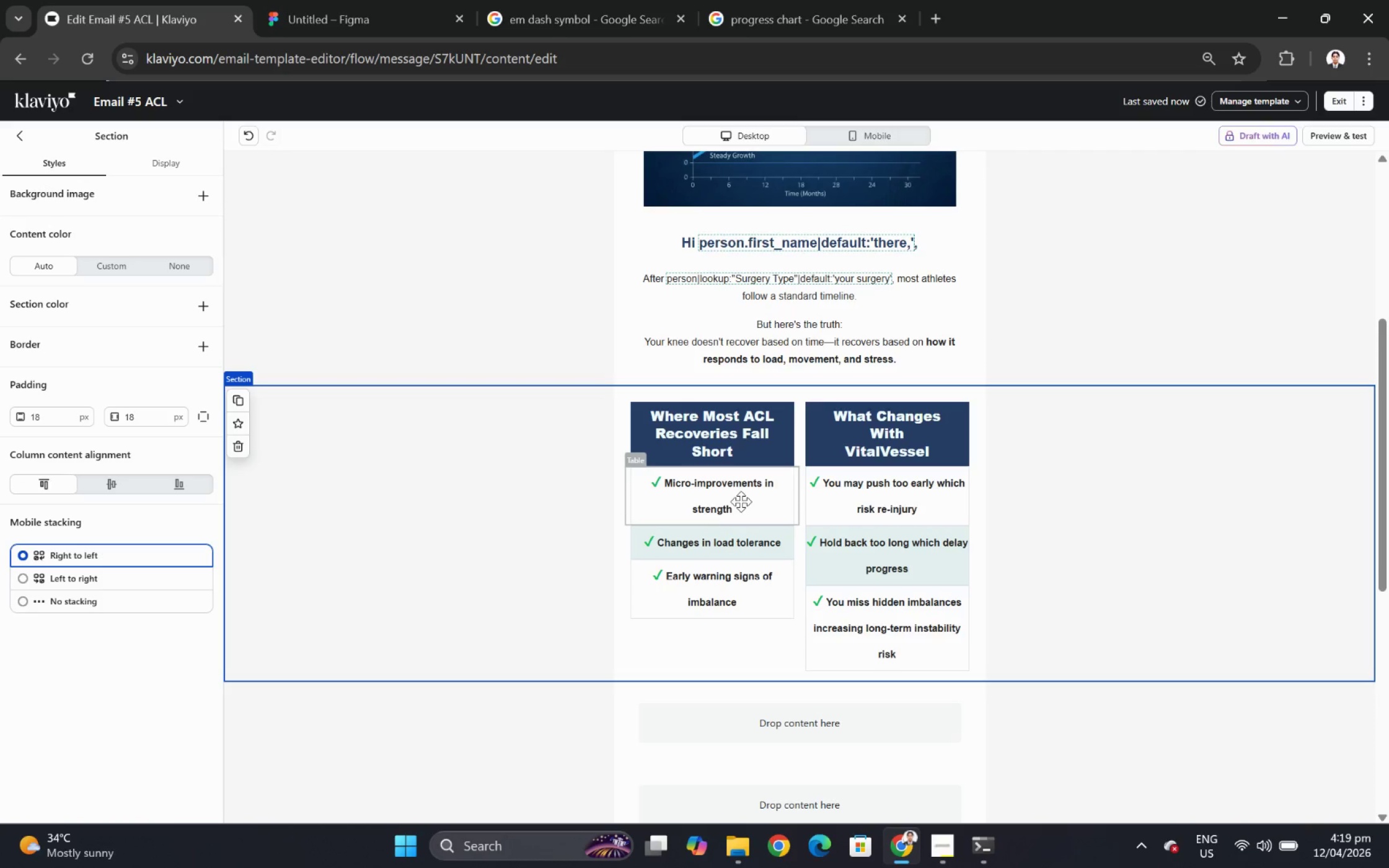 
double_click([741, 501])
 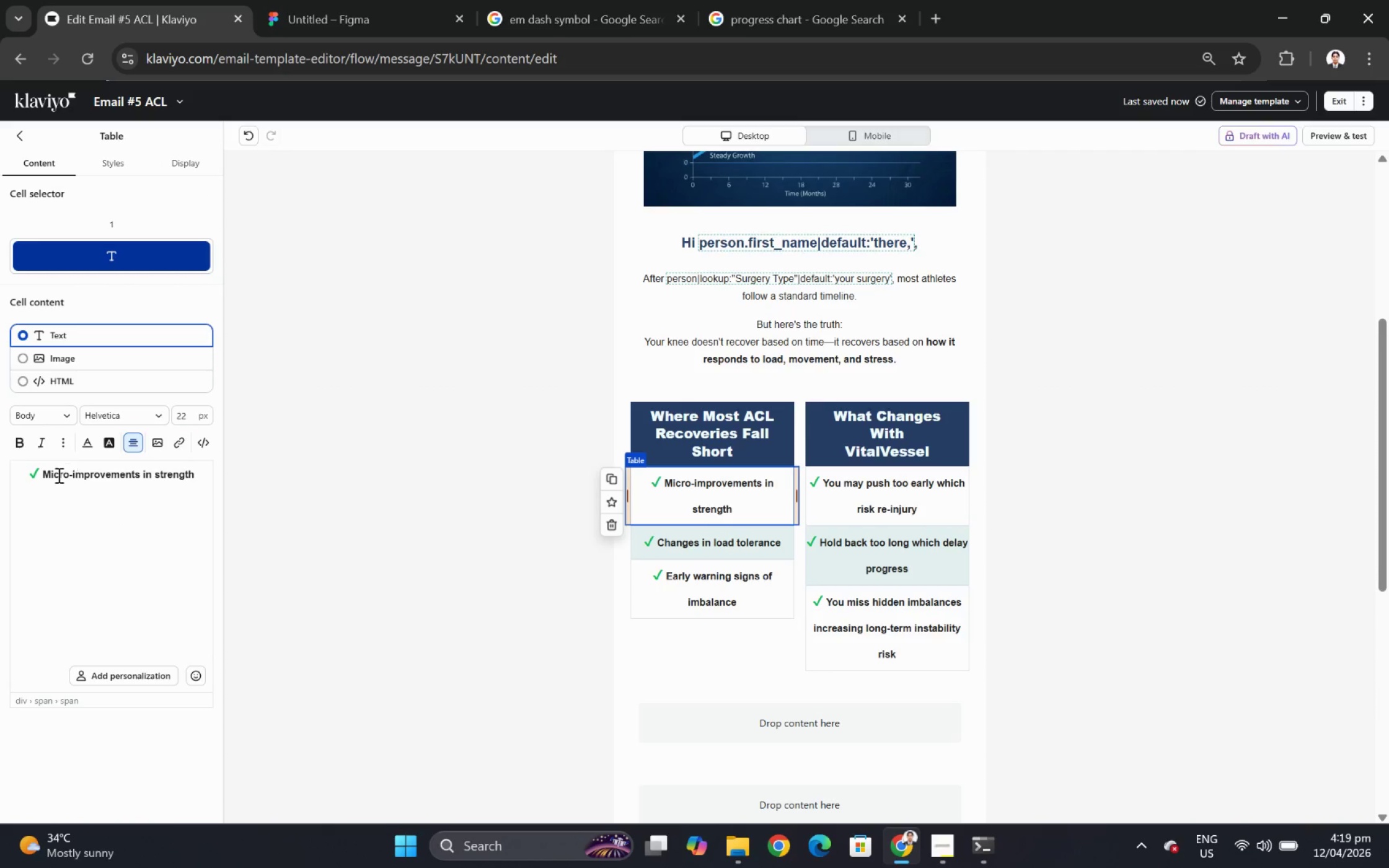 
left_click_drag(start_coordinate=[45, 478], to_coordinate=[196, 474])
 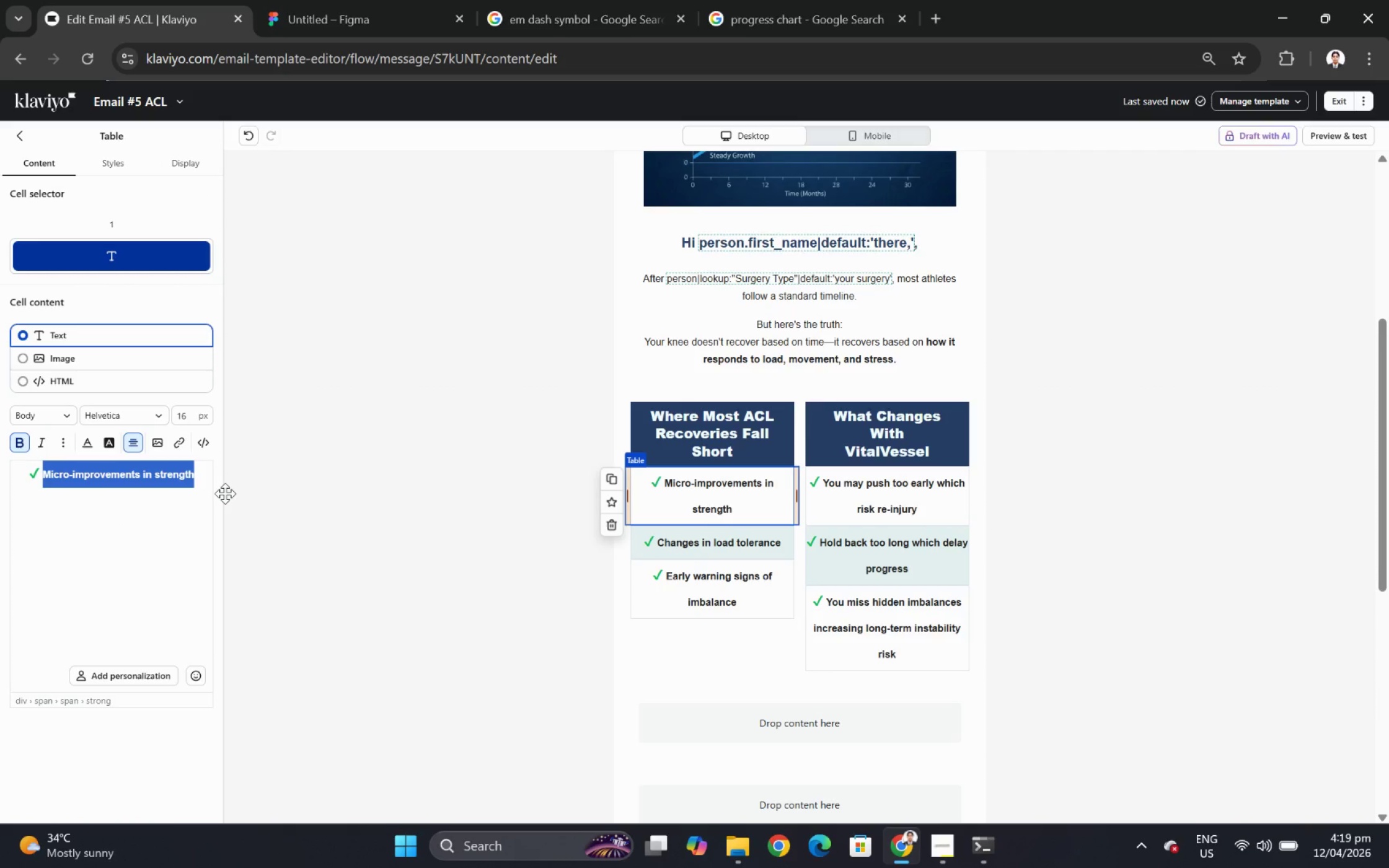 
type(Progress is based on feel)
 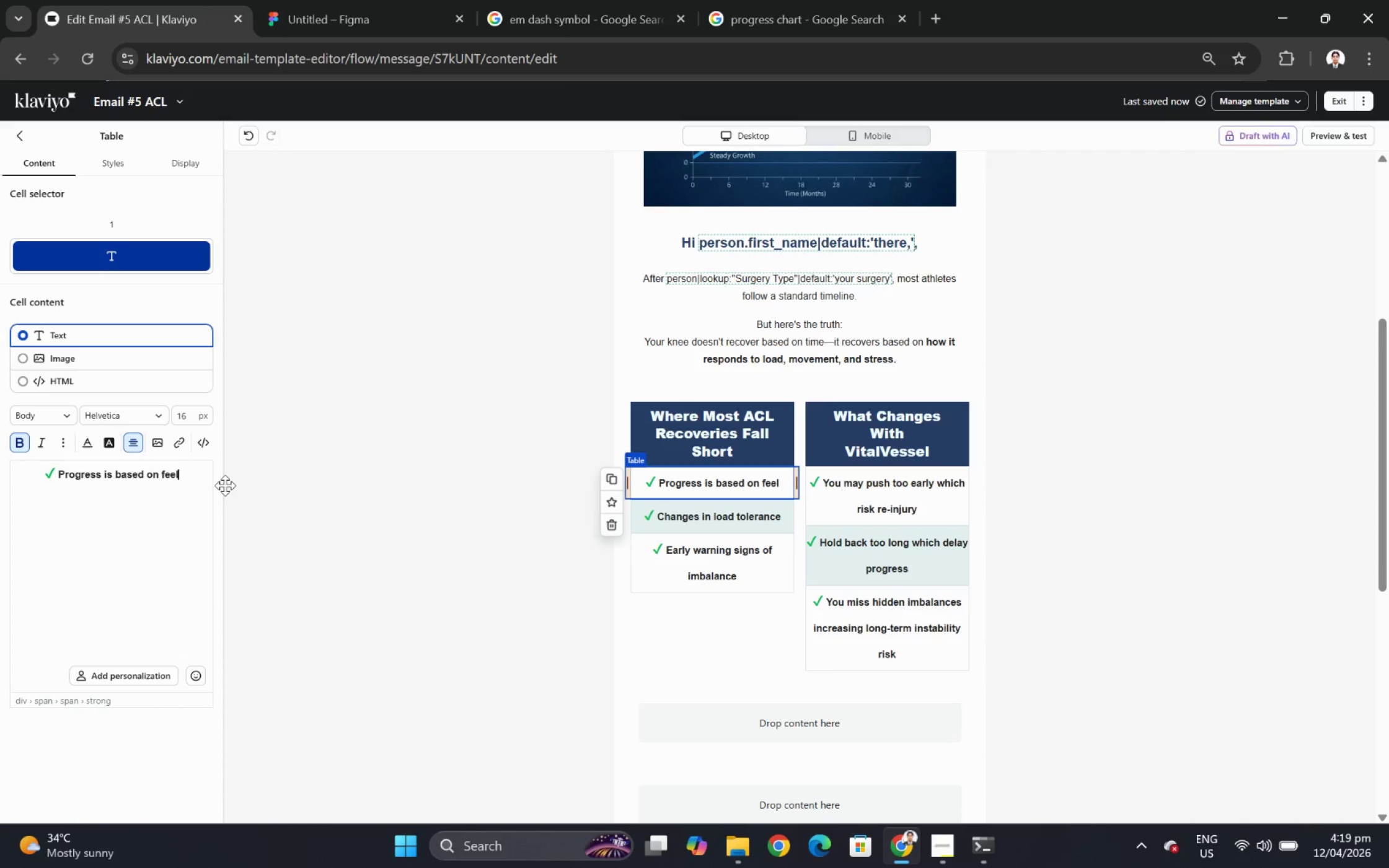 
wait(7.67)
 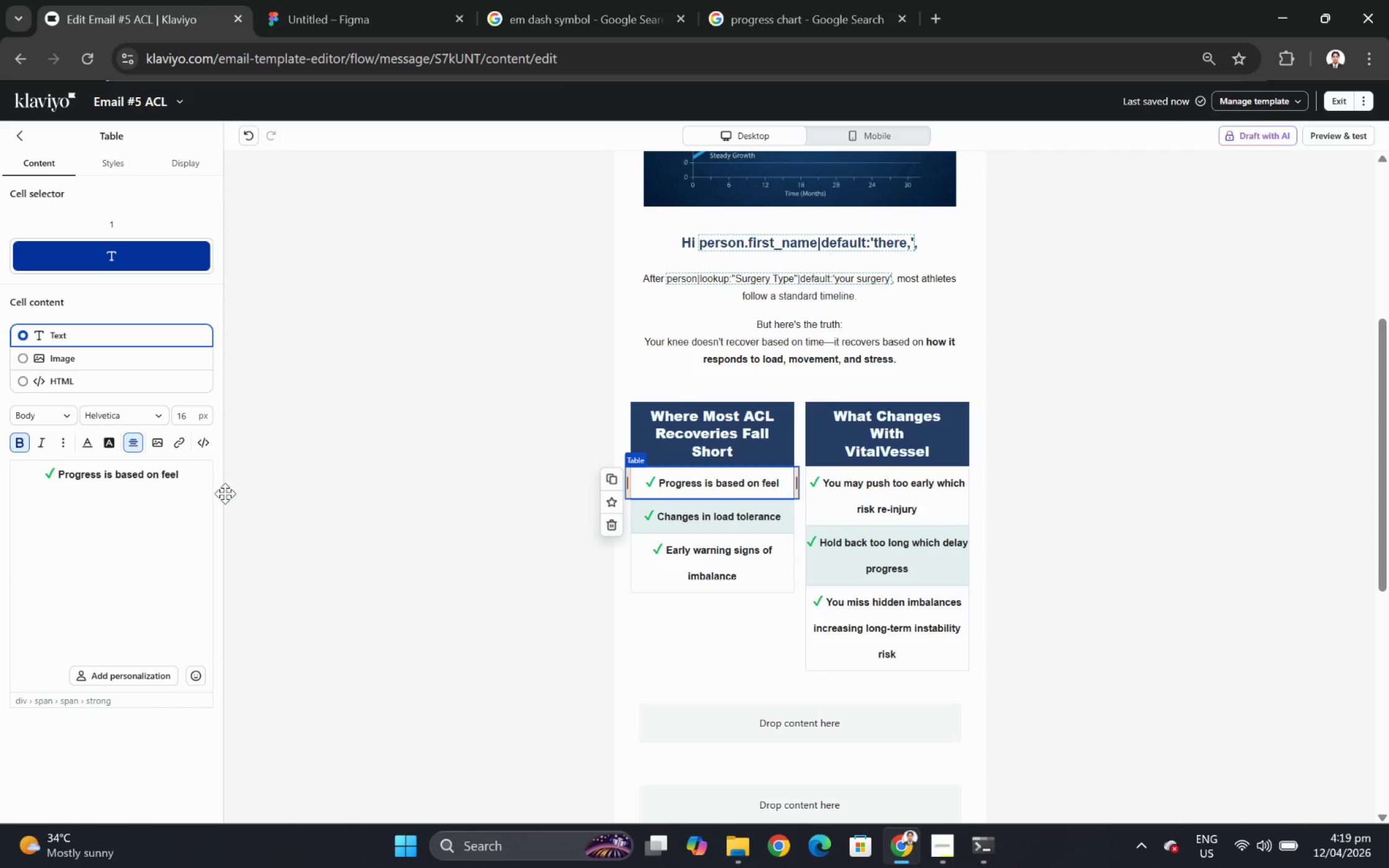 
left_click([563, 0])
 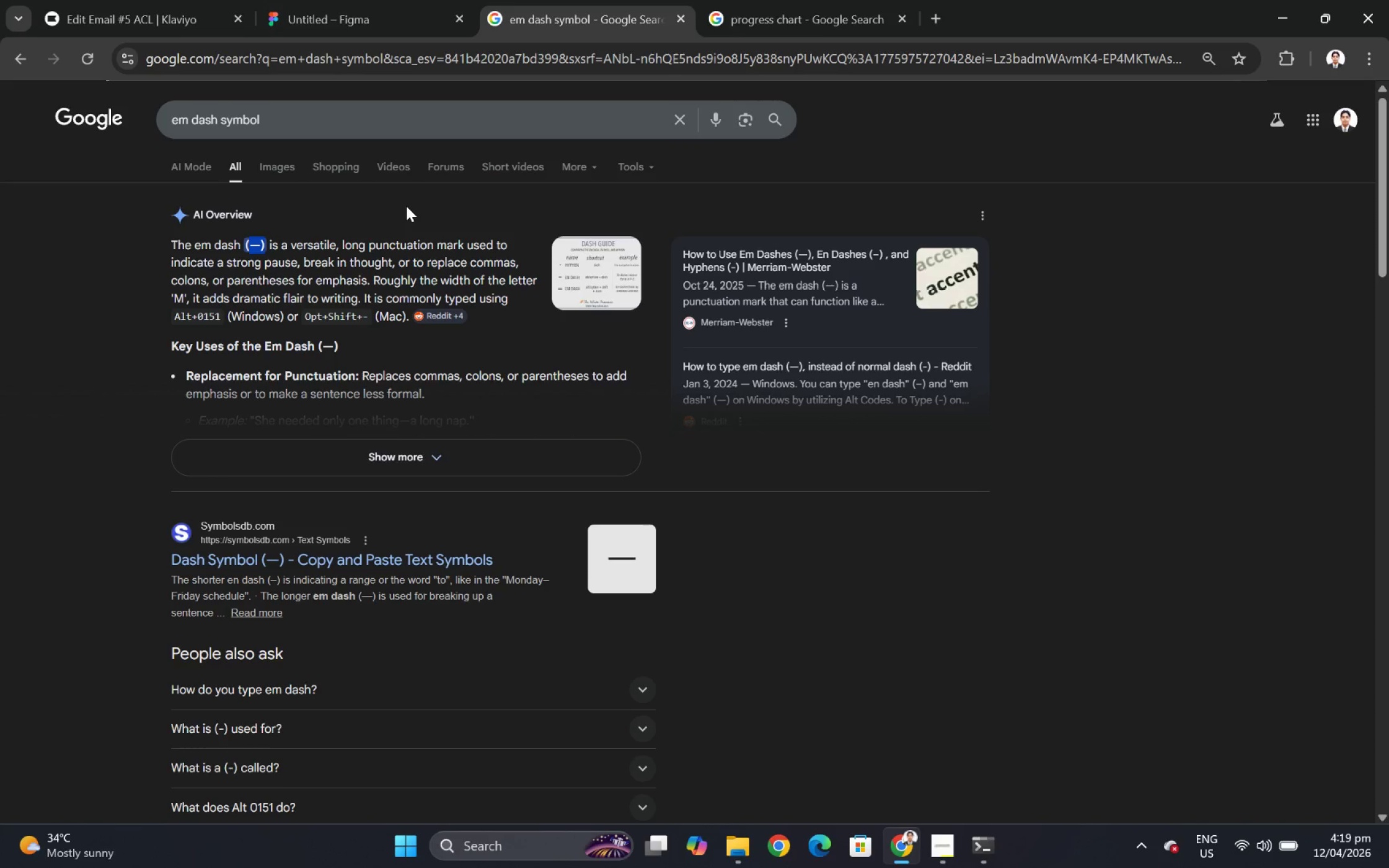 
key(Control+C)
 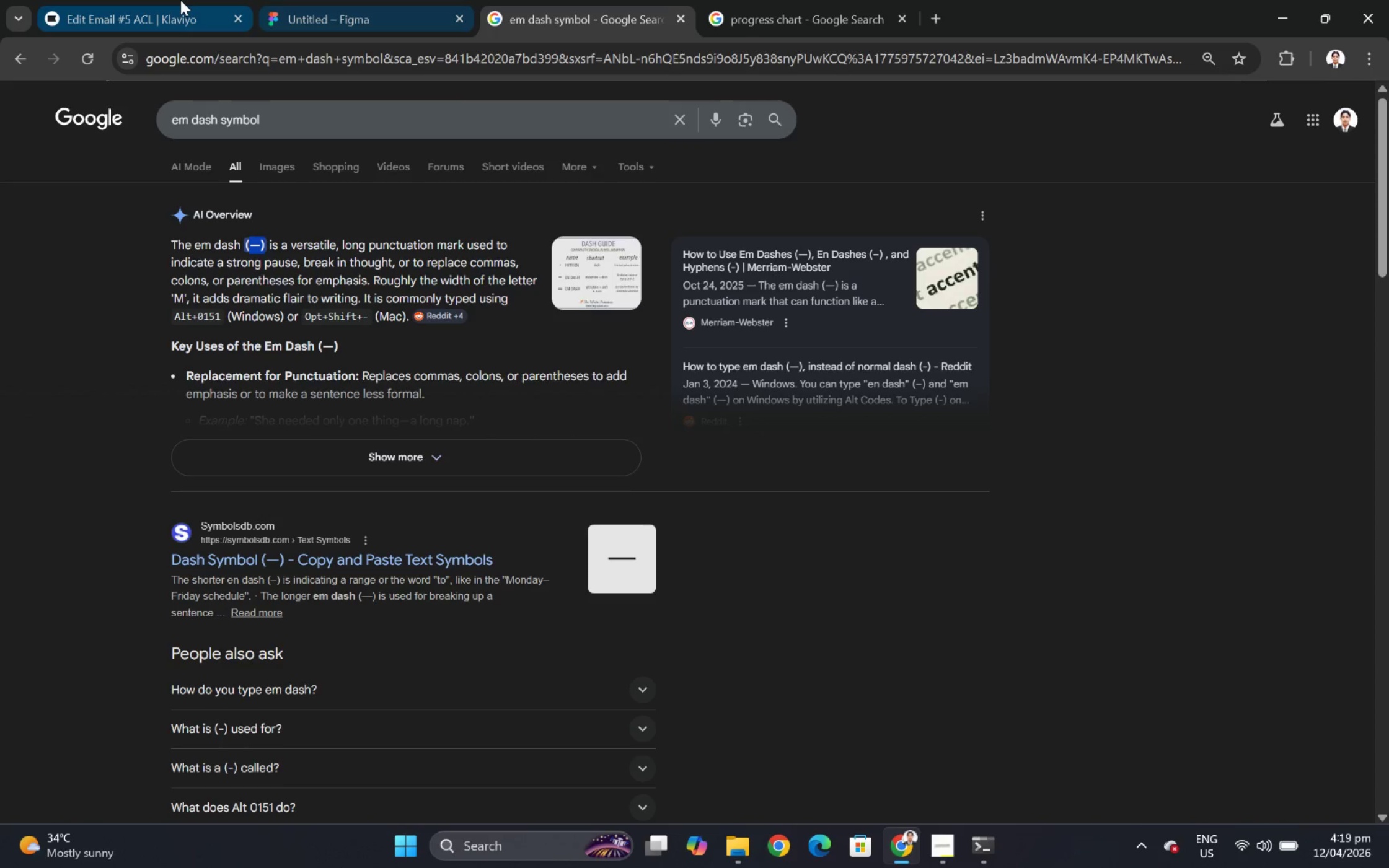 
left_click([179, 0])
 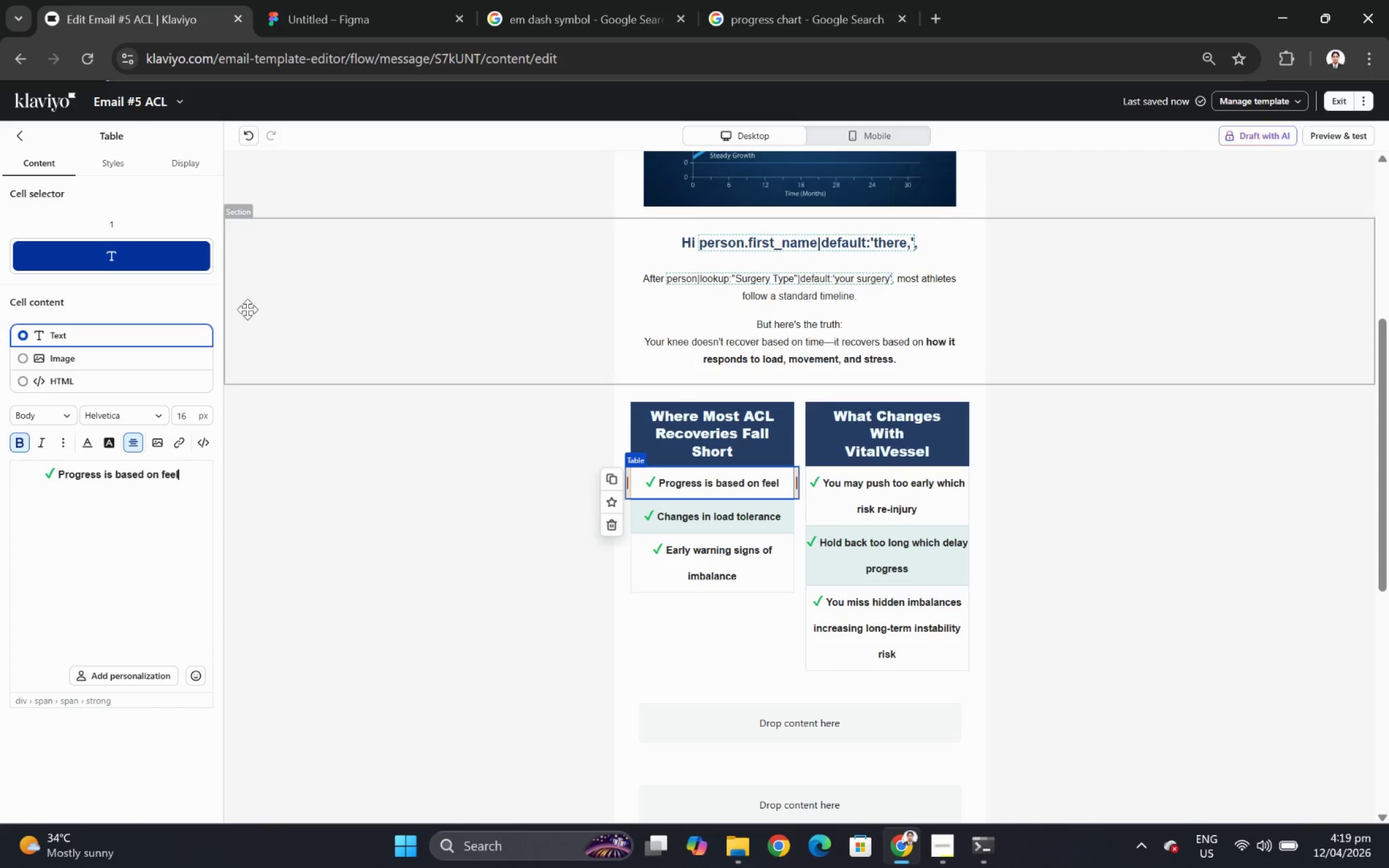 
key(Control+V)
 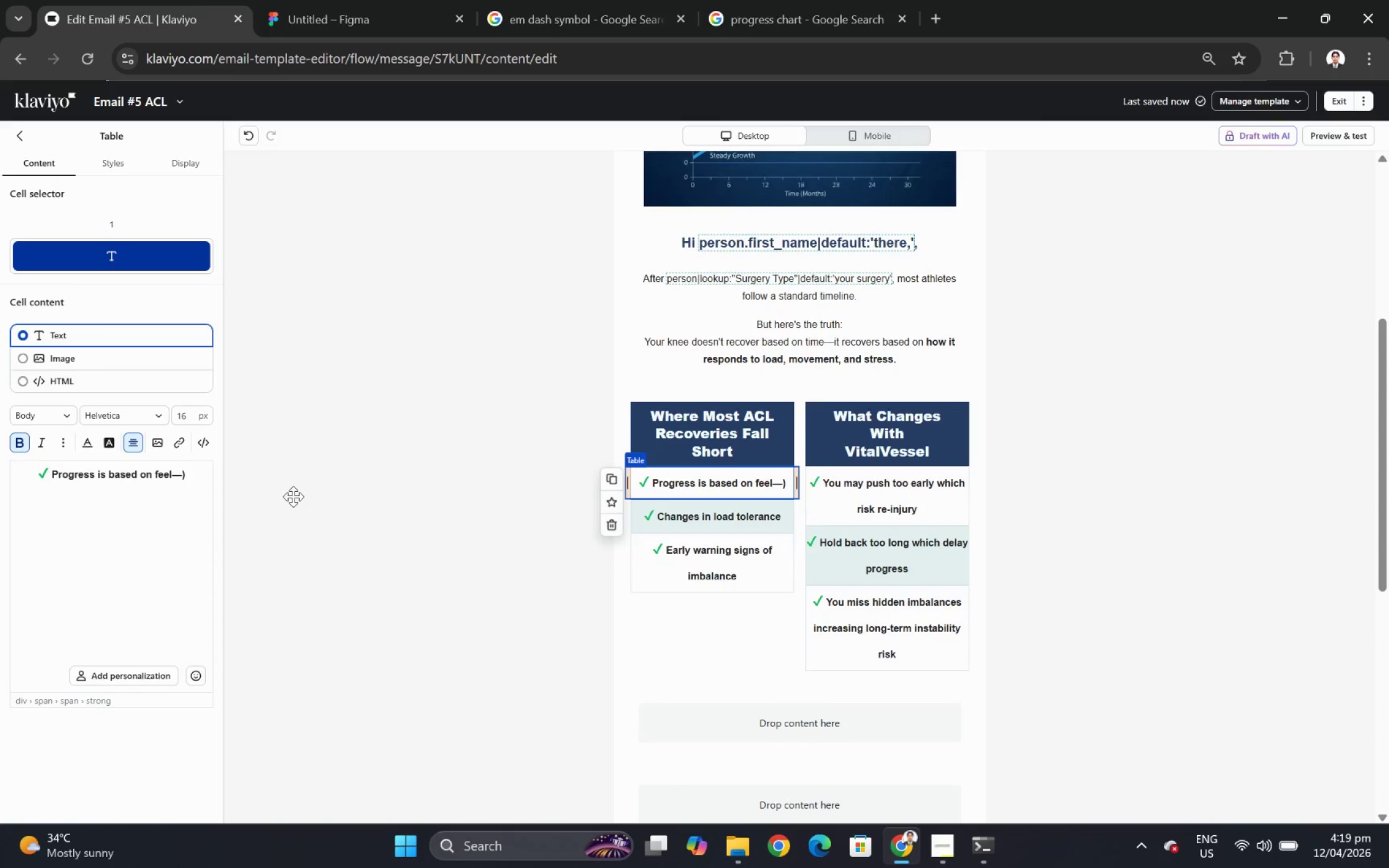 
left_click([201, 476])
 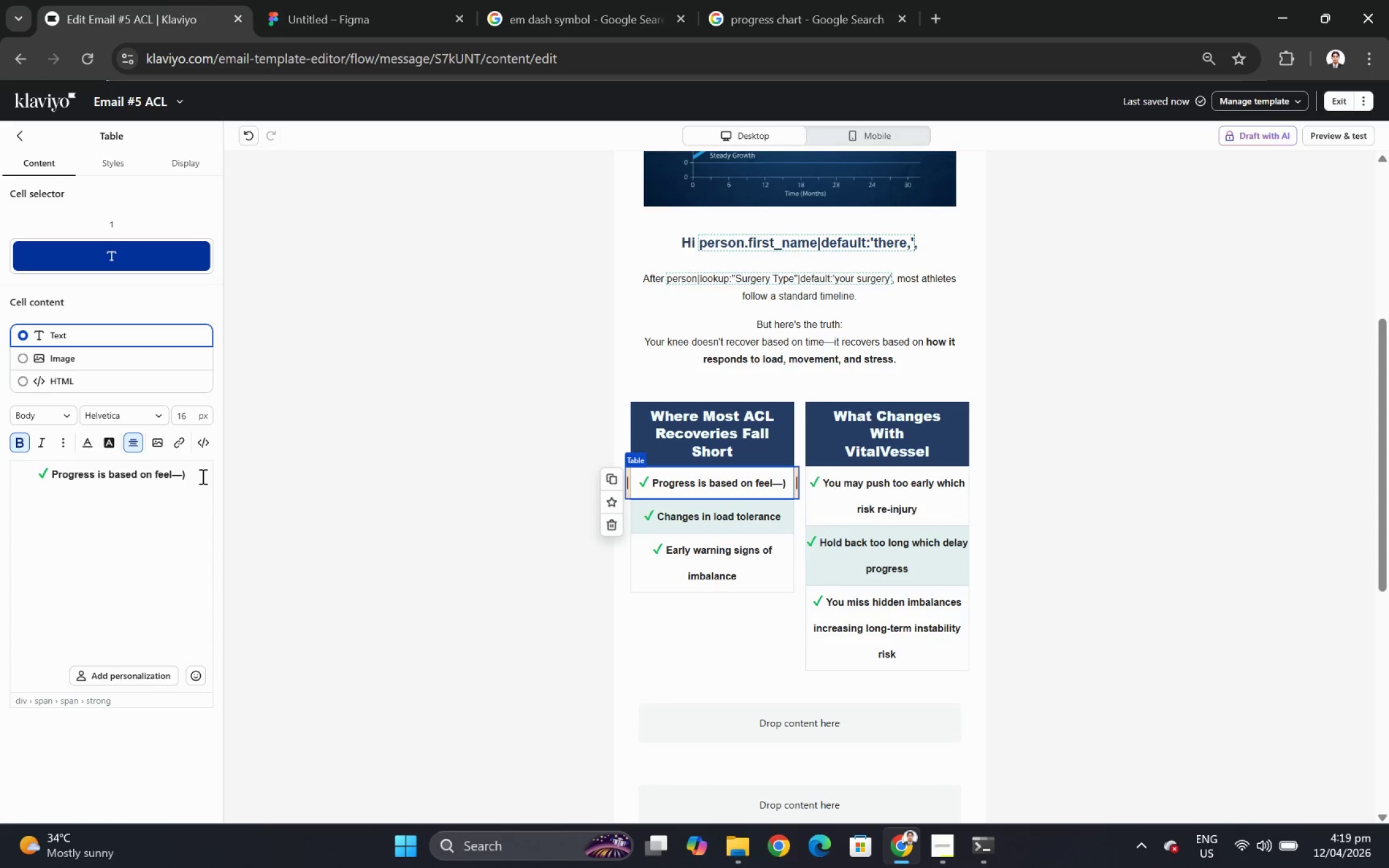 
key(Backspace)
type(not data)
 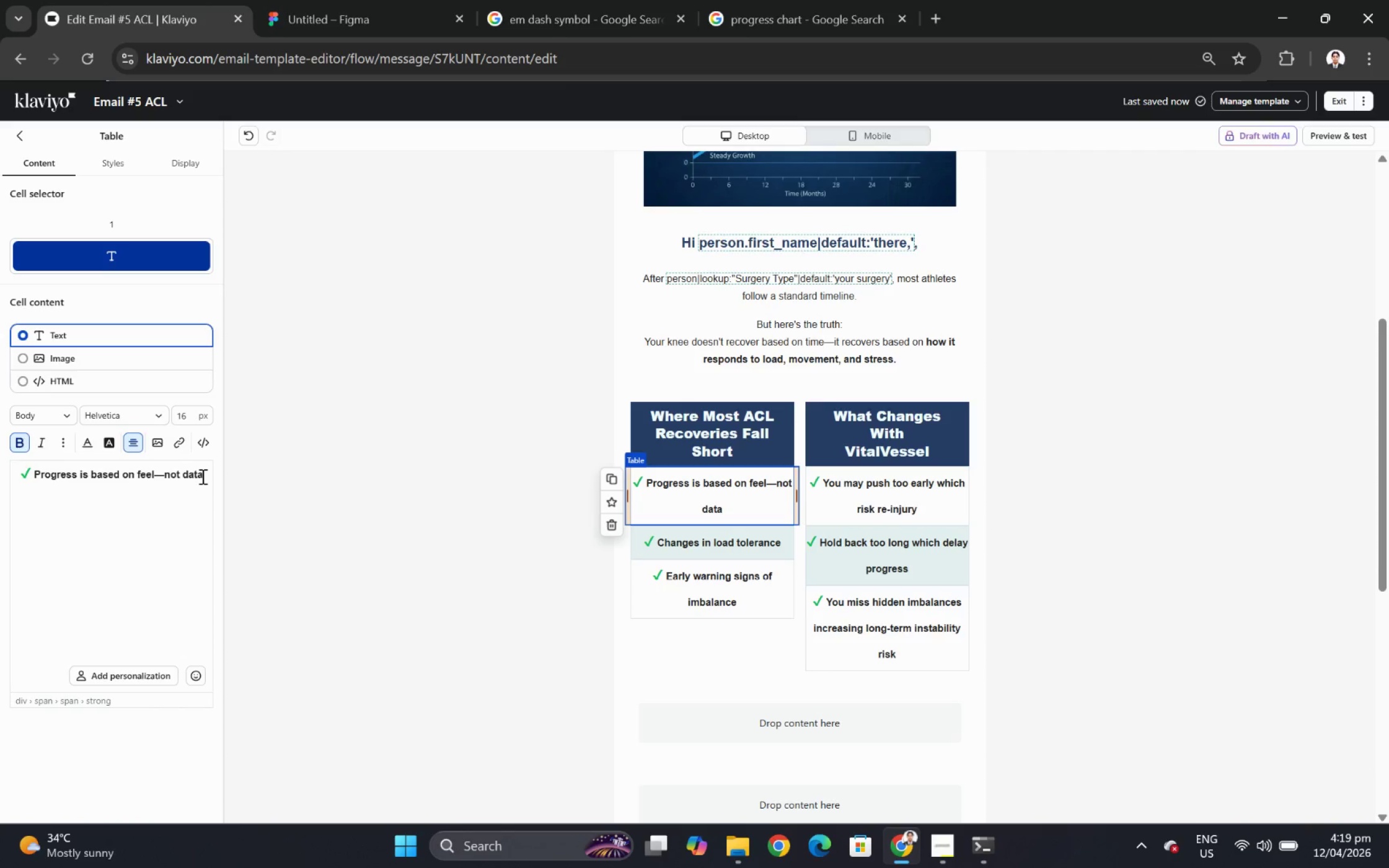 
wait(17.39)
 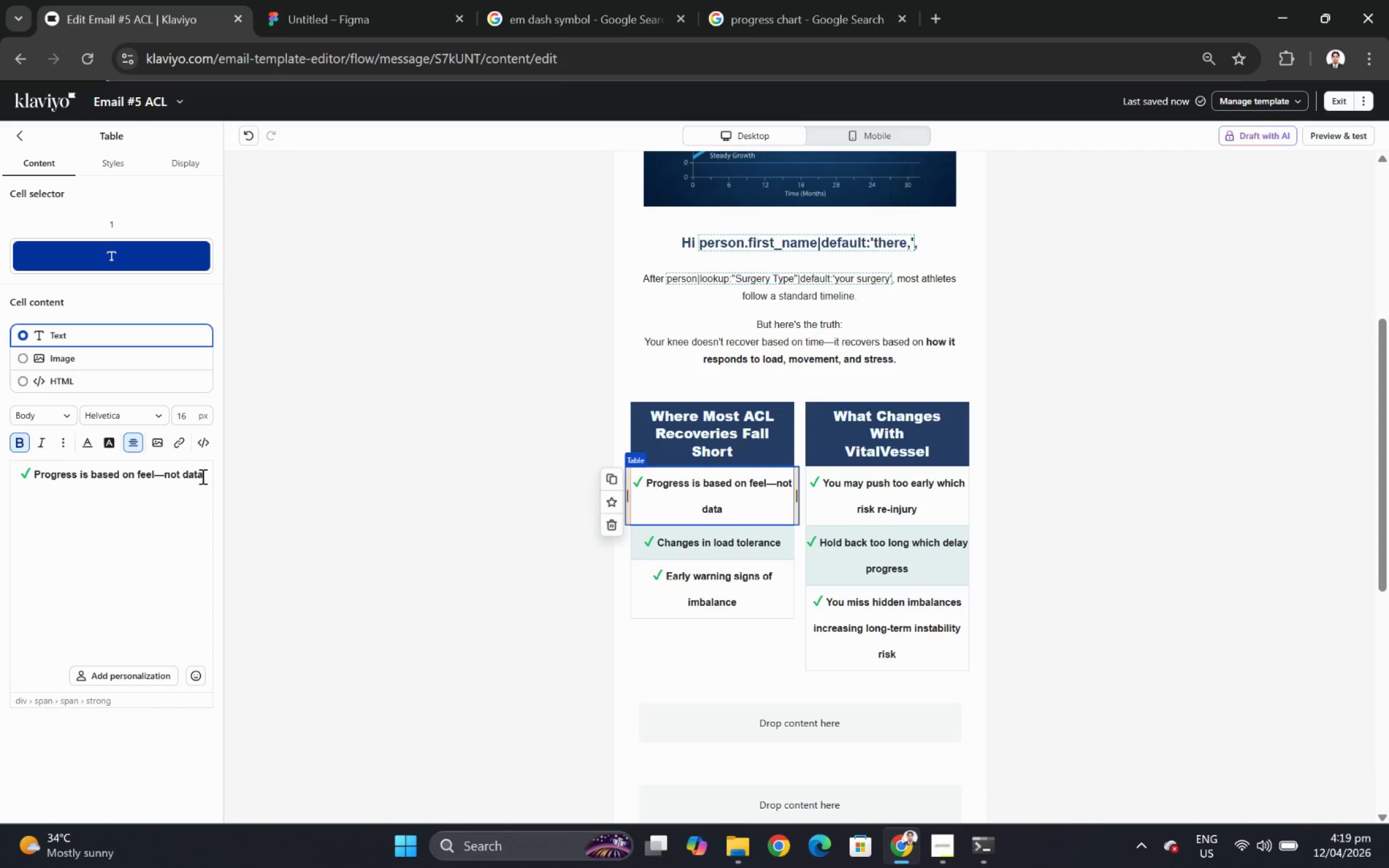 
left_click([730, 538])
 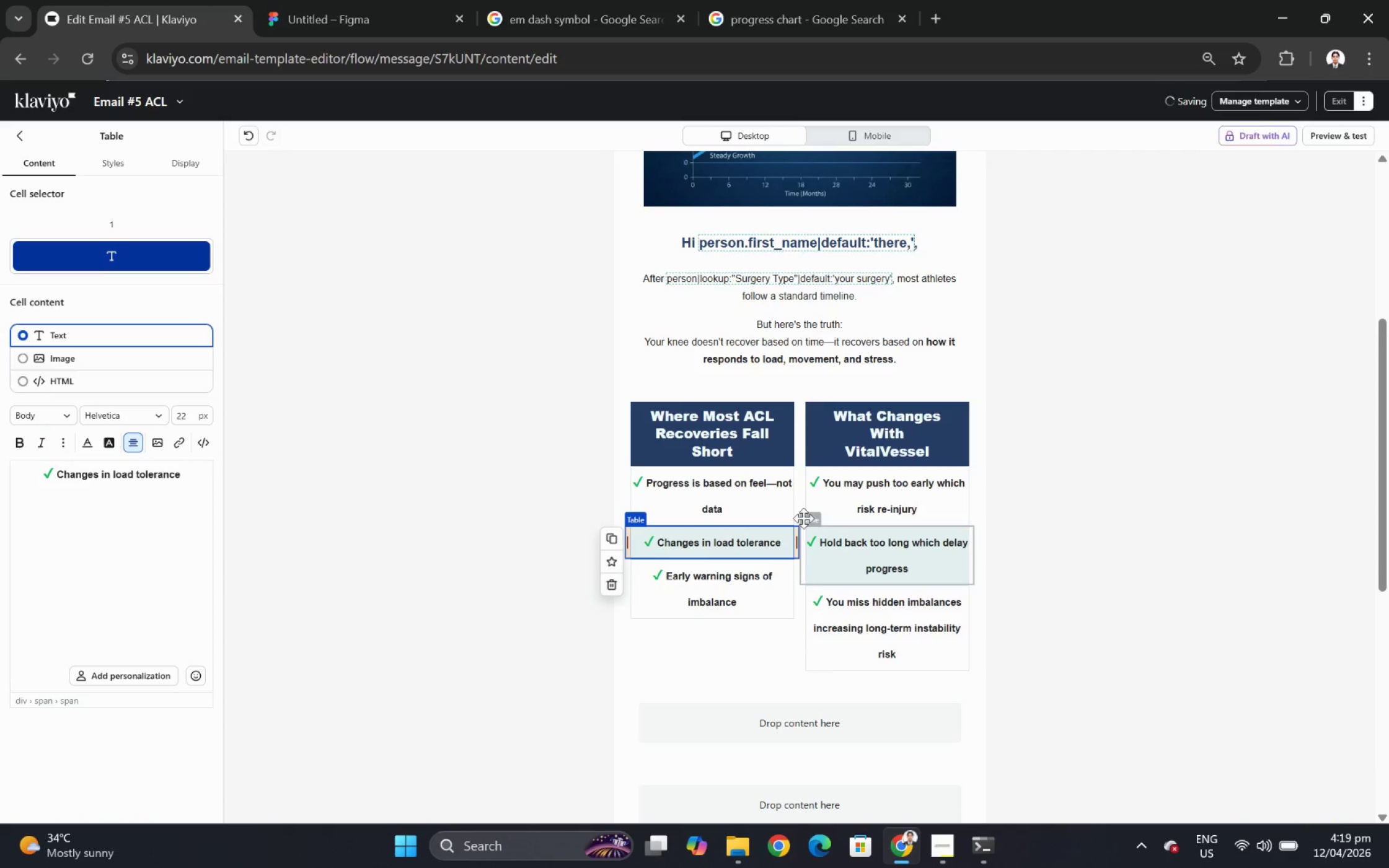 
left_click([728, 486])
 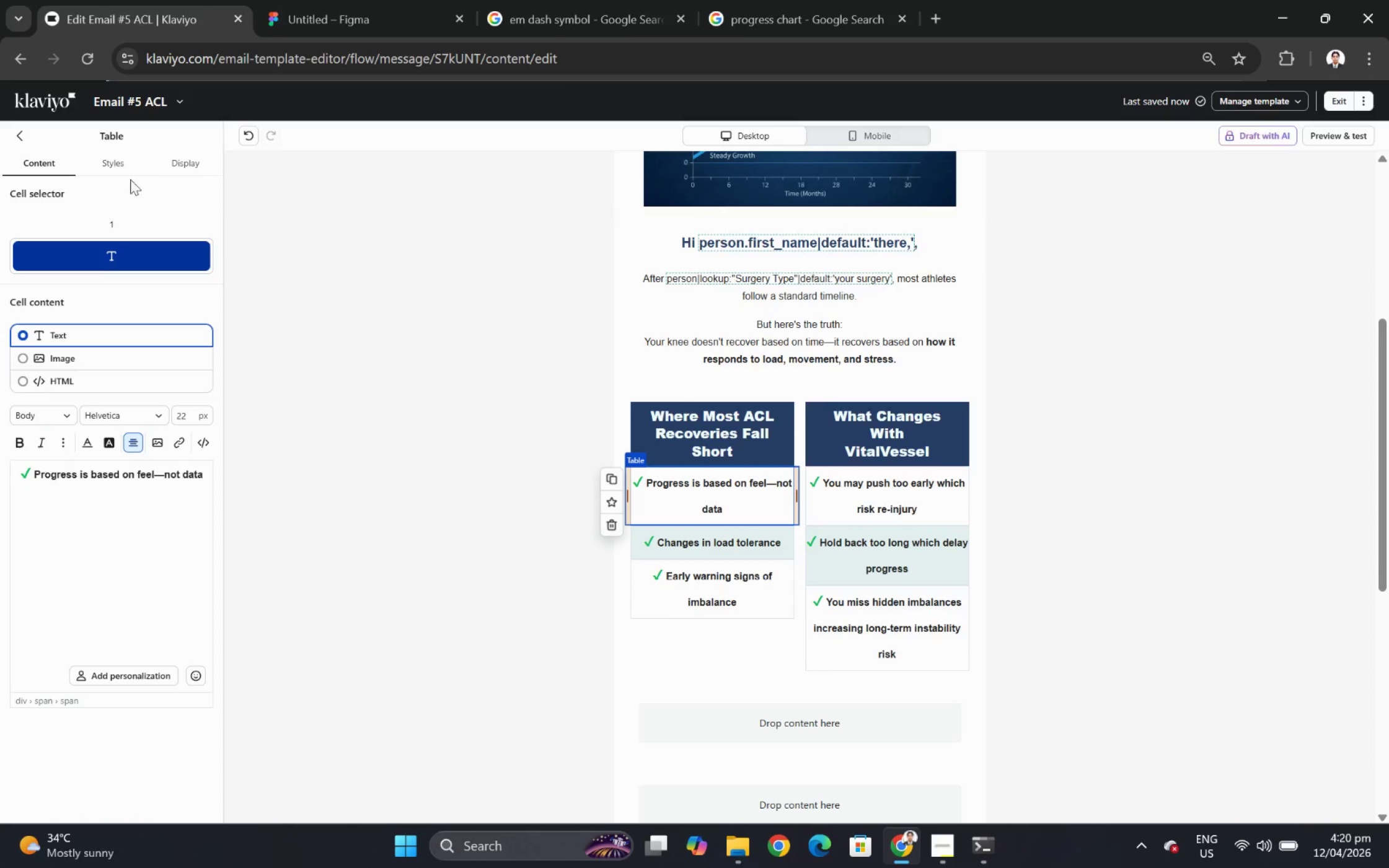 
left_click([104, 160])
 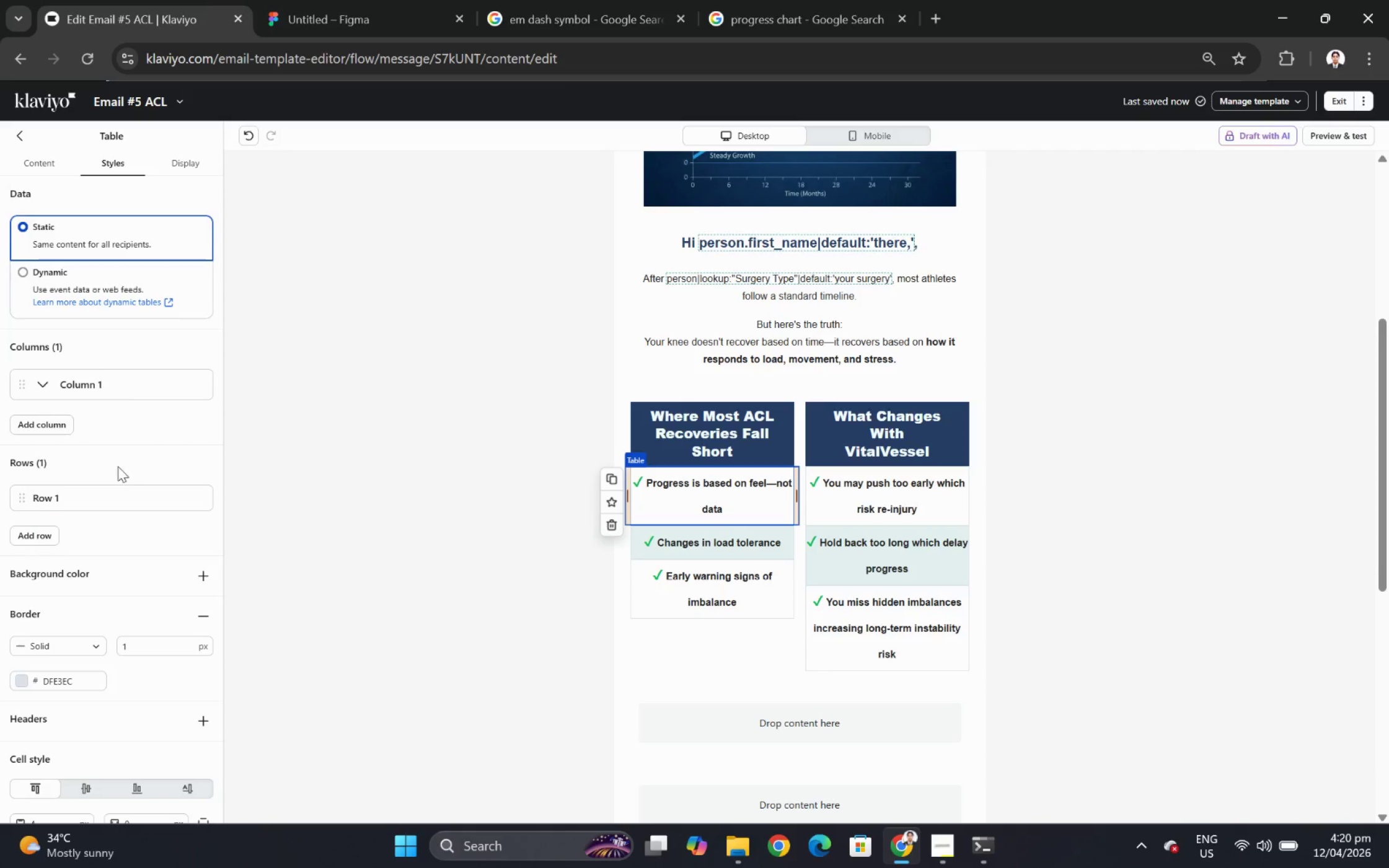 
scroll: coordinate [134, 585], scroll_direction: down, amount: 7.0
 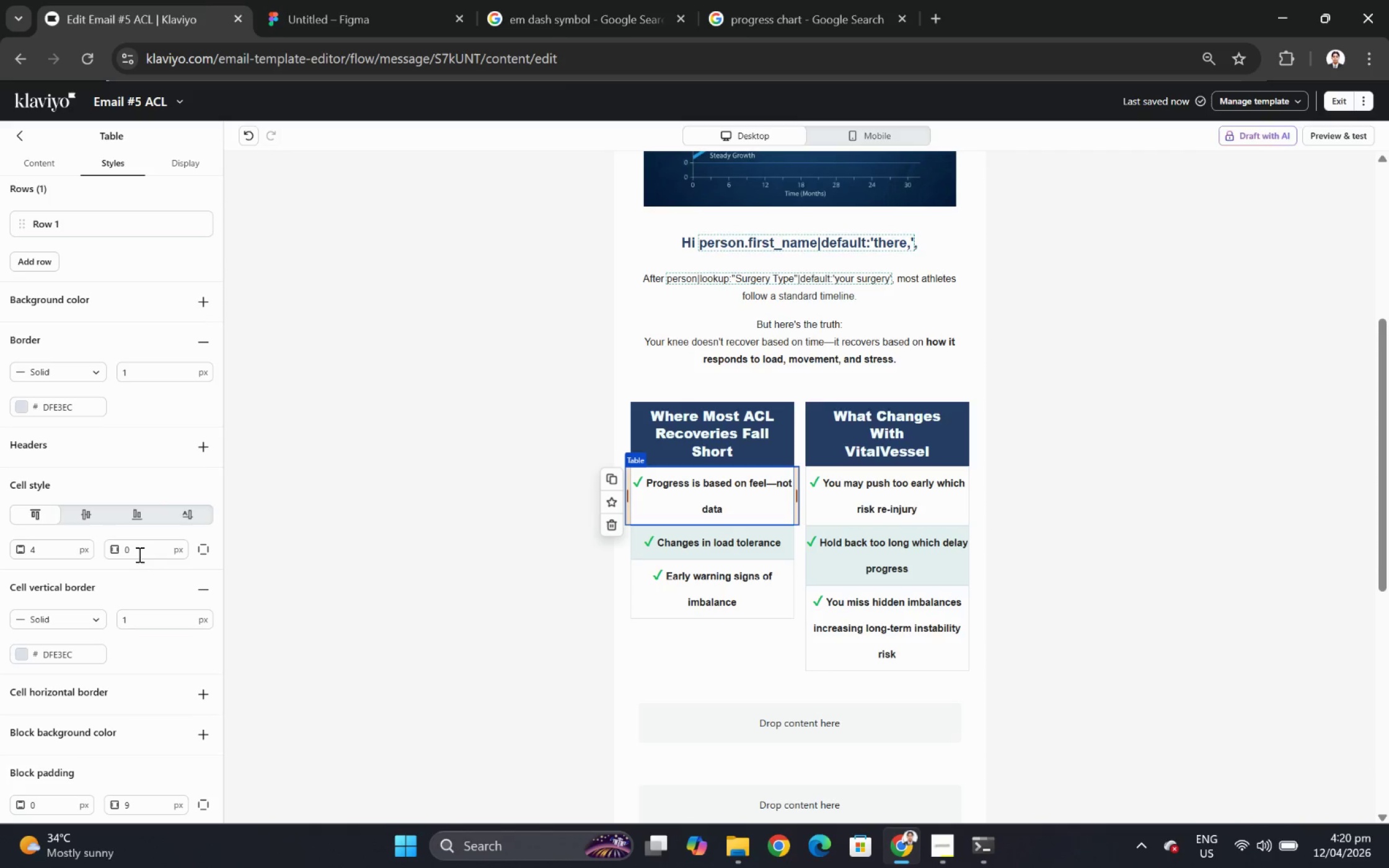 
double_click([142, 542])
 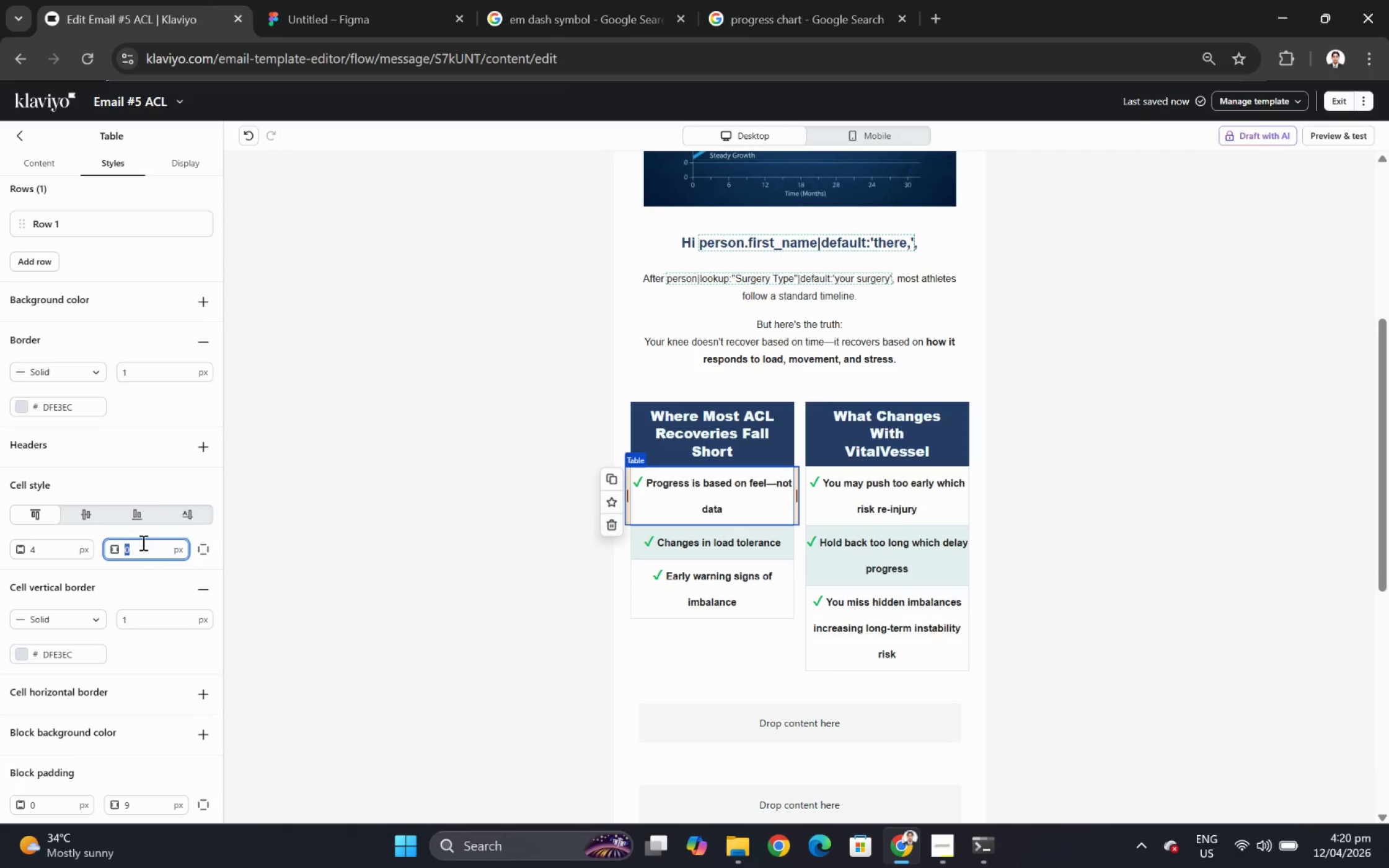 
key(Numpad9)
 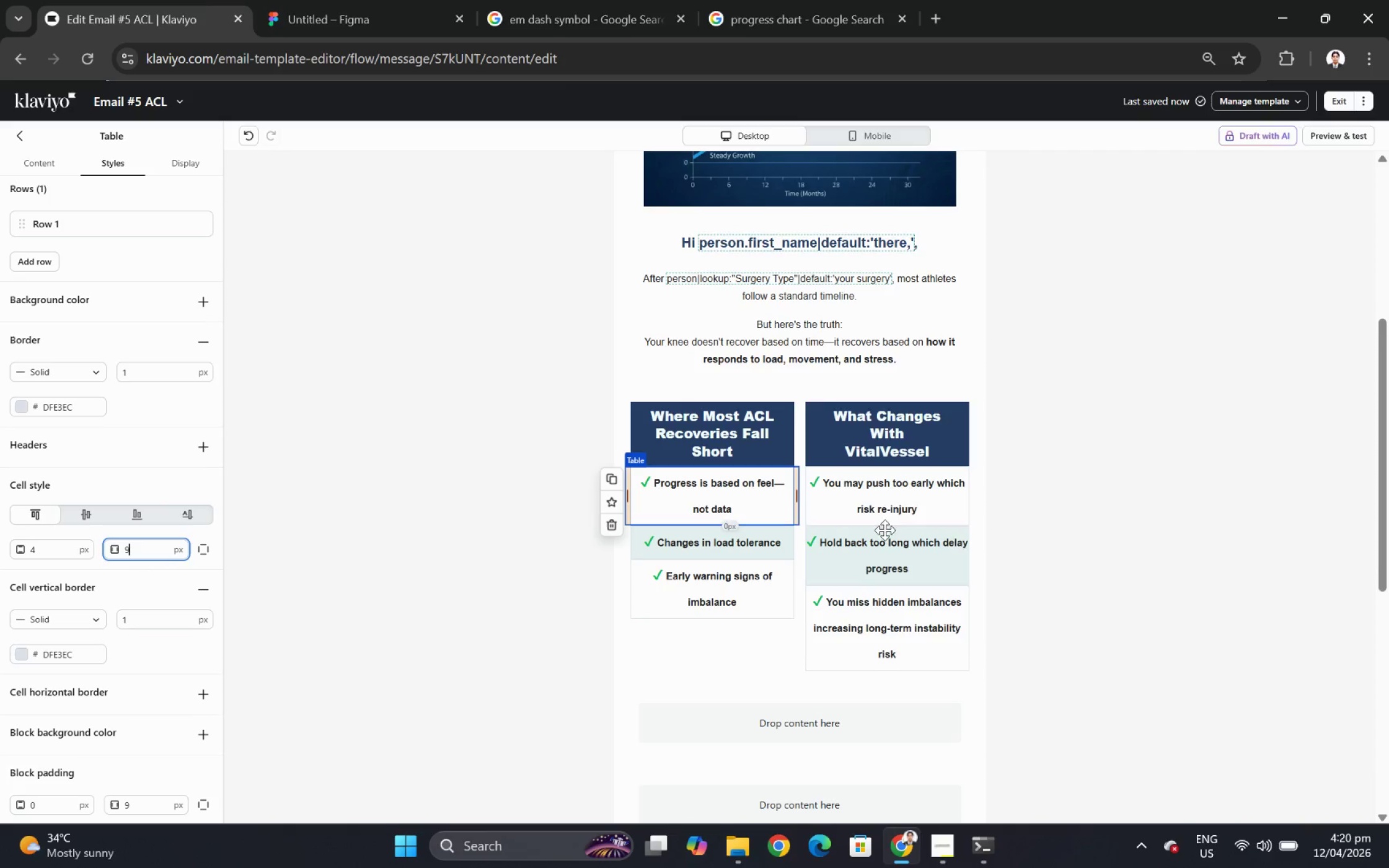 
left_click([989, 571])
 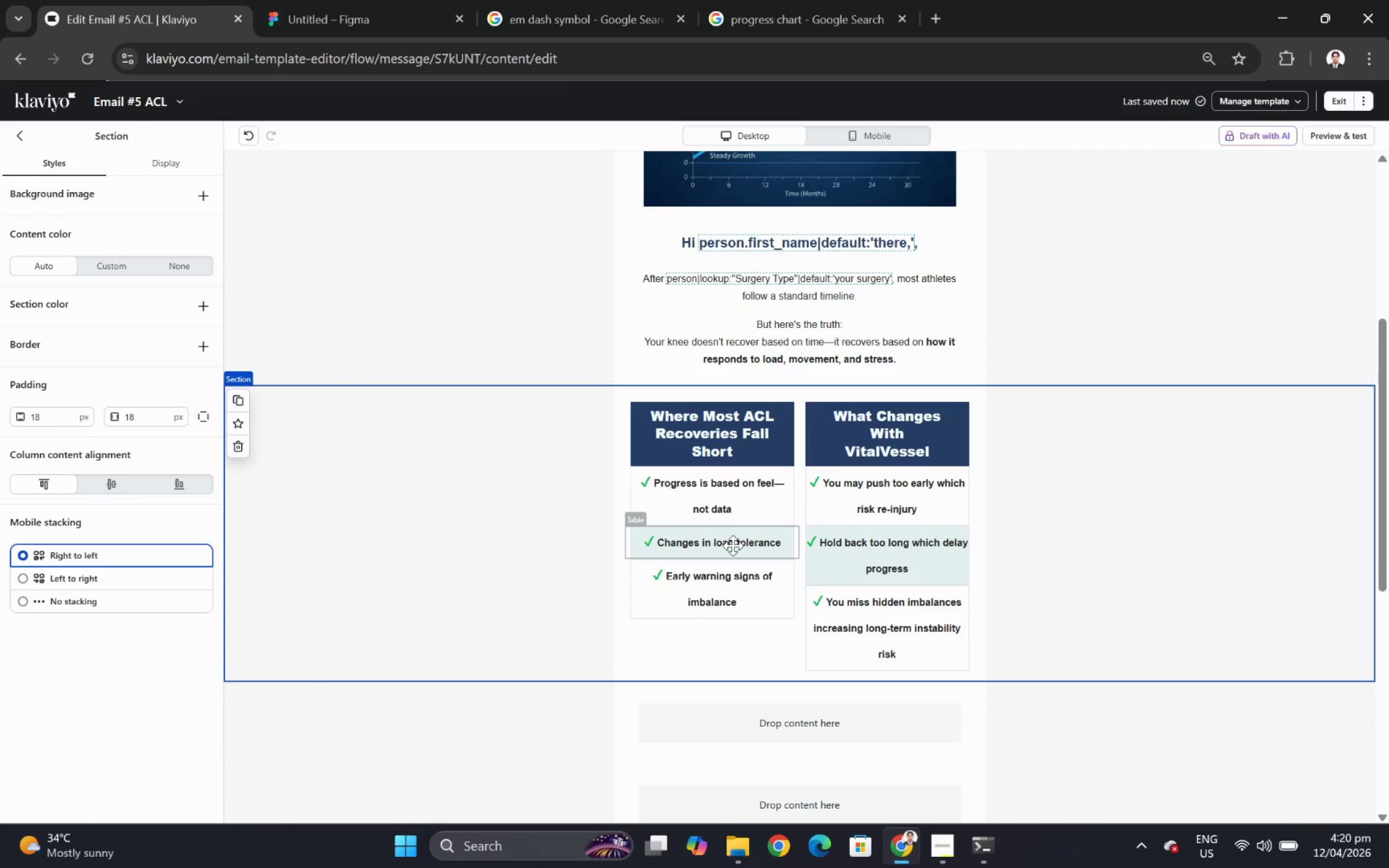 
left_click([760, 488])
 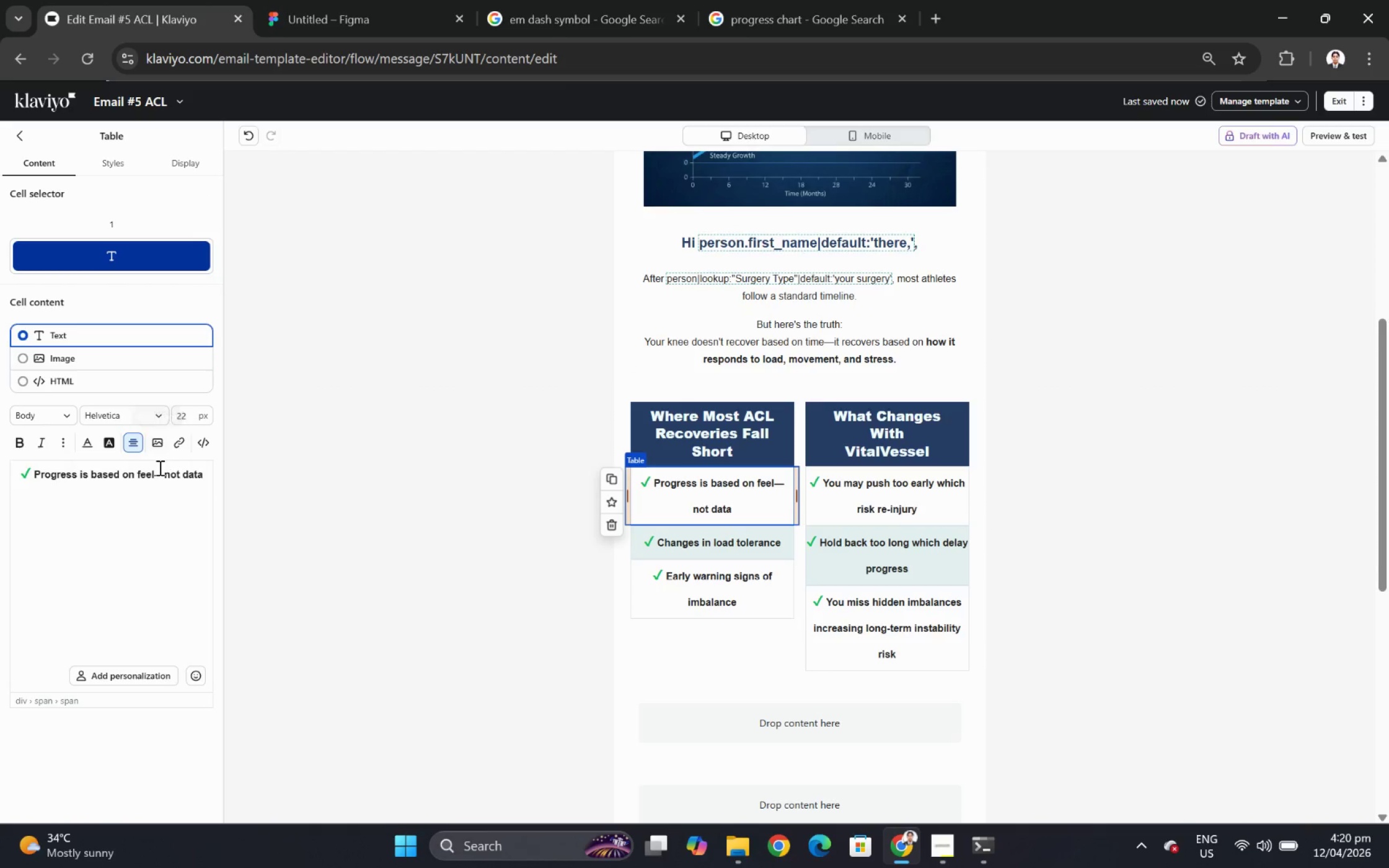 
wait(7.38)
 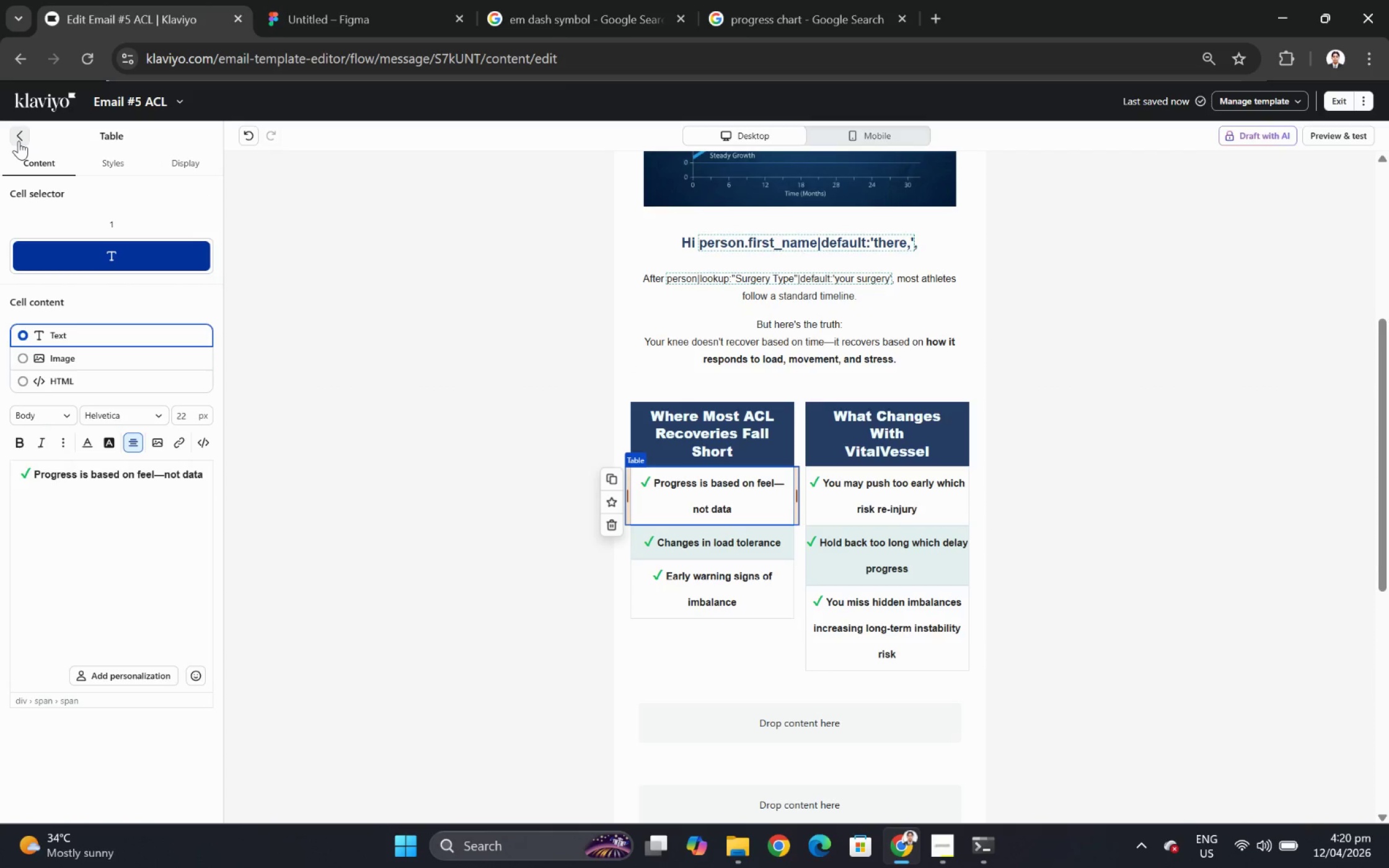 
left_click([61, 444])
 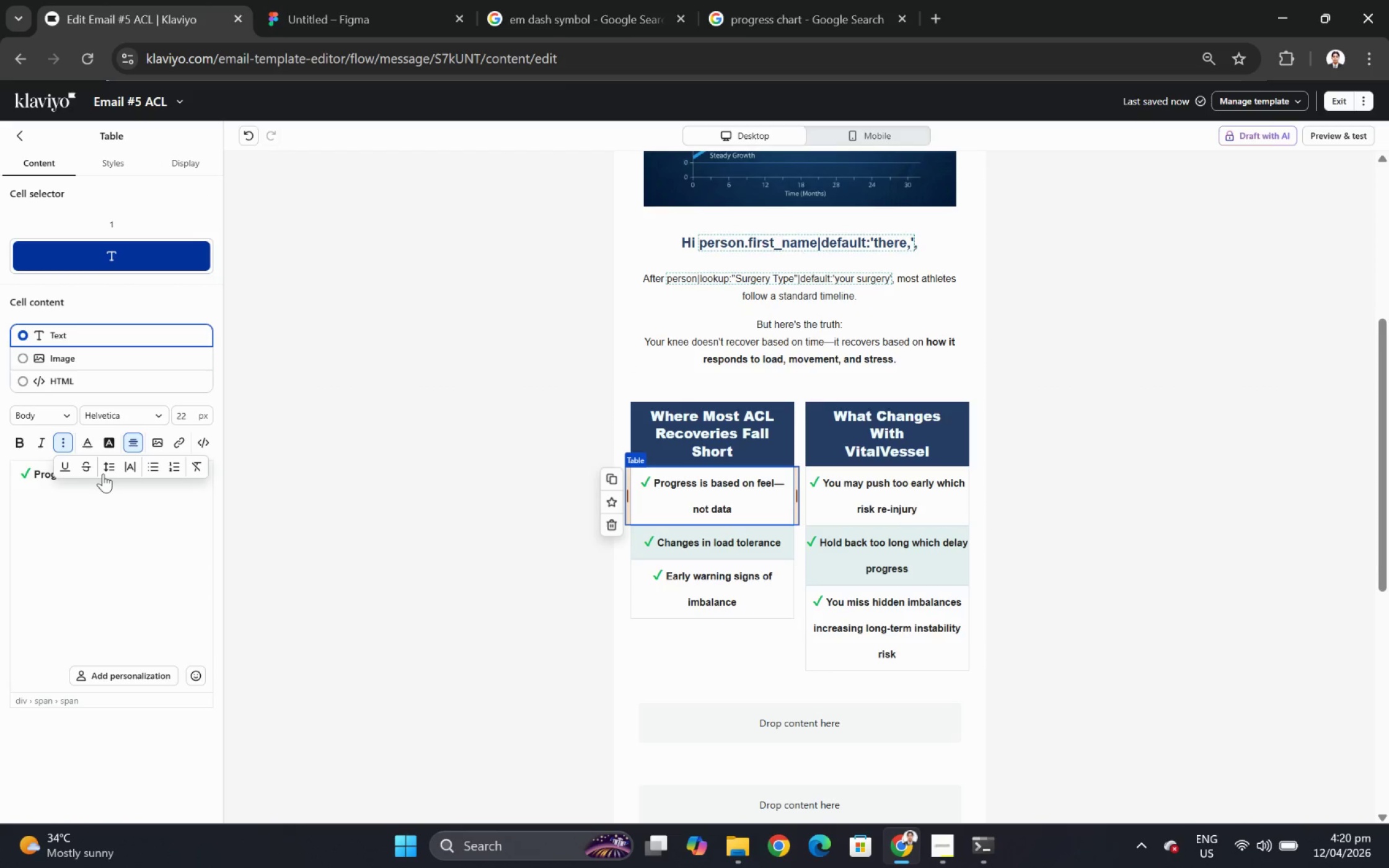 
left_click([104, 468])
 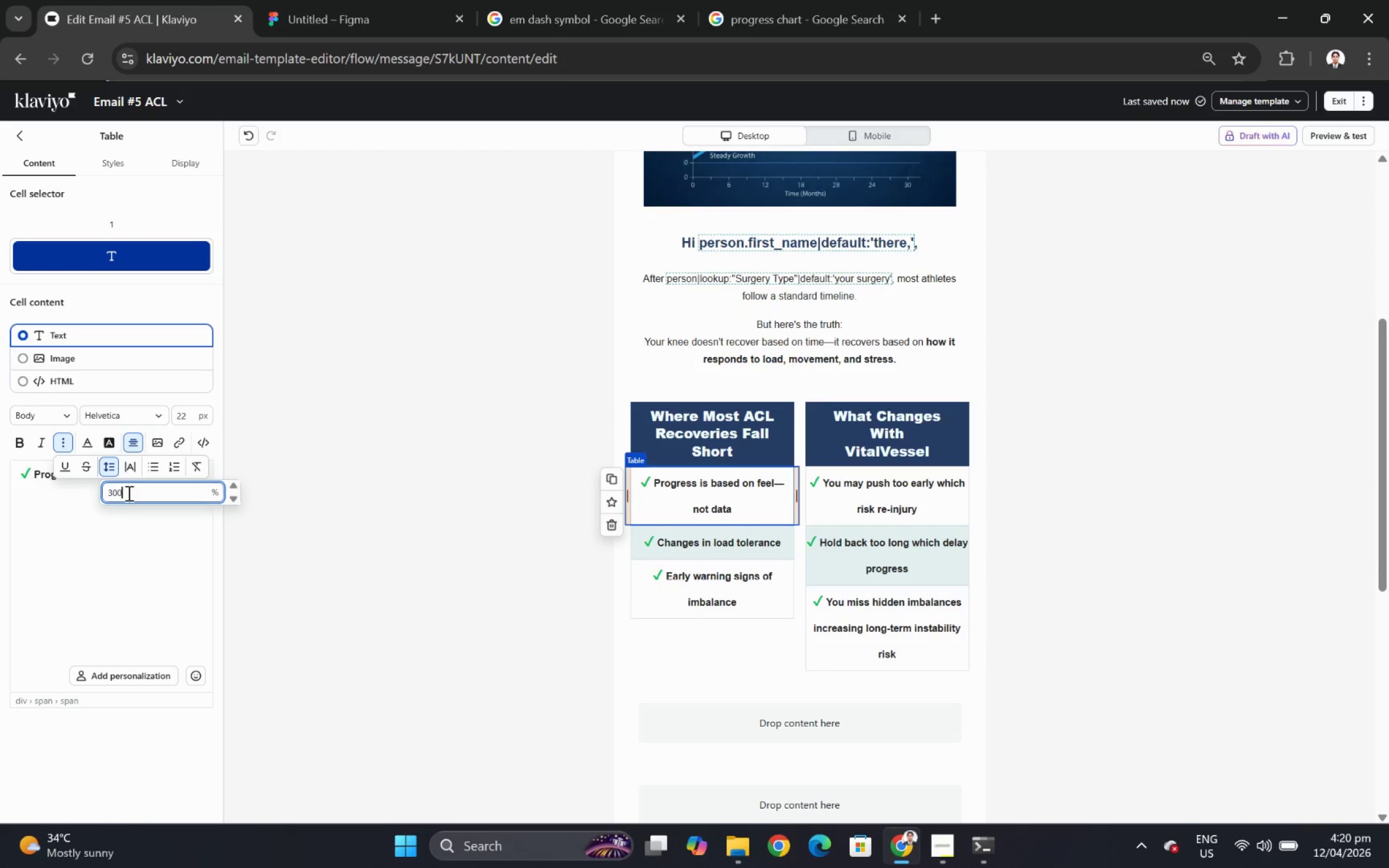 
double_click([128, 493])
 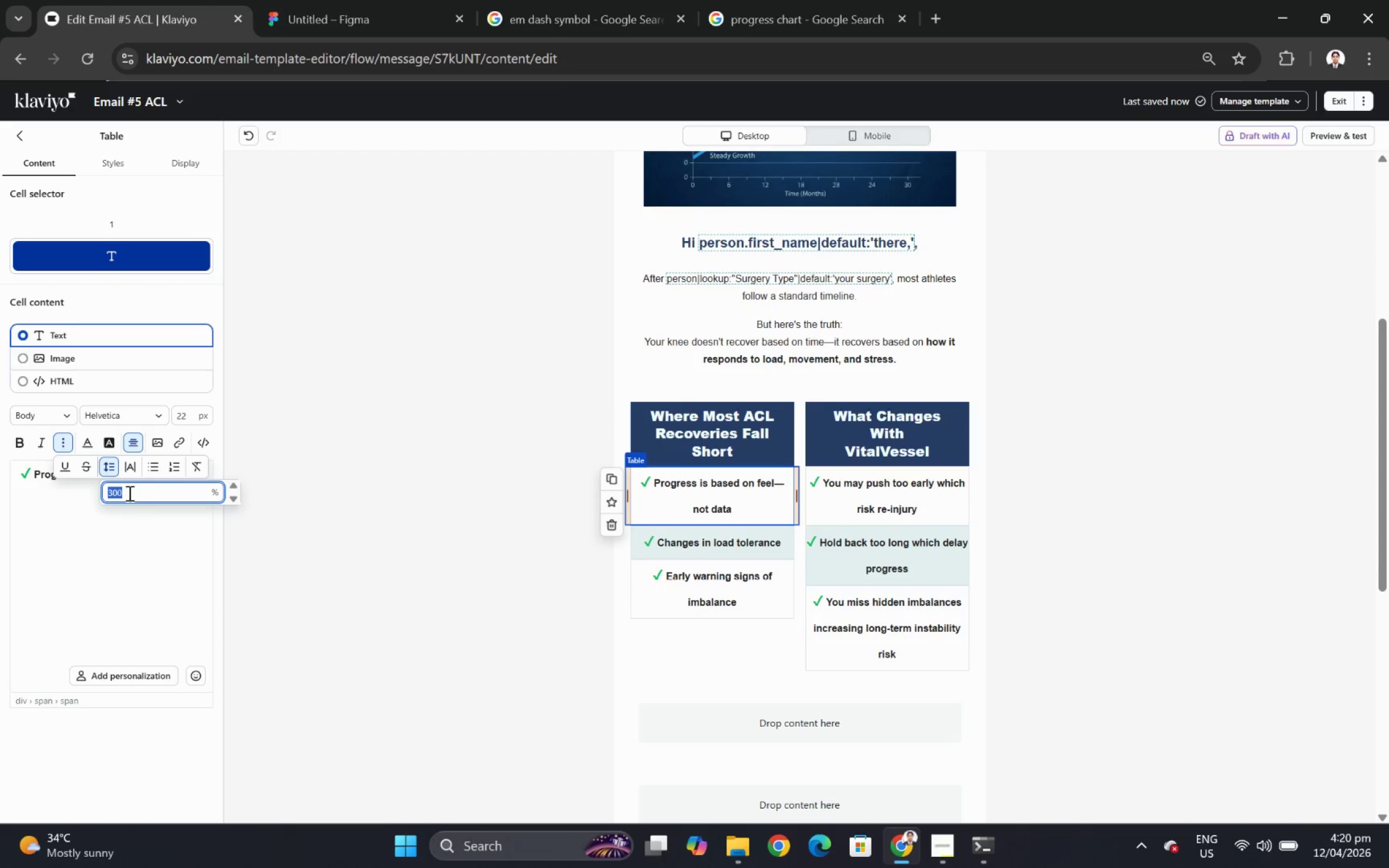 
key(Numpad2)
 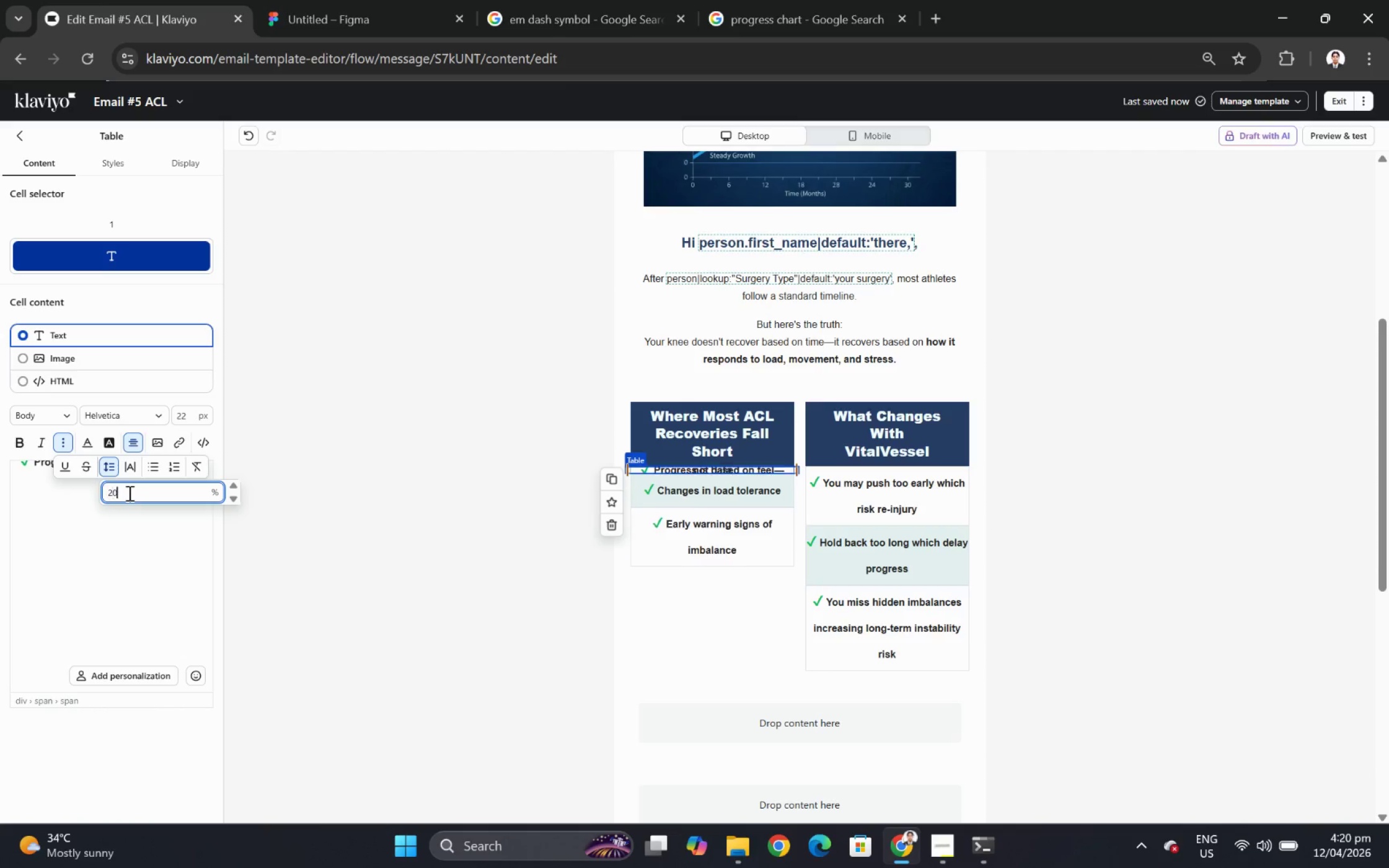 
key(Numpad0)
 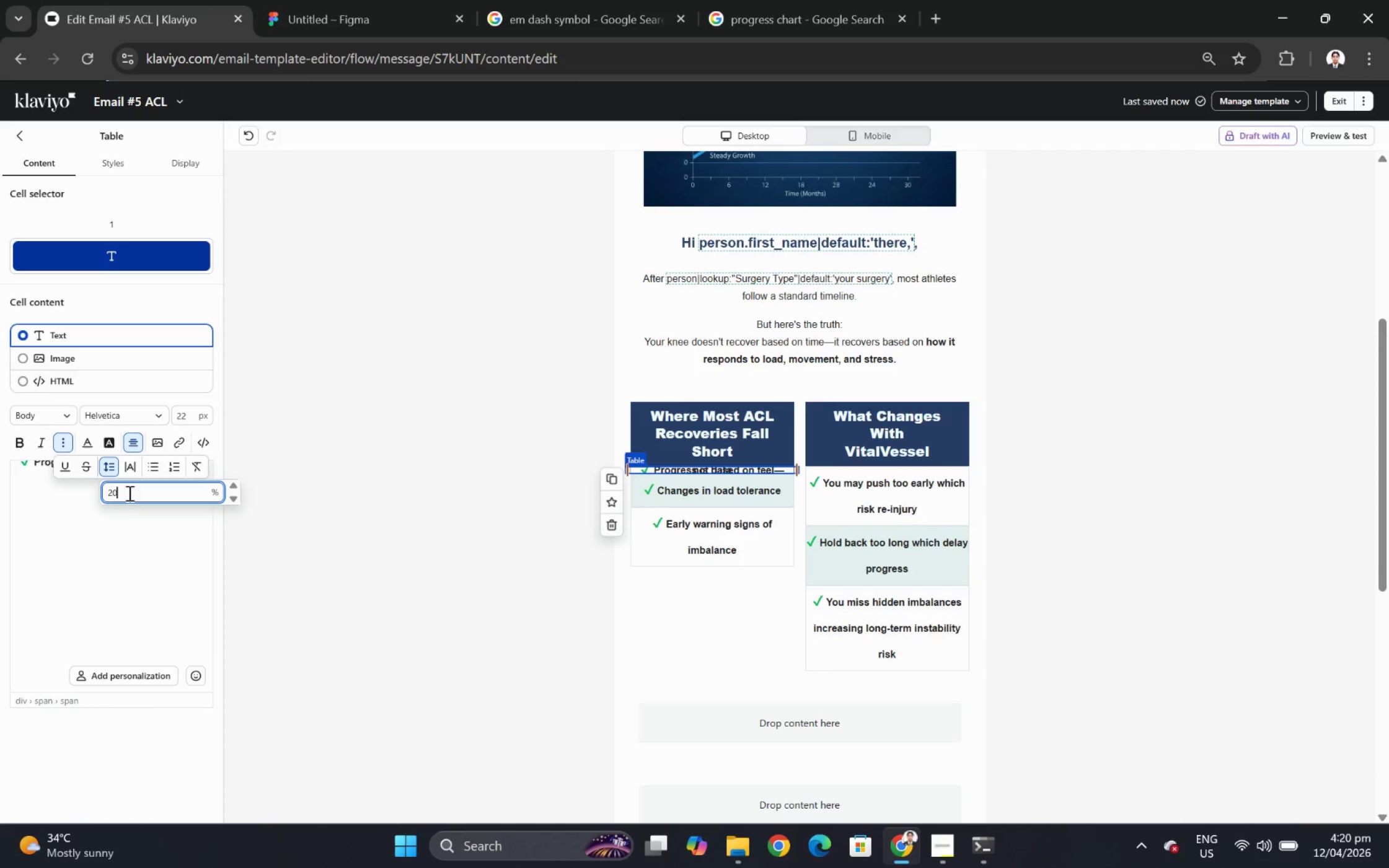 
key(Numpad0)
 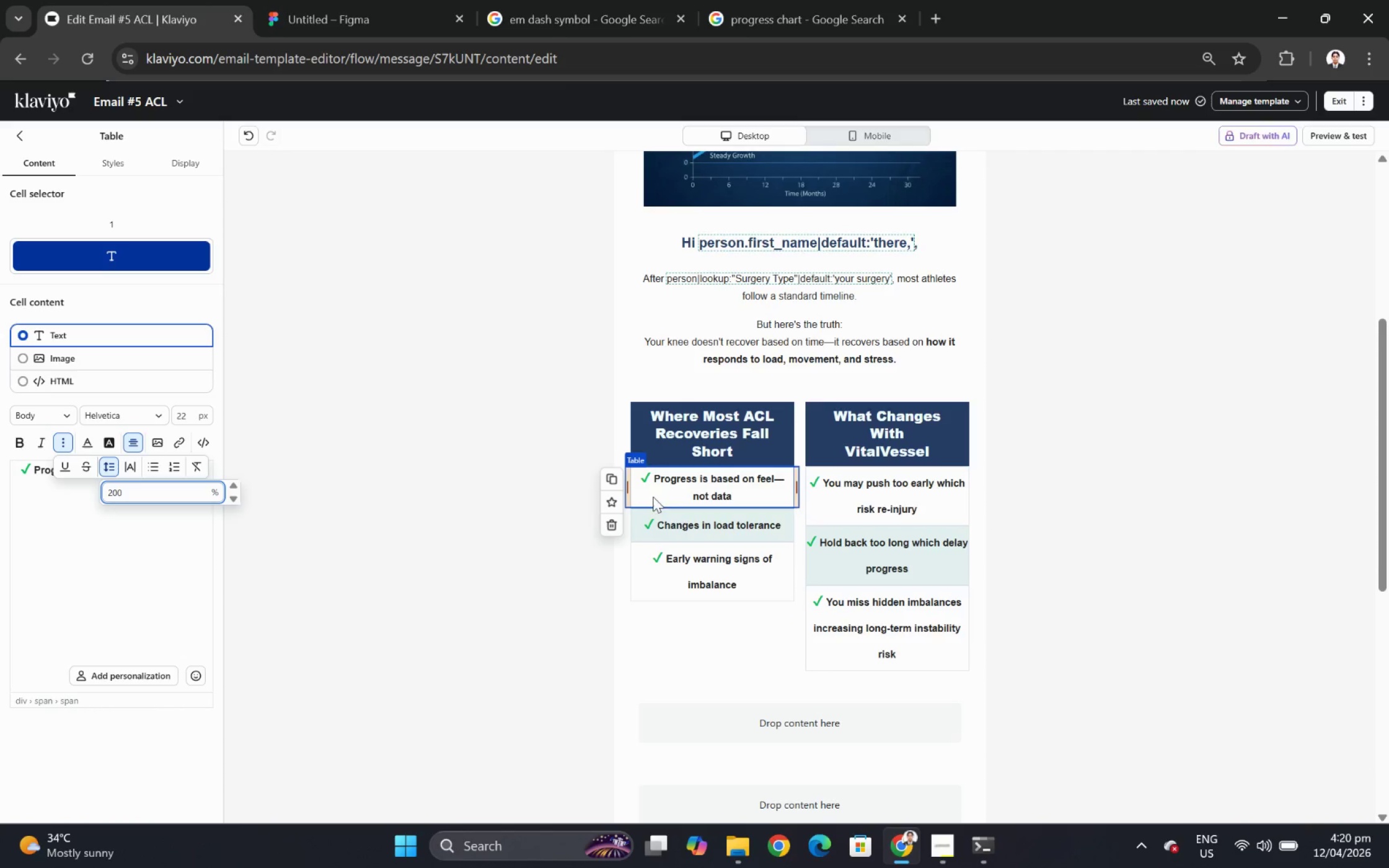 
left_click([1135, 608])
 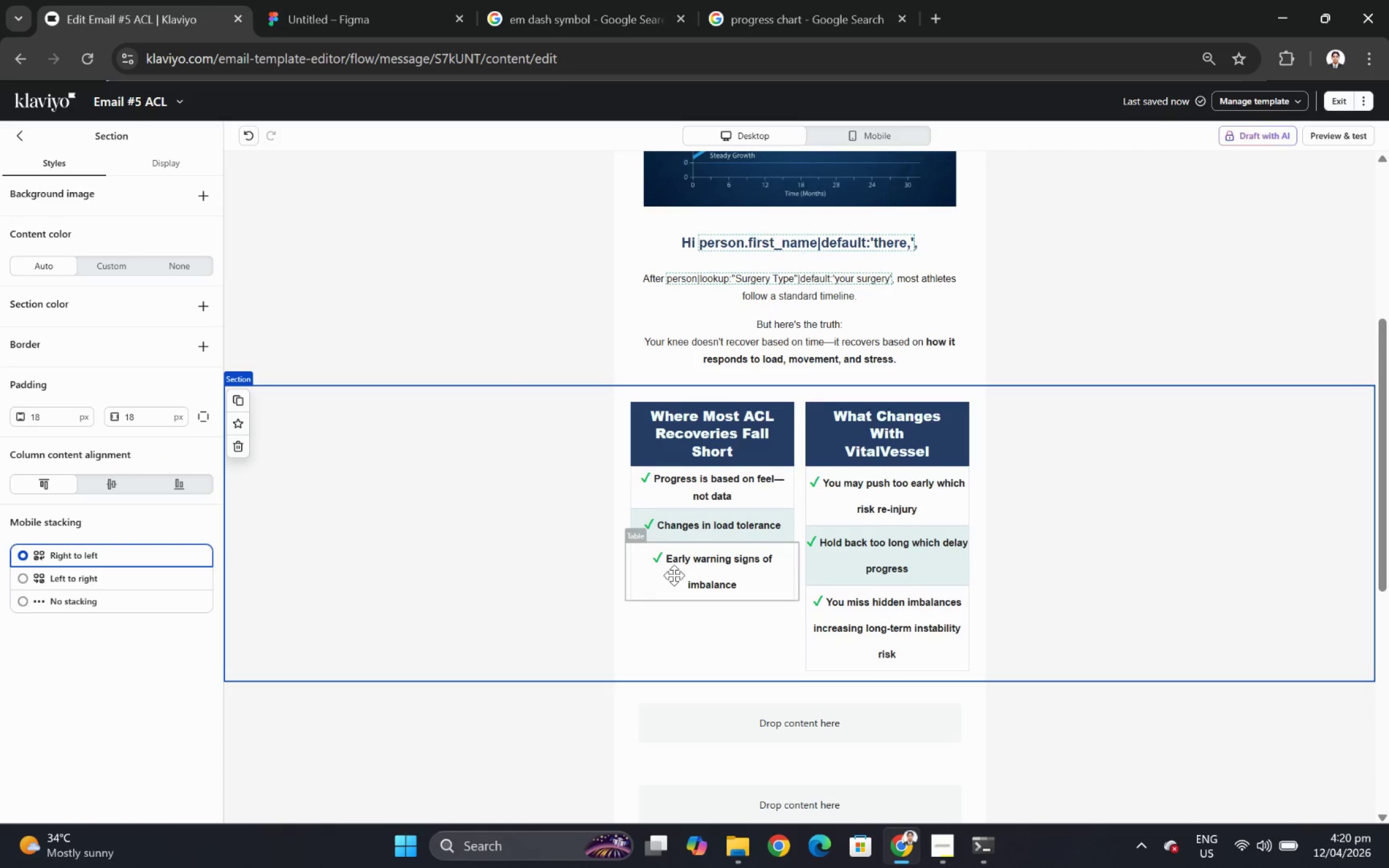 
wait(31.39)
 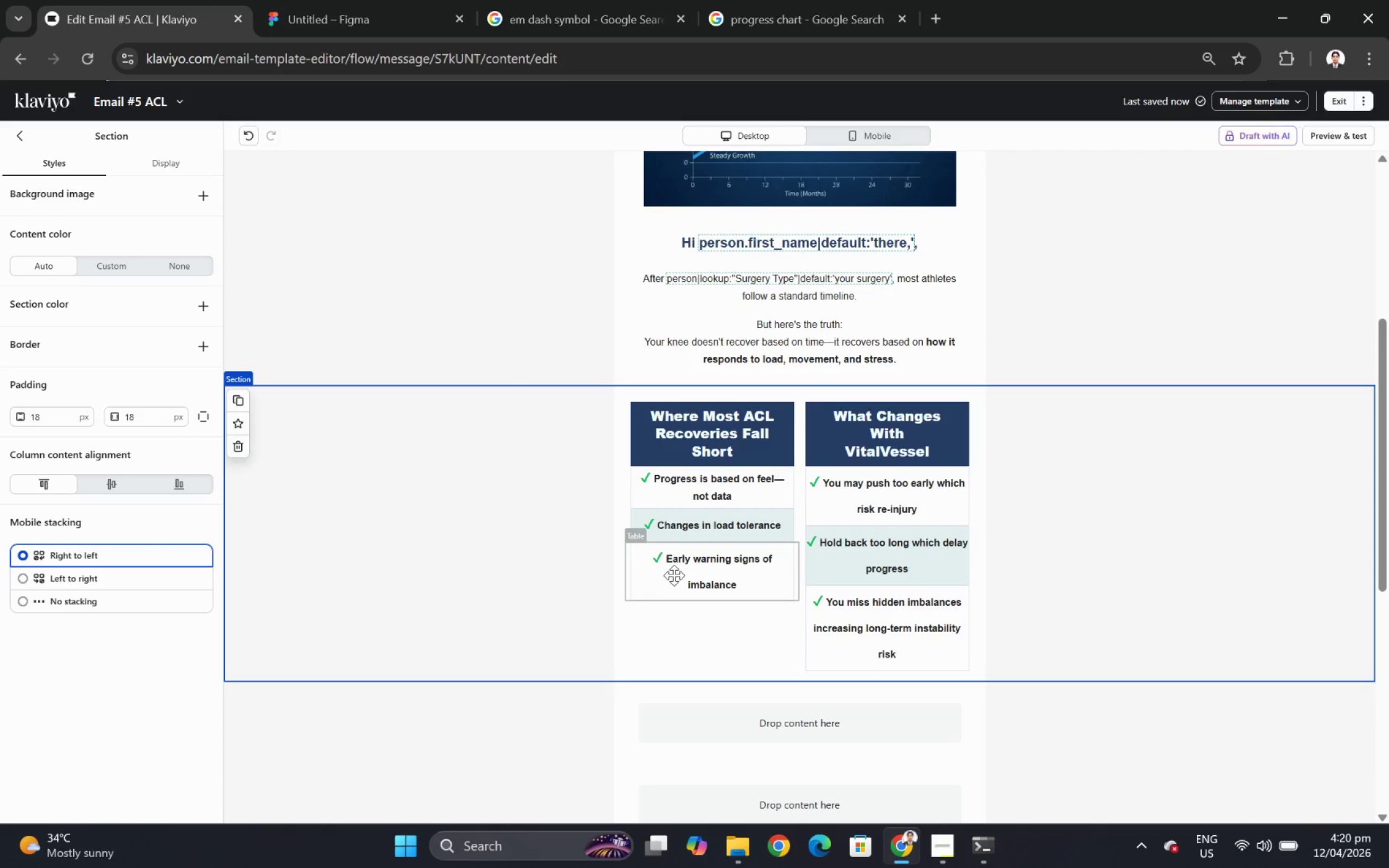 
left_click([747, 520])
 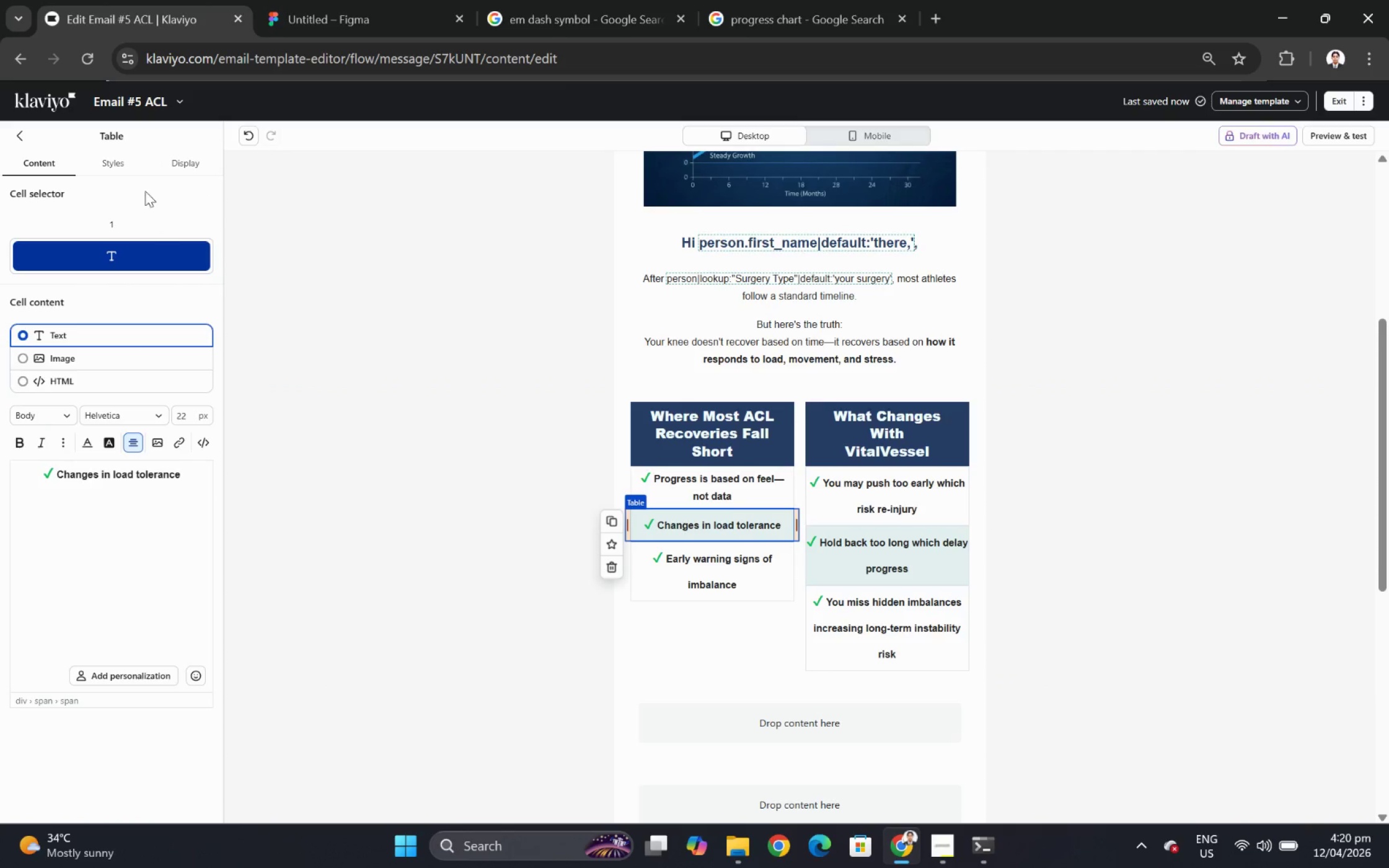 
left_click([124, 163])
 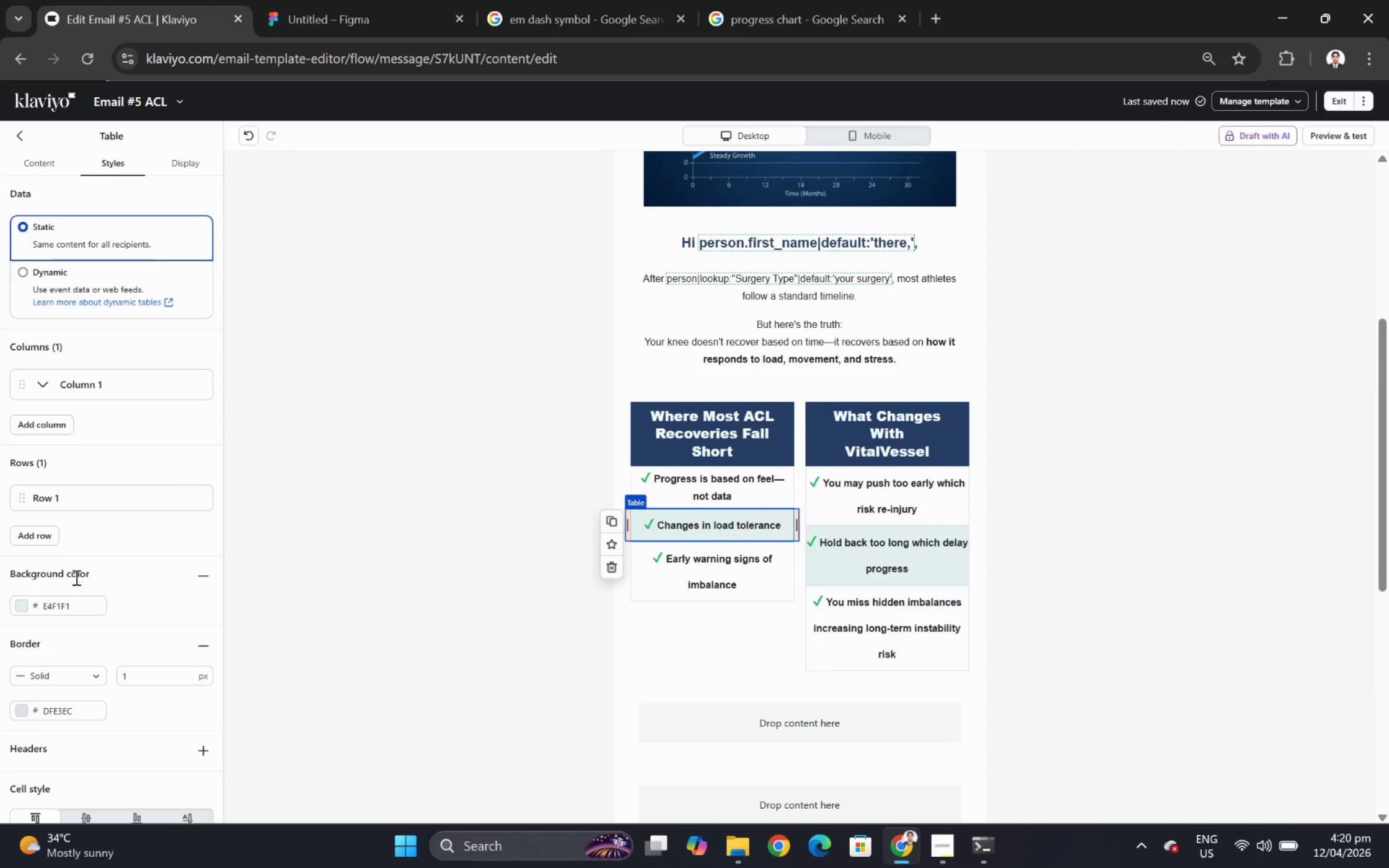 
scroll: coordinate [147, 502], scroll_direction: down, amount: 3.0
 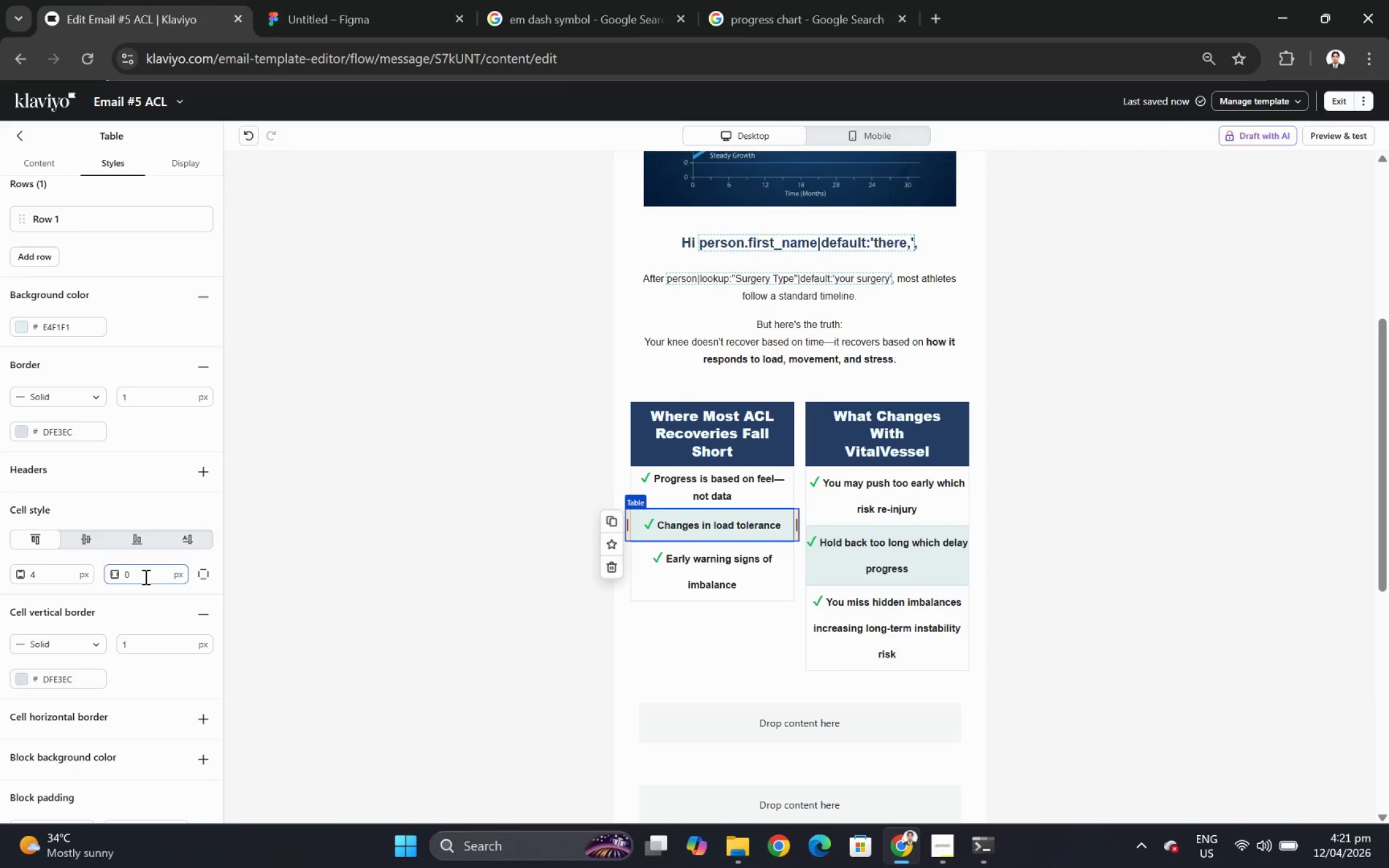 
double_click([144, 575])
 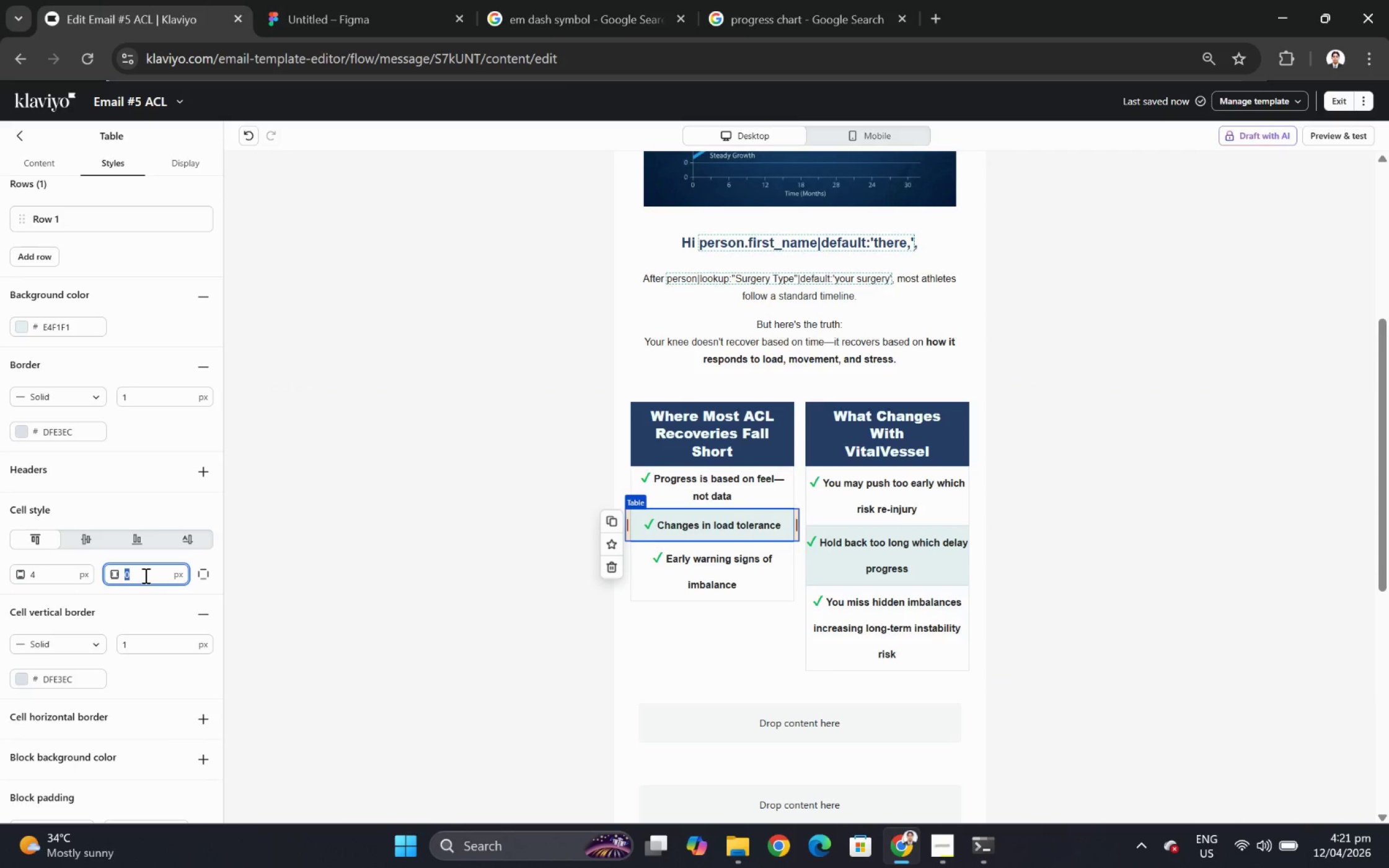 
type(18)
 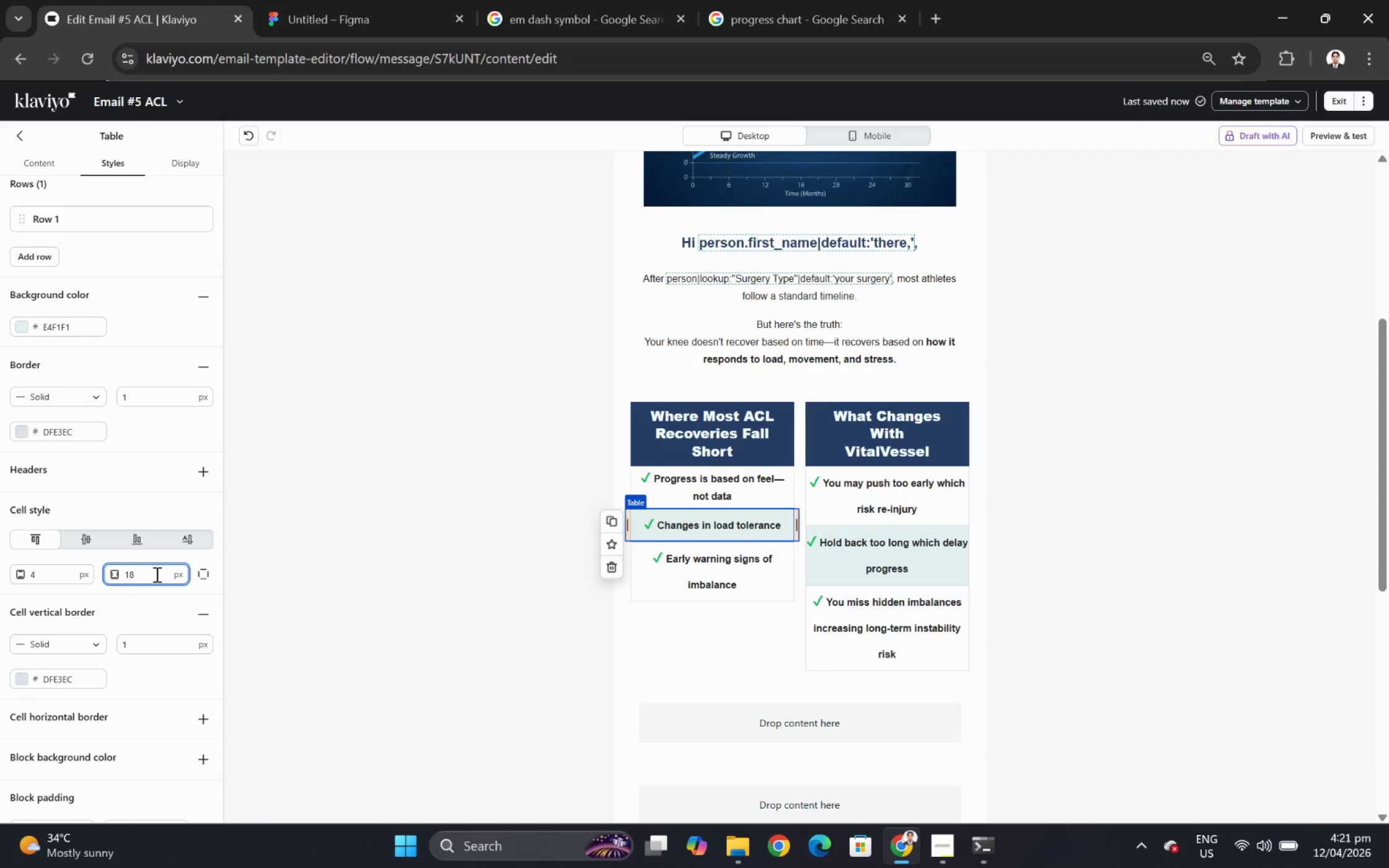 
double_click([157, 575])
 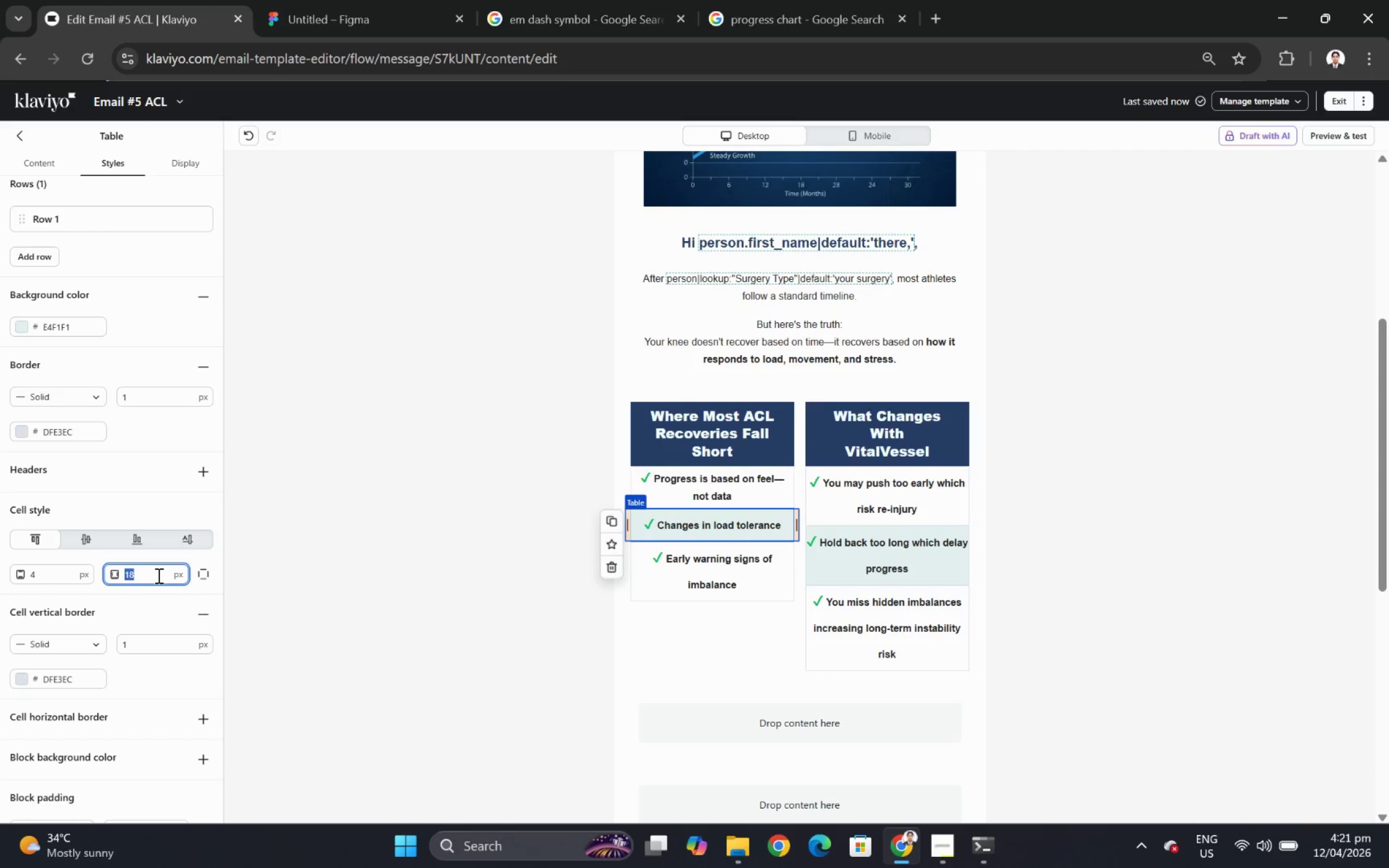 
key(9)
 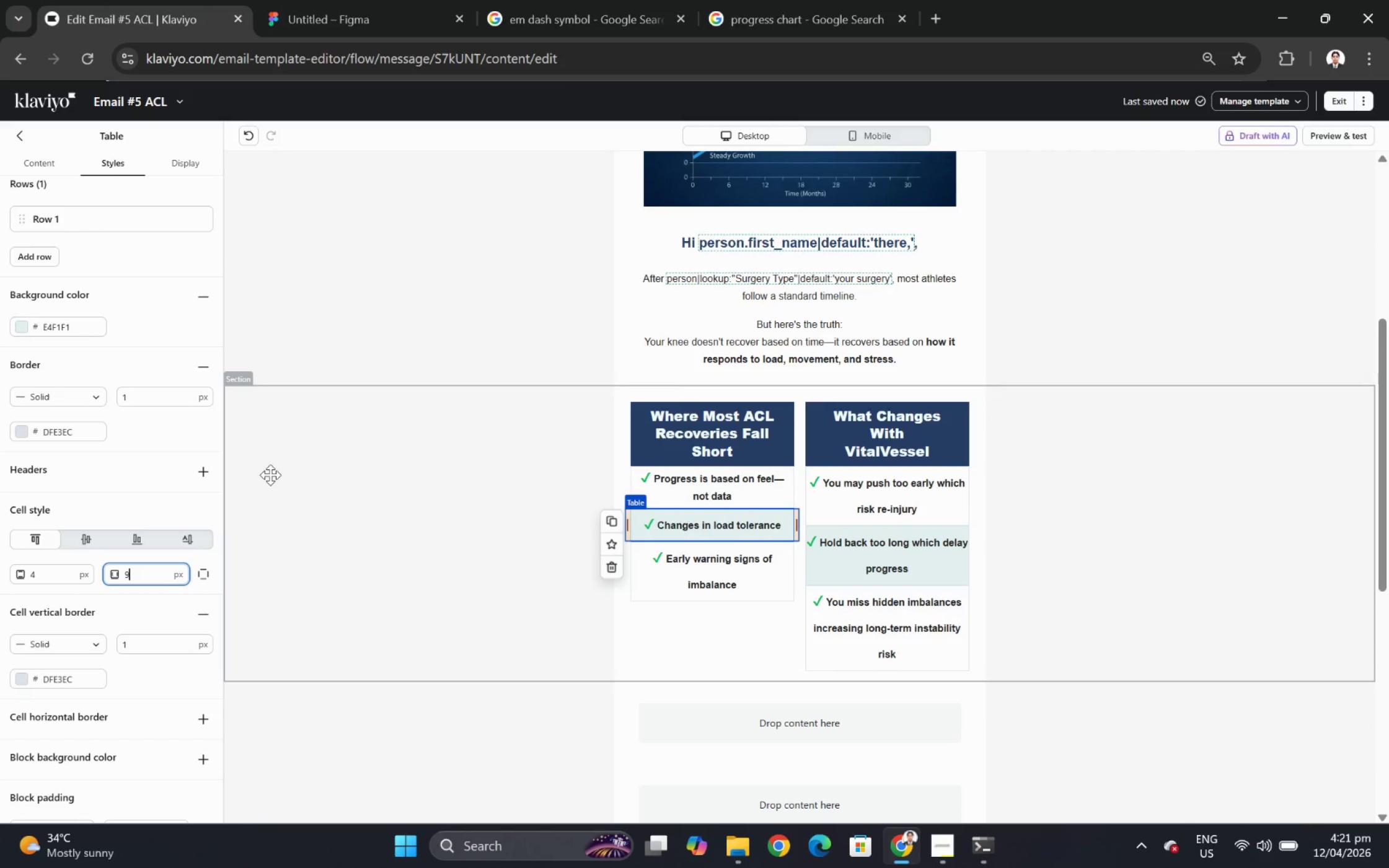 
left_click([25, 162])
 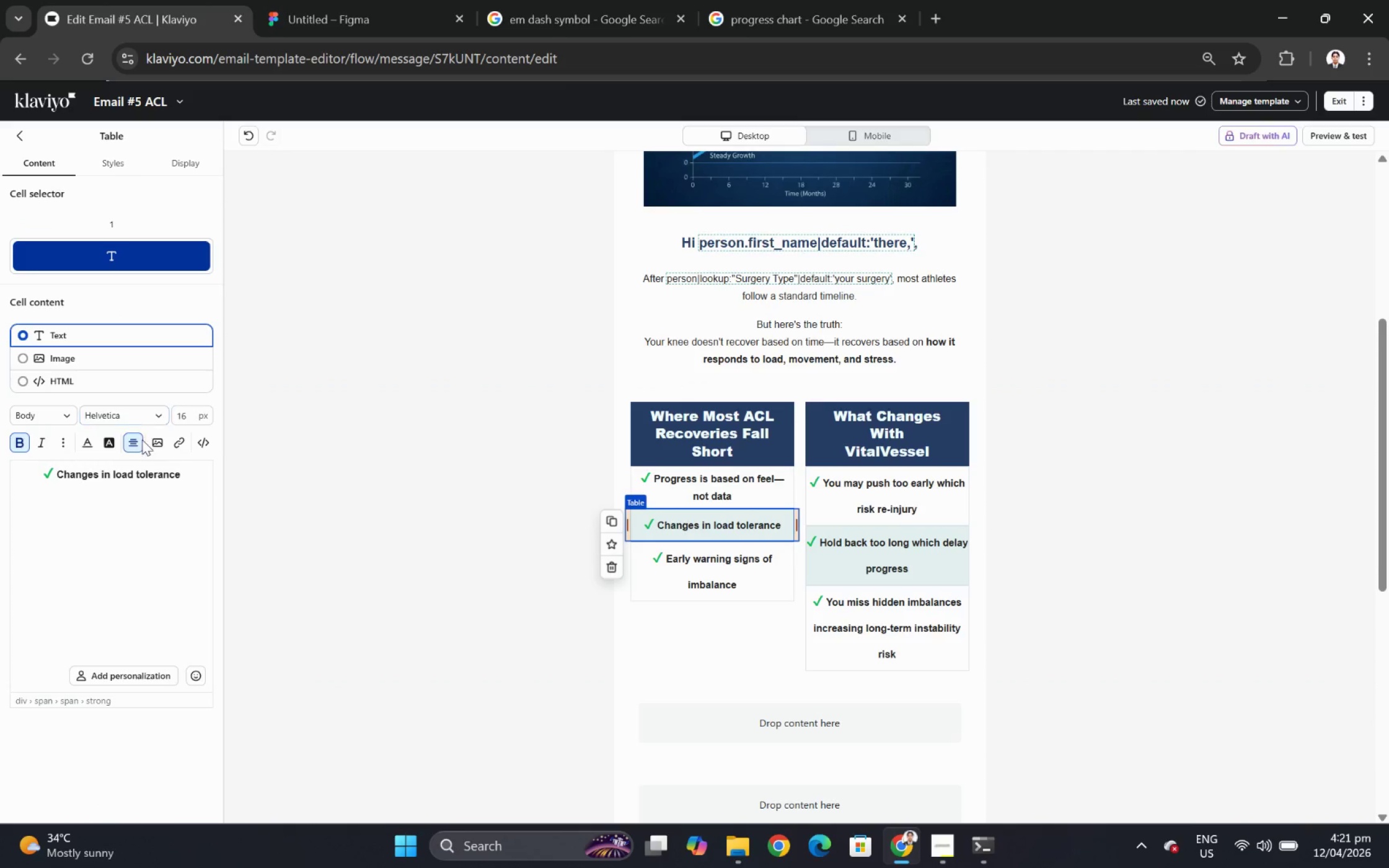 
left_click([67, 441])
 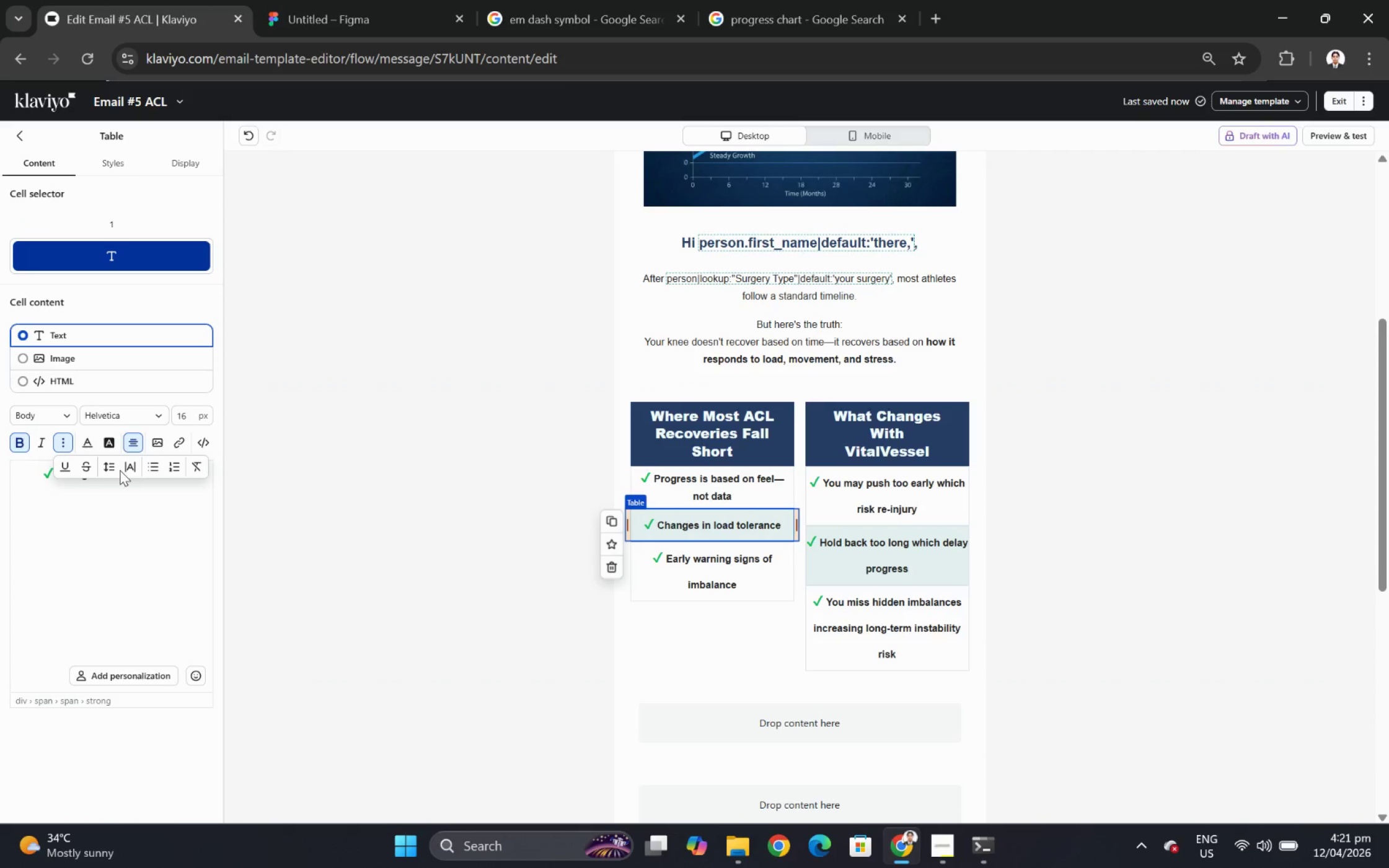 
left_click([112, 468])
 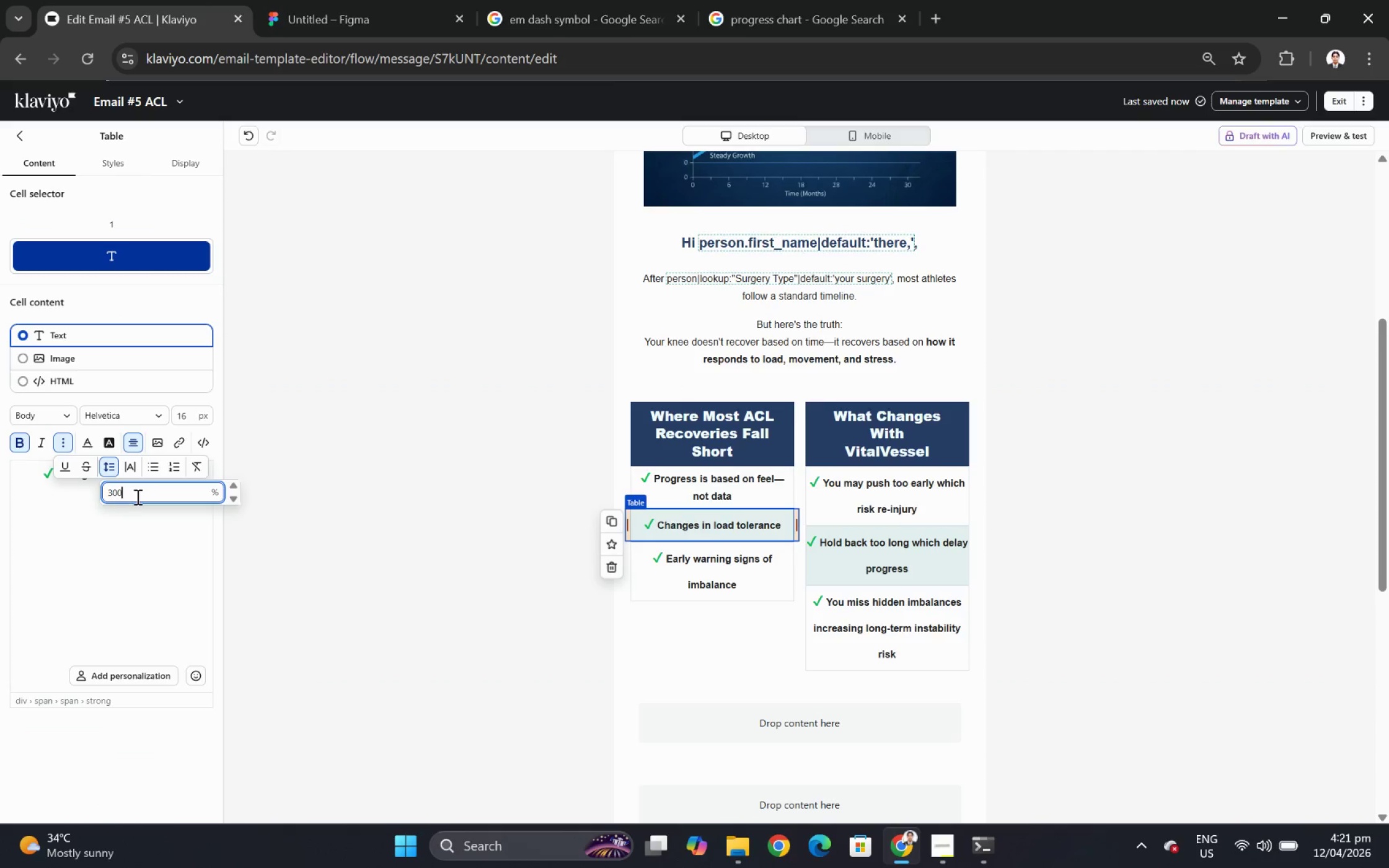 
double_click([136, 496])
 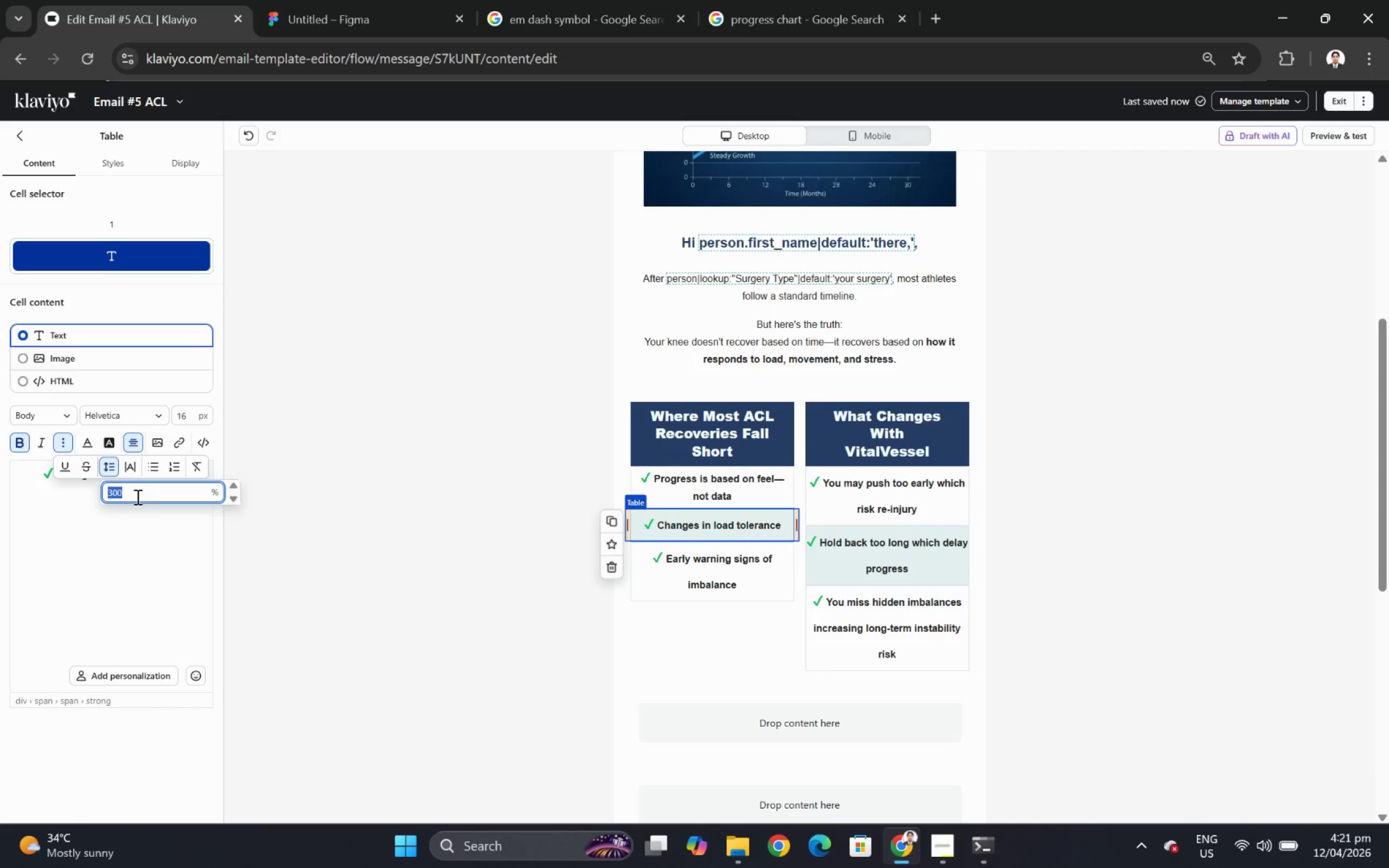 
key(Numpad2)
 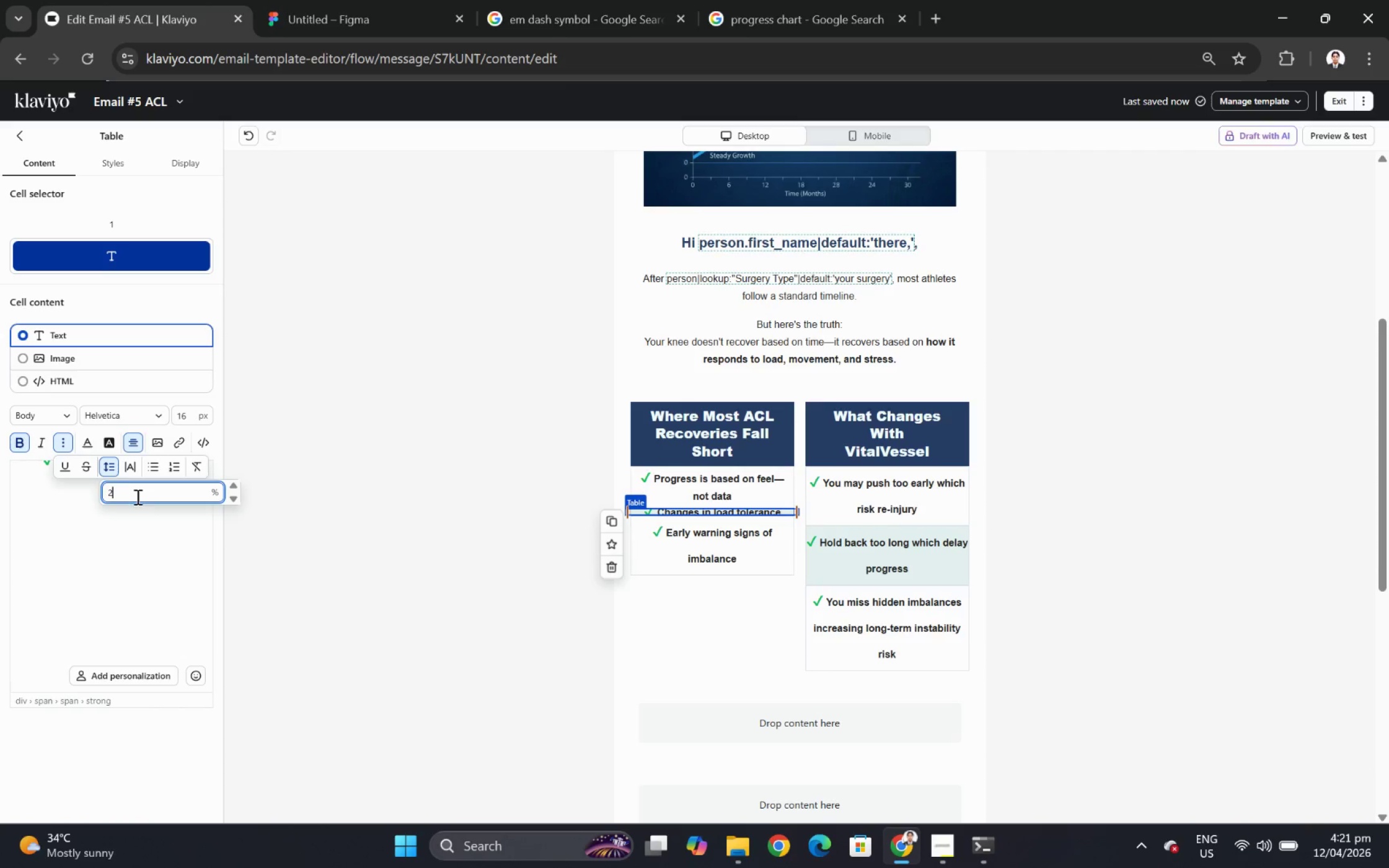 
key(Numpad0)
 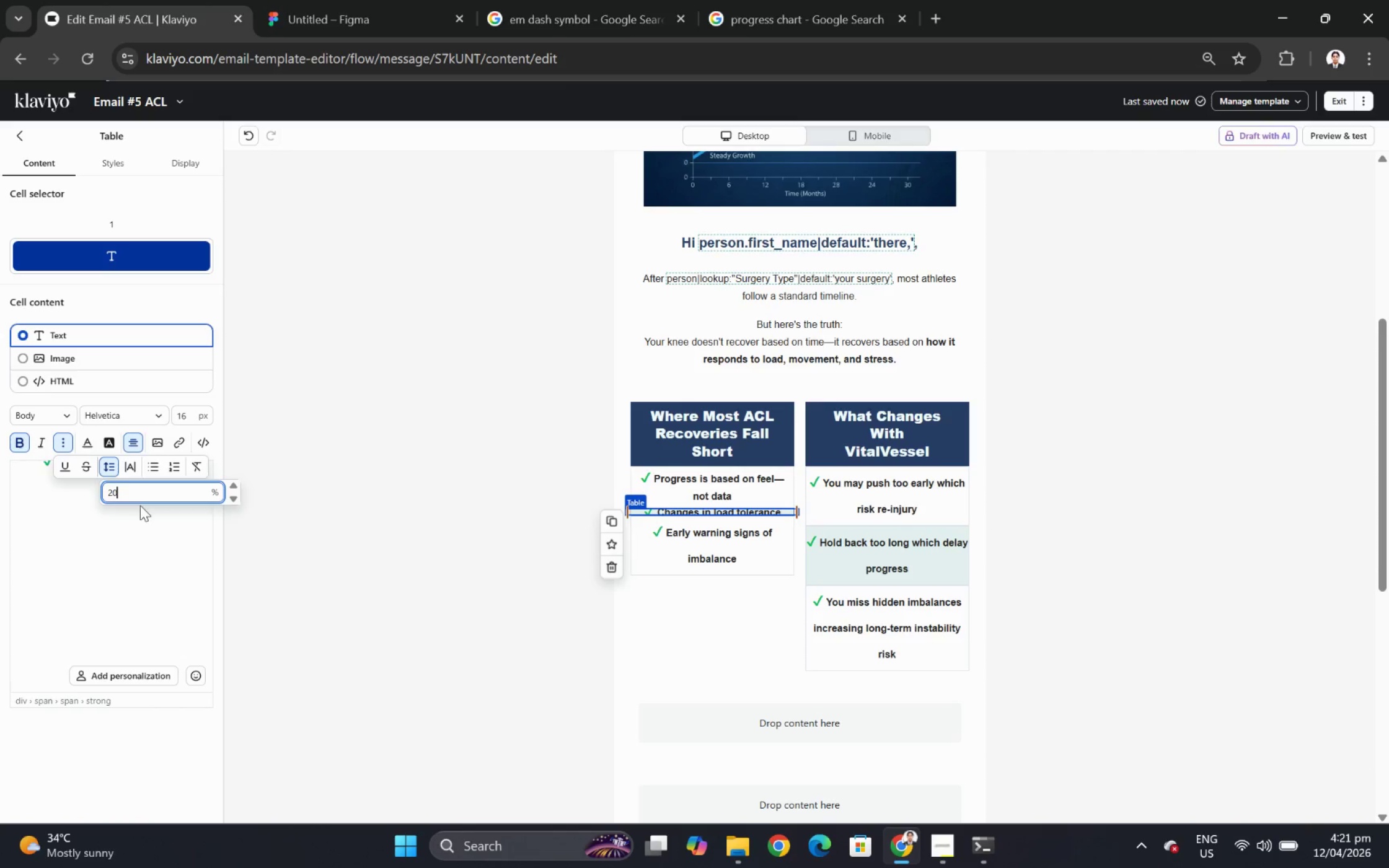 
key(Numpad0)
 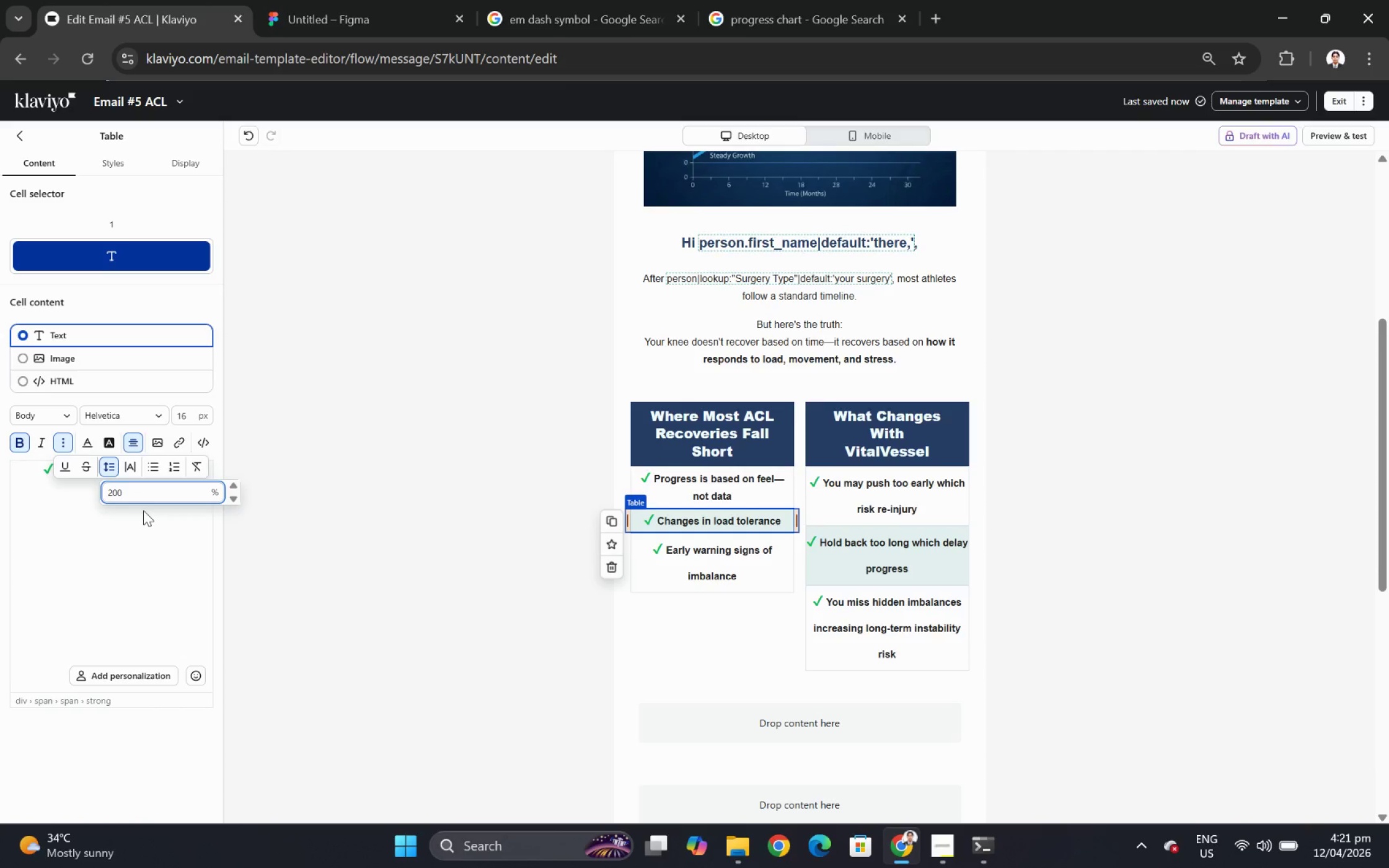 
key(Enter)
 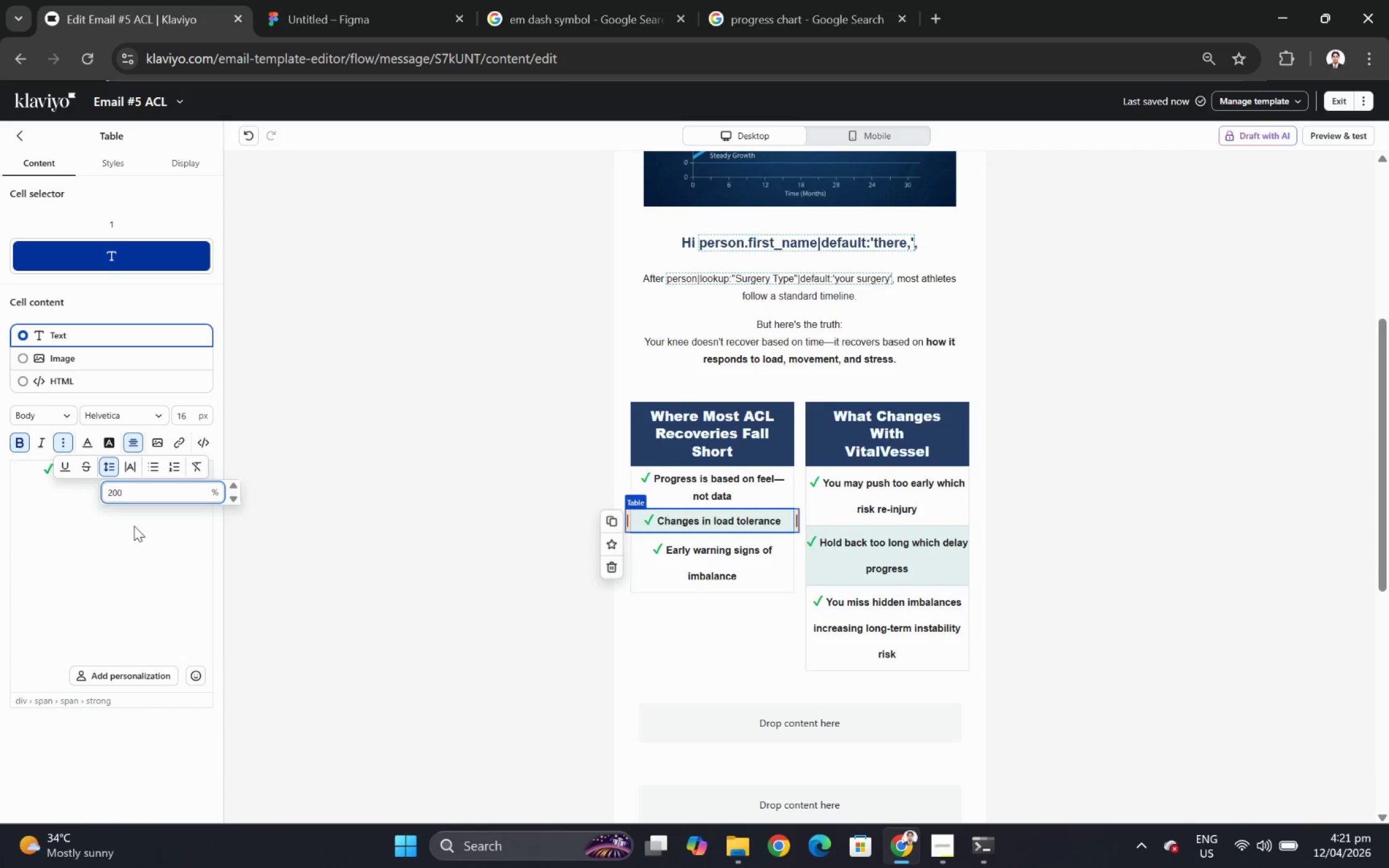 
left_click([134, 525])
 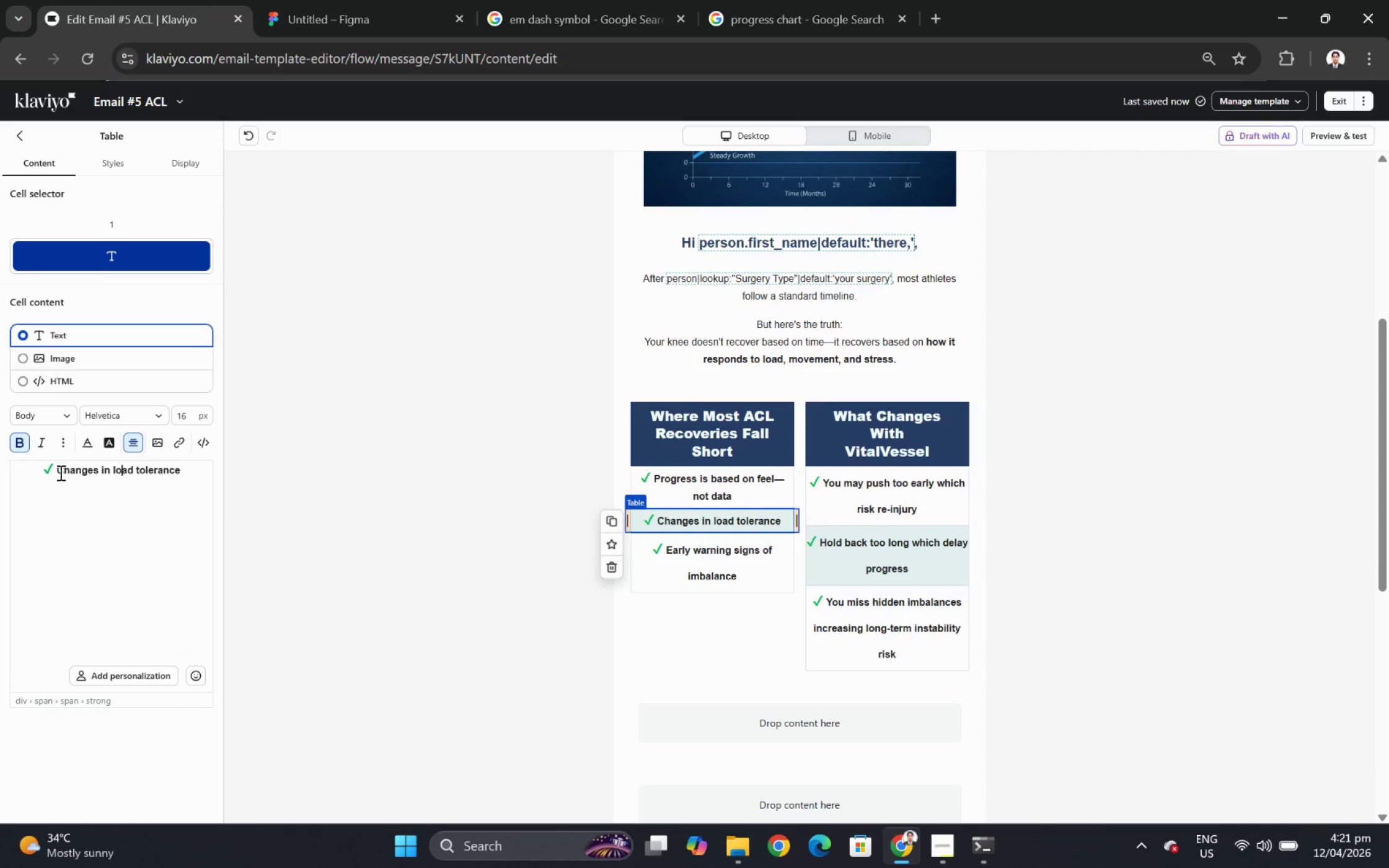 
left_click_drag(start_coordinate=[60, 472], to_coordinate=[183, 472])
 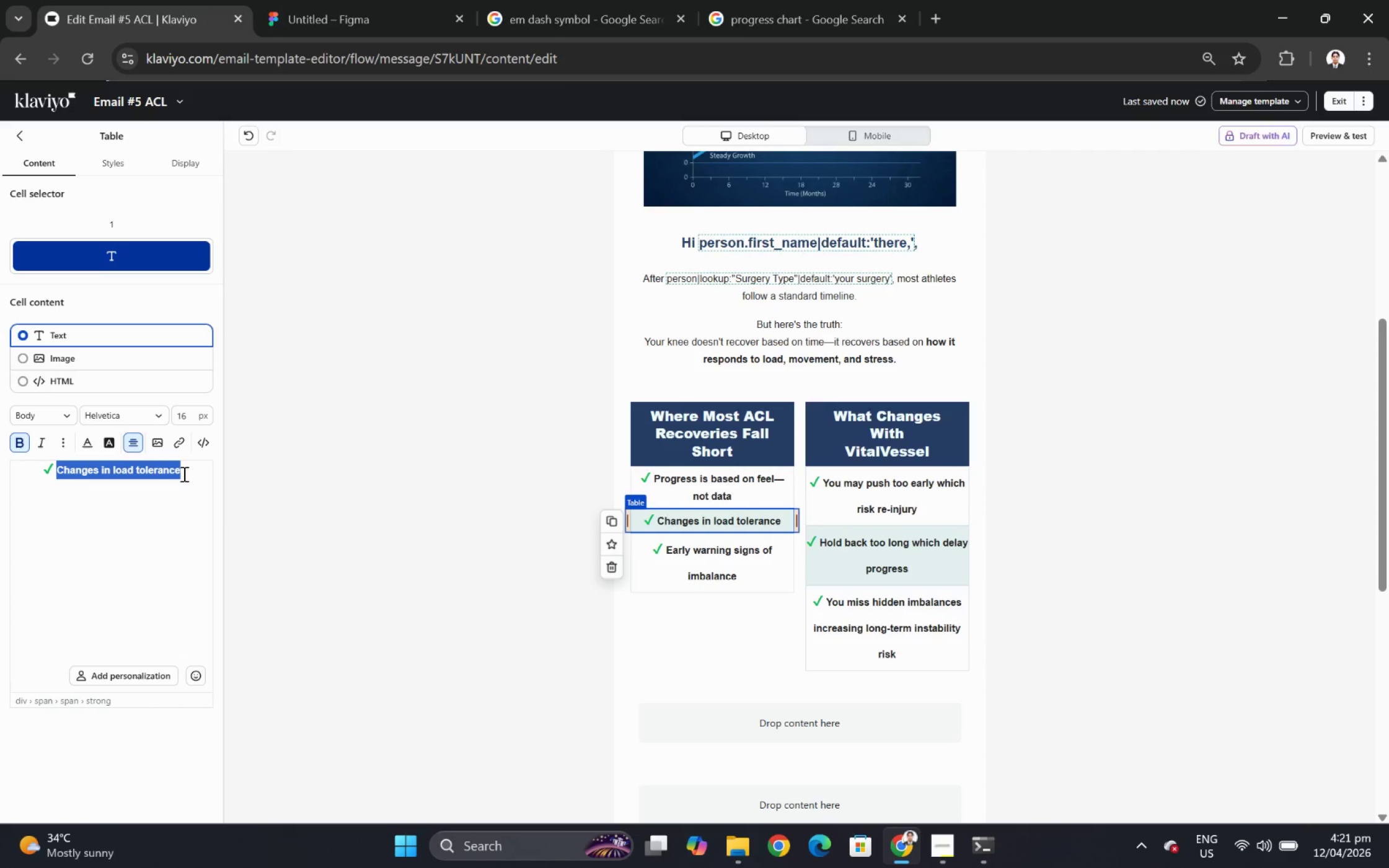 
type(Imbalances go unnoticed)
 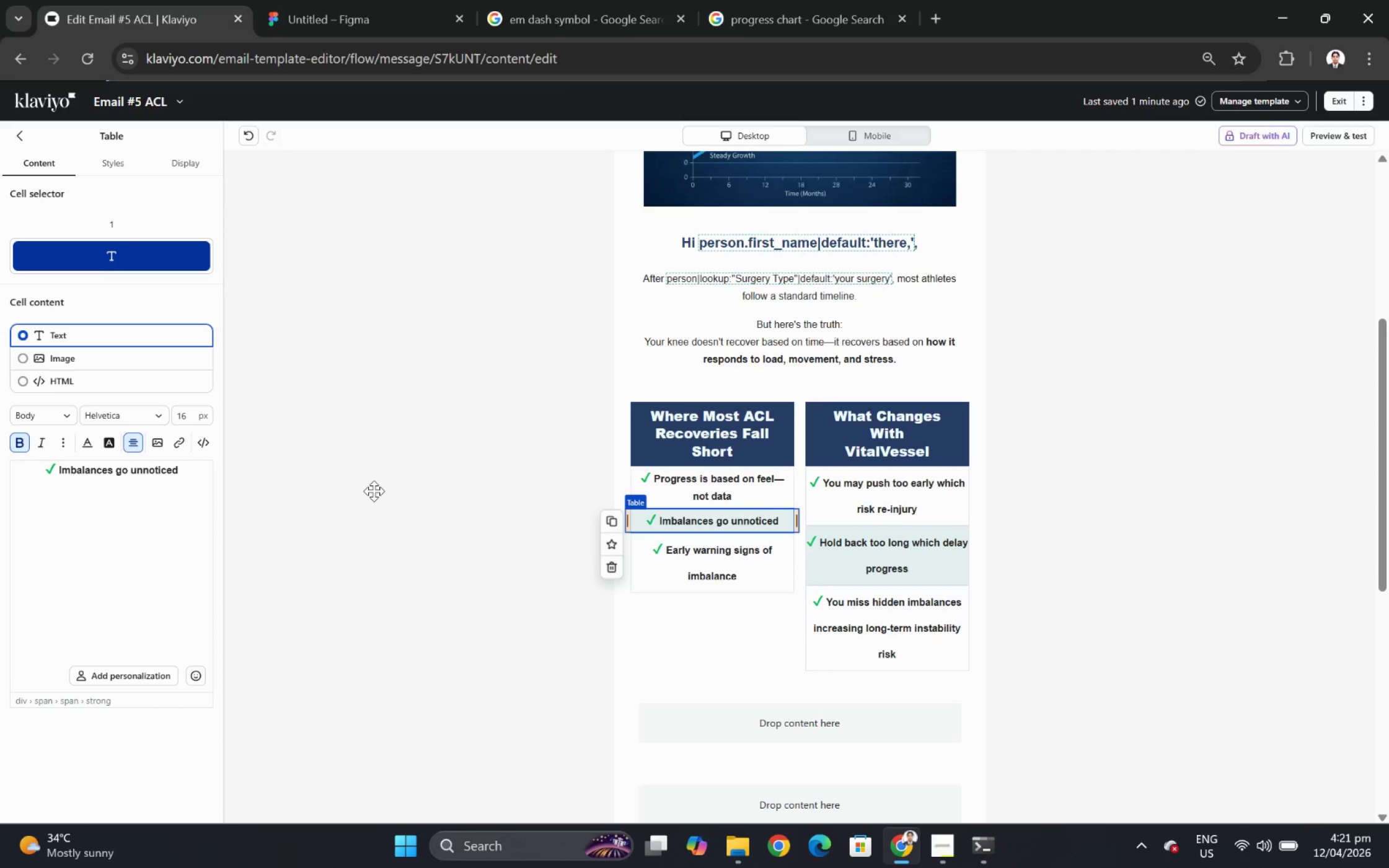 
wait(6.88)
 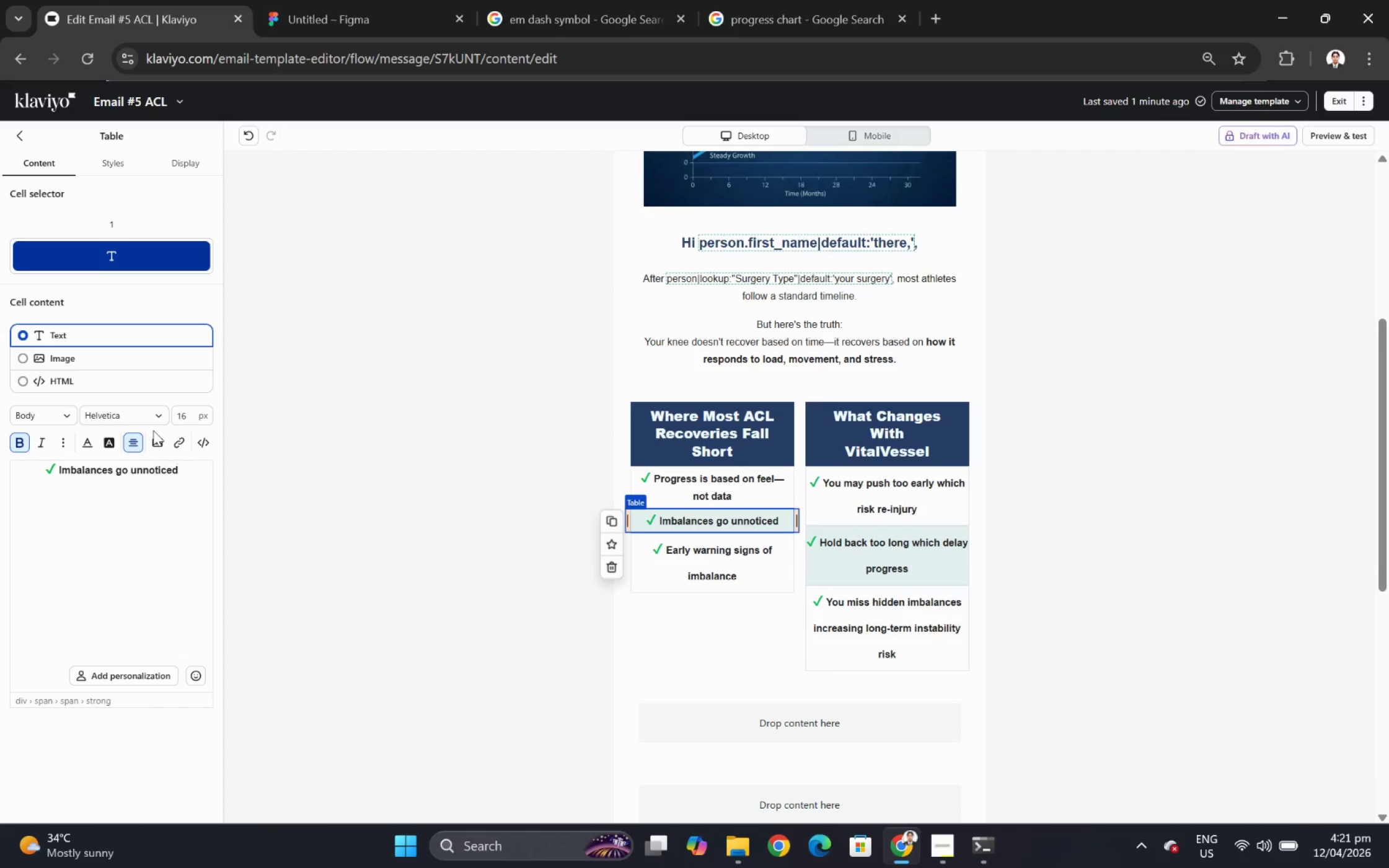 
left_click([676, 548])
 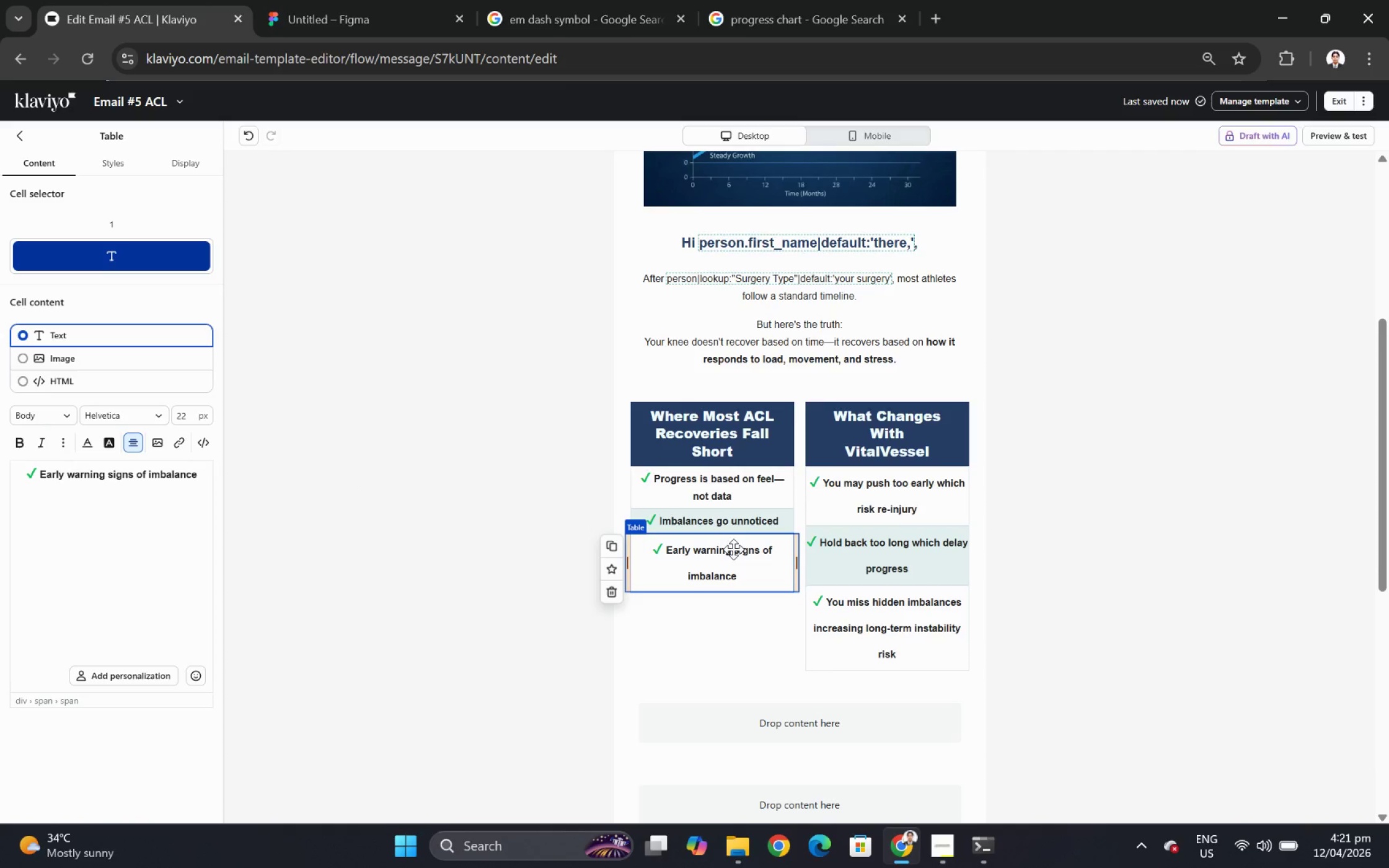 
double_click([733, 549])
 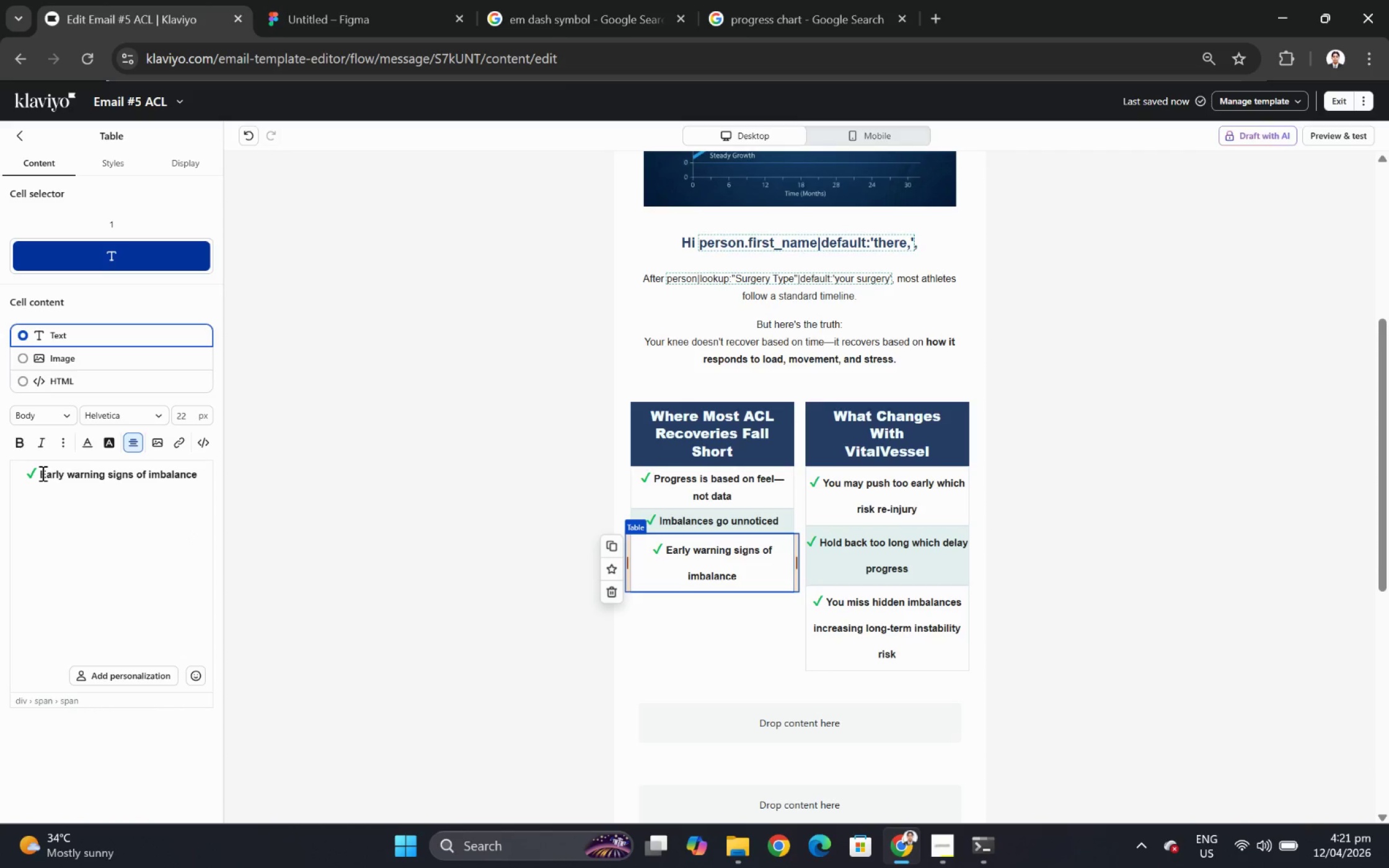 
wait(7.16)
 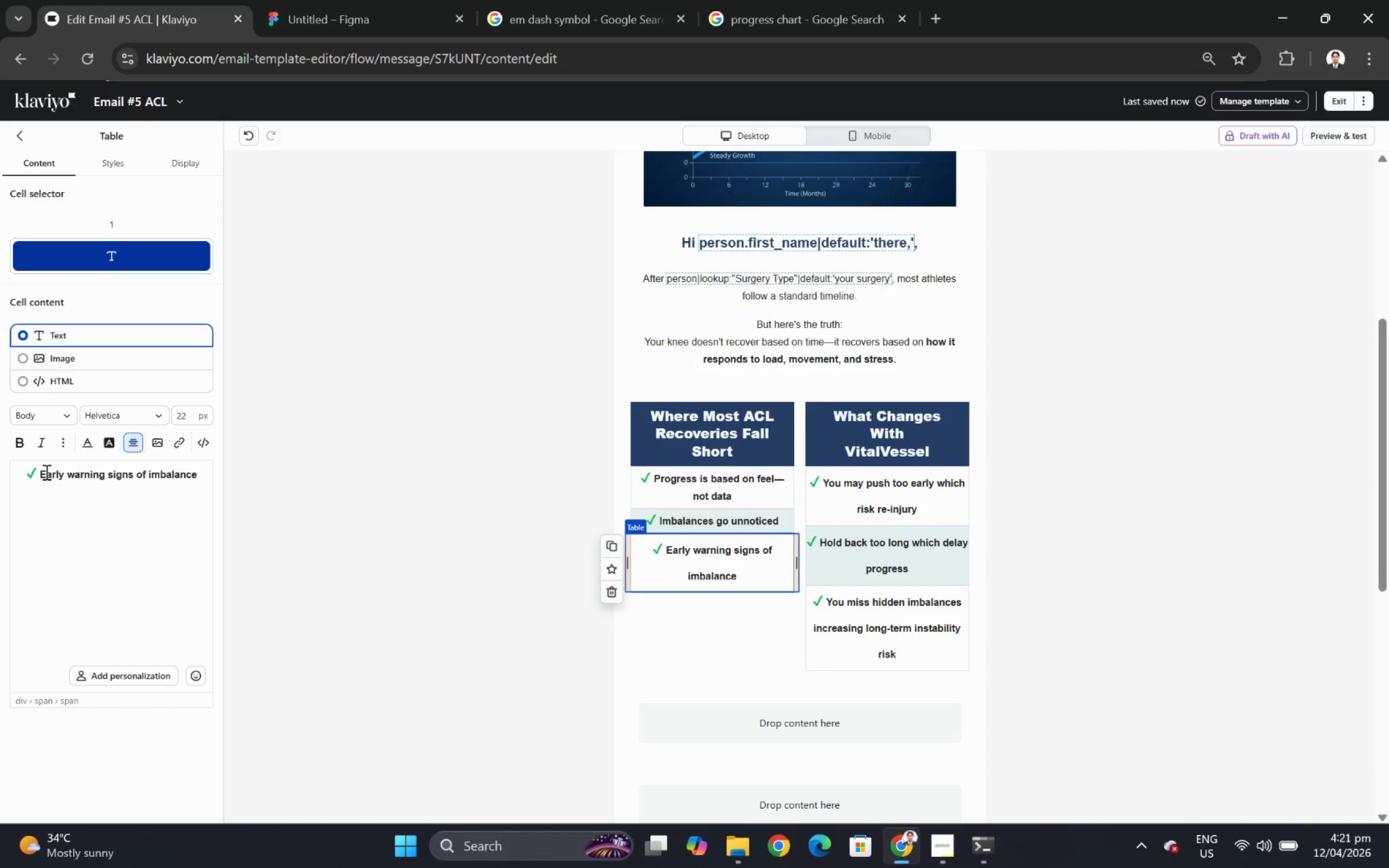 
left_click([63, 447])
 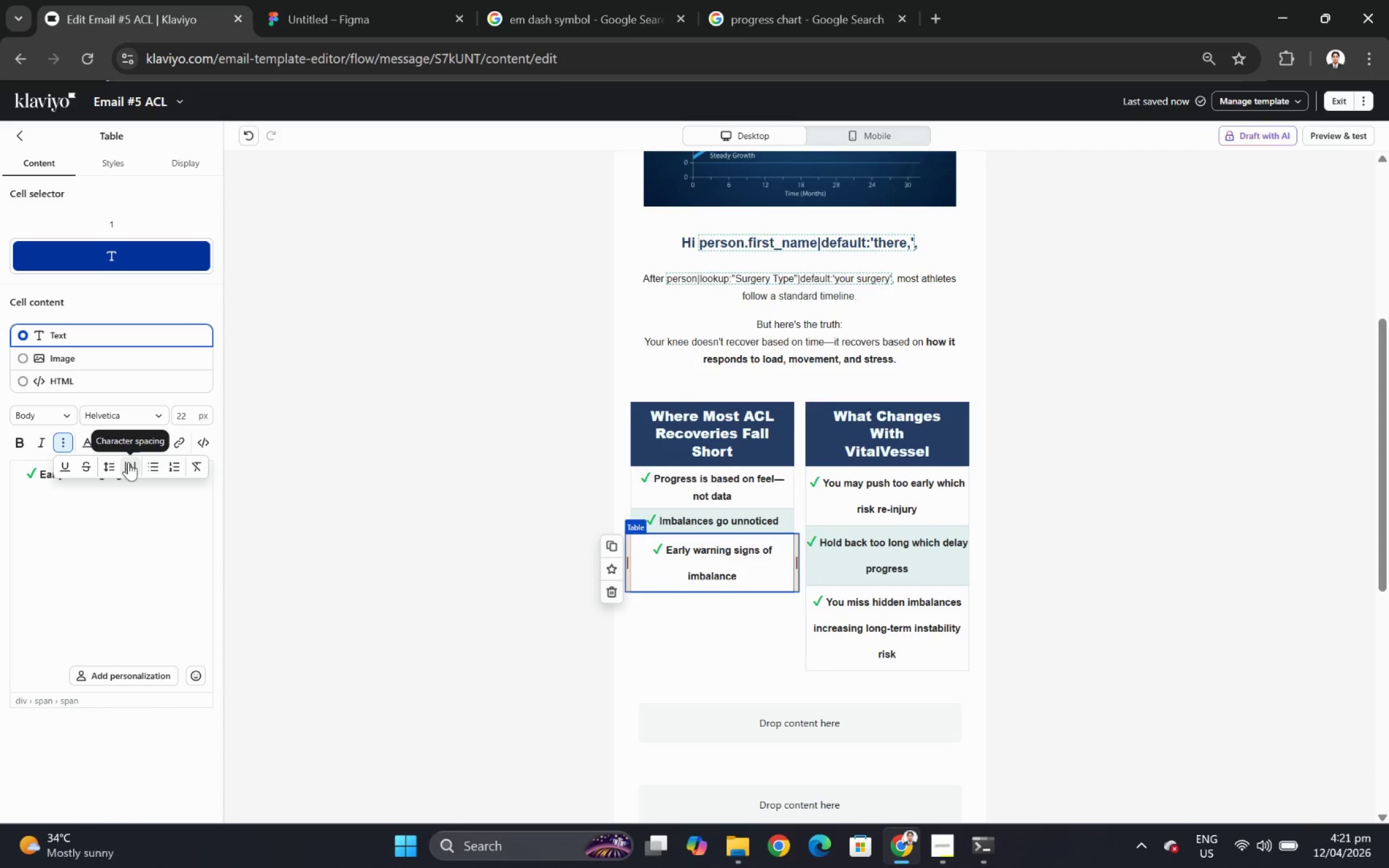 
left_click([107, 465])
 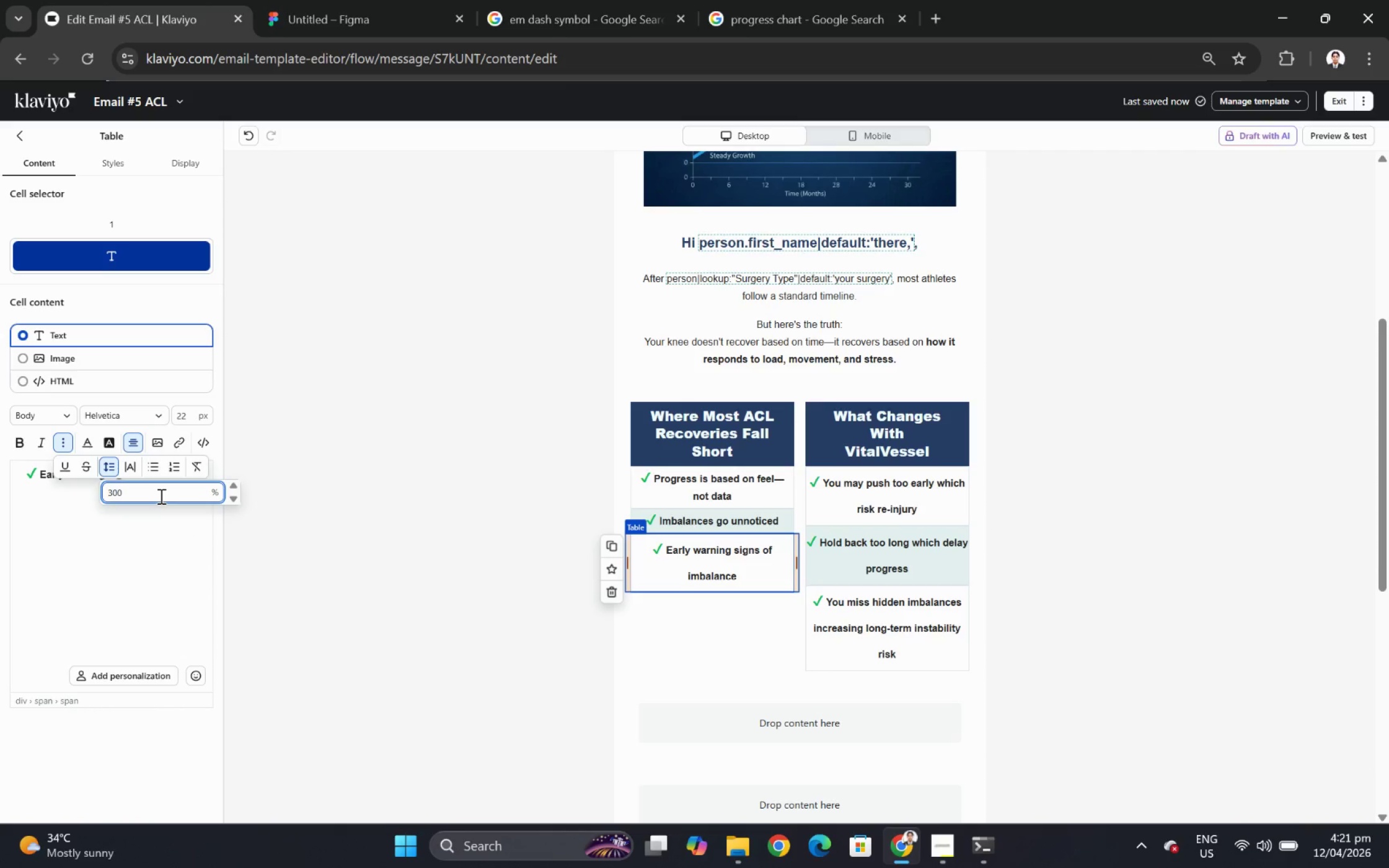 
double_click([160, 496])
 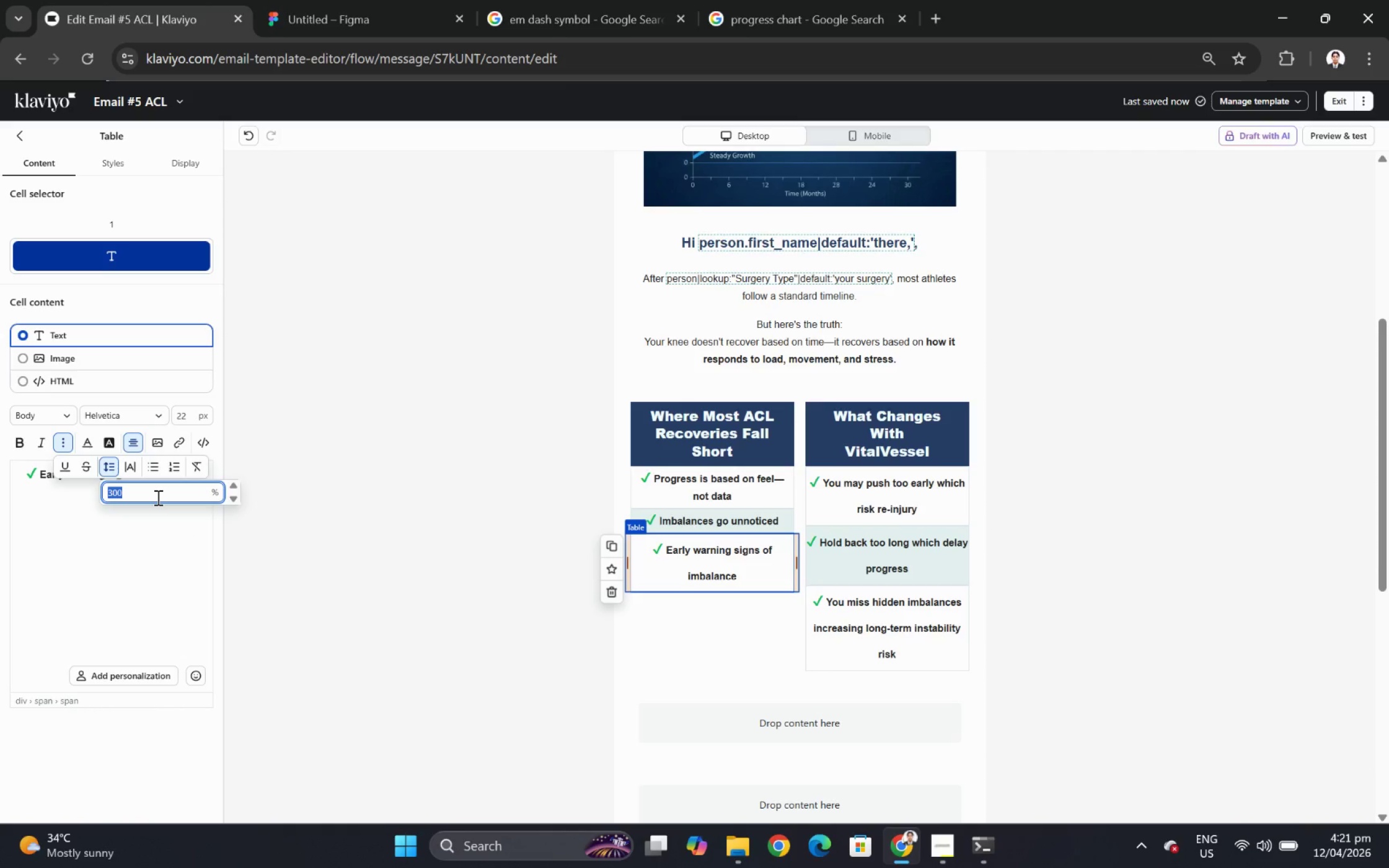 
key(Numpad2)
 